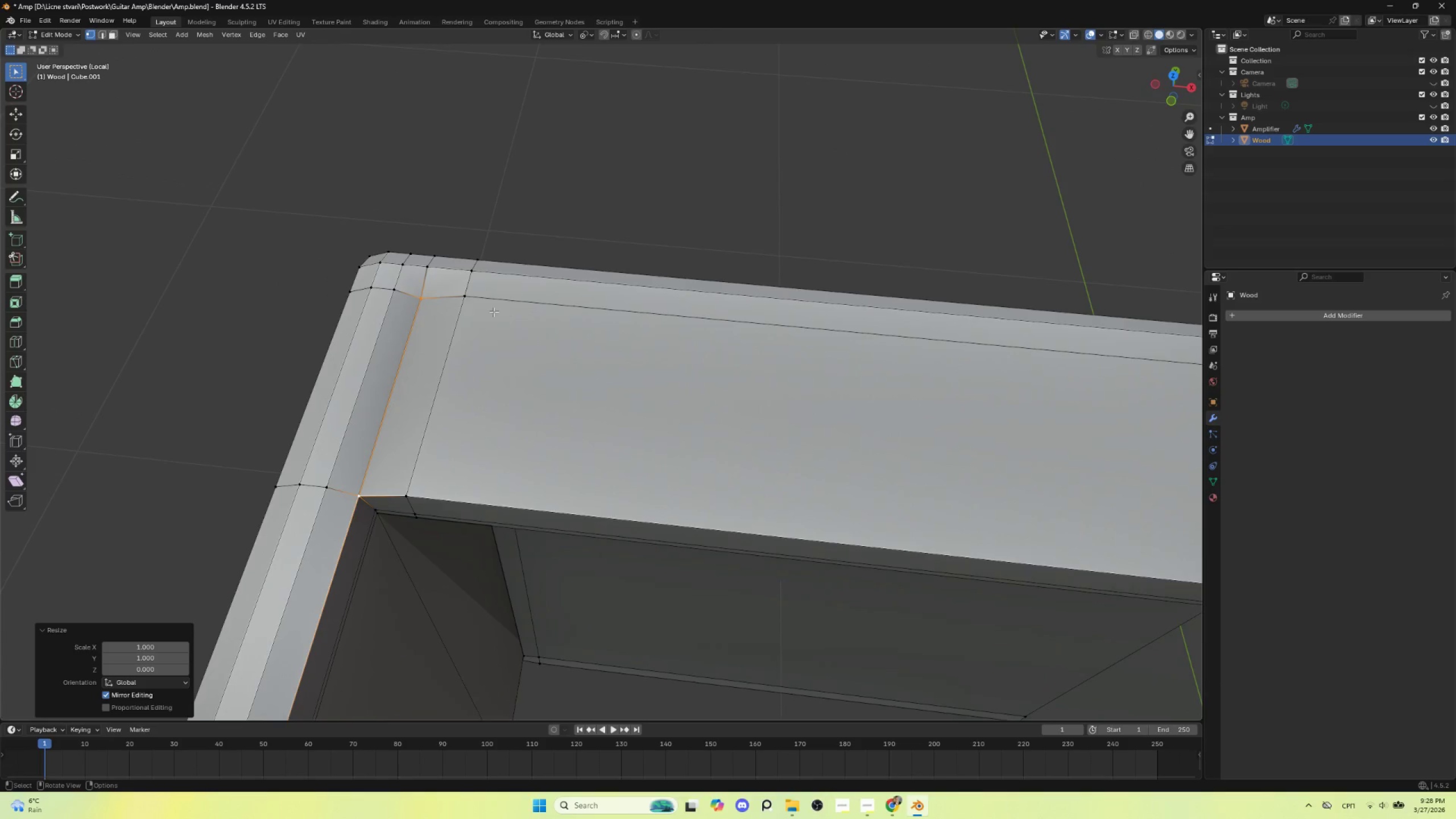 
scroll: coordinate [477, 308], scroll_direction: down, amount: 2.0
 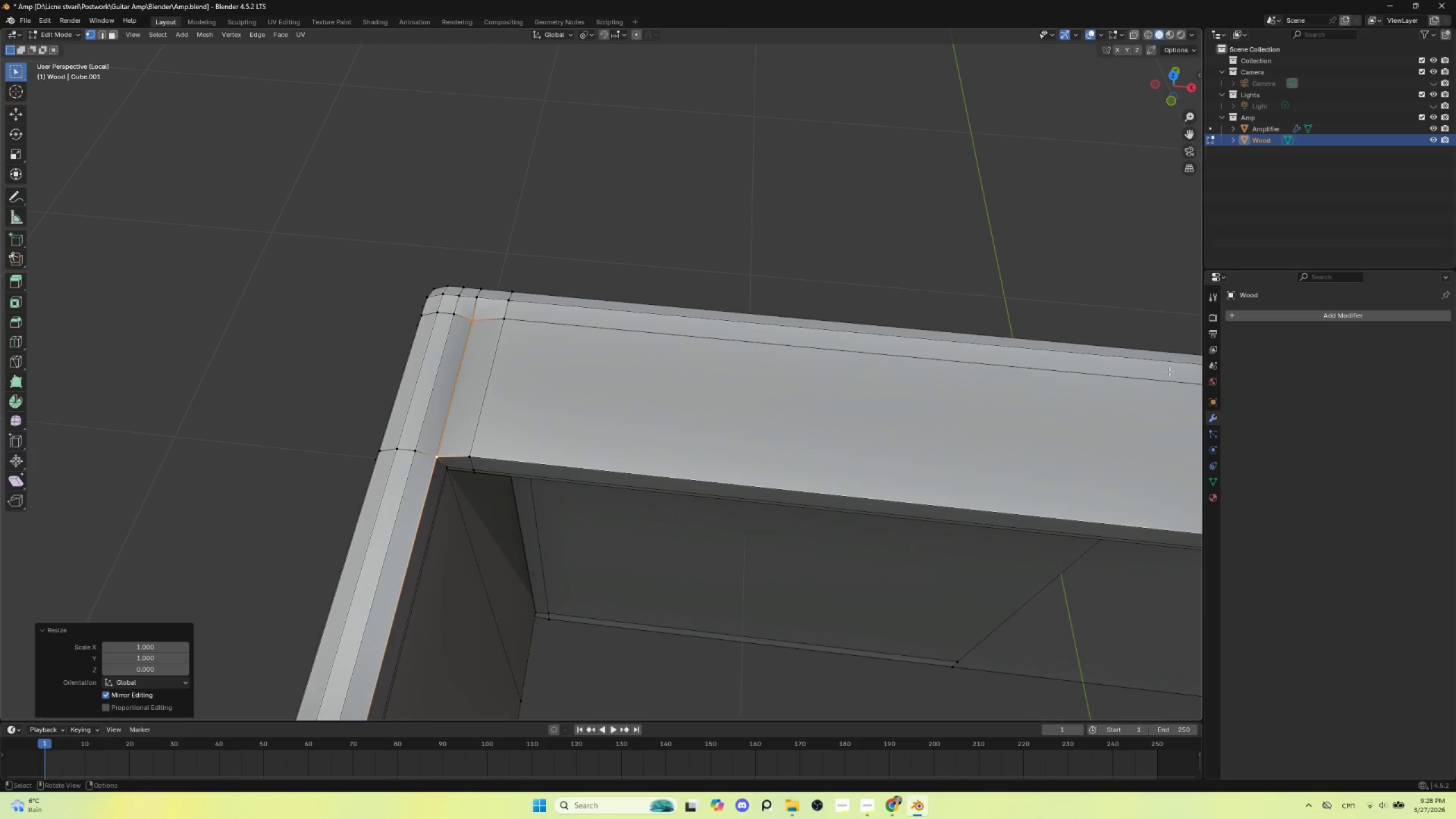 
hold_key(key=ShiftLeft, duration=0.66)
 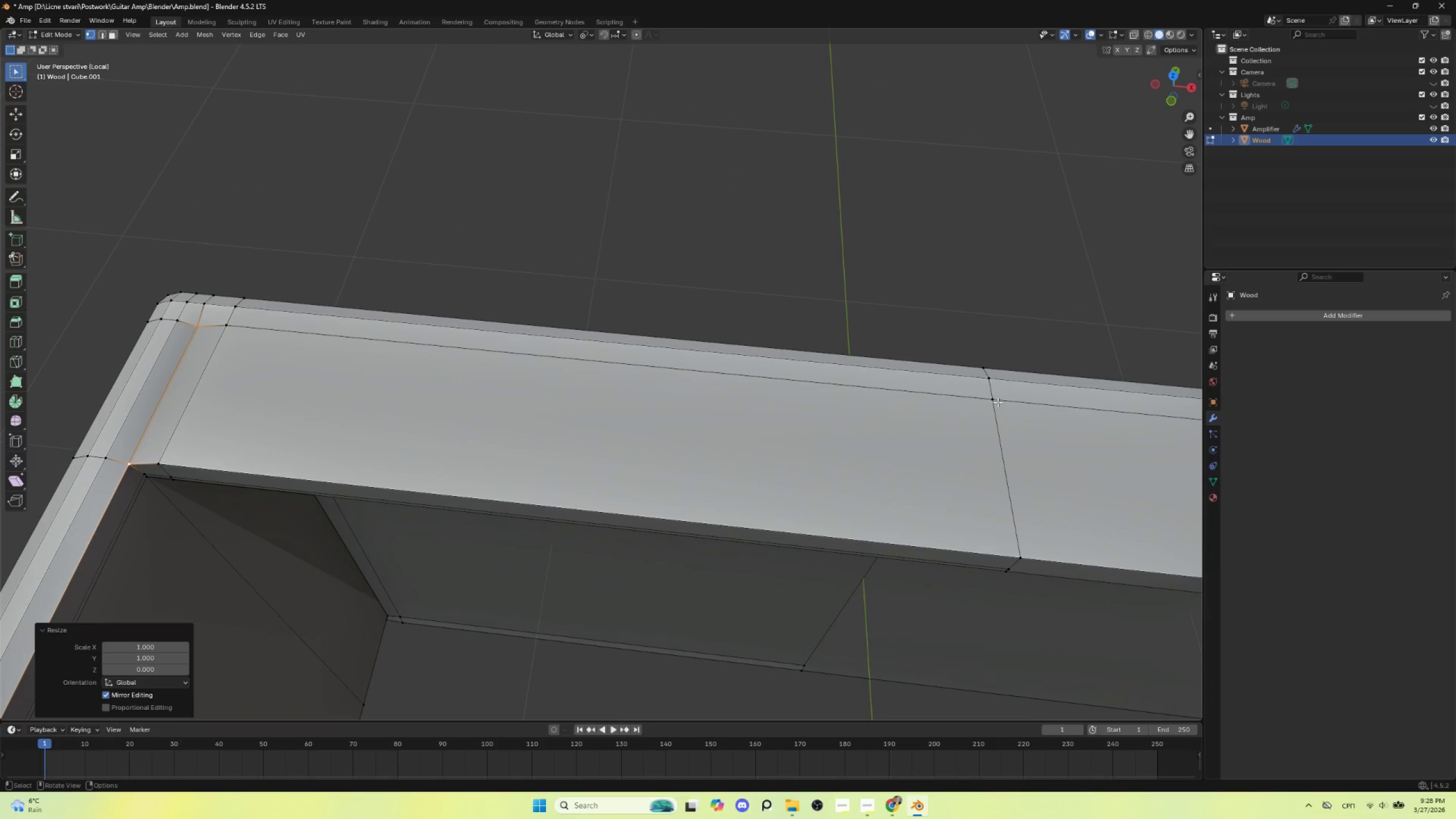 
left_click([995, 402])
 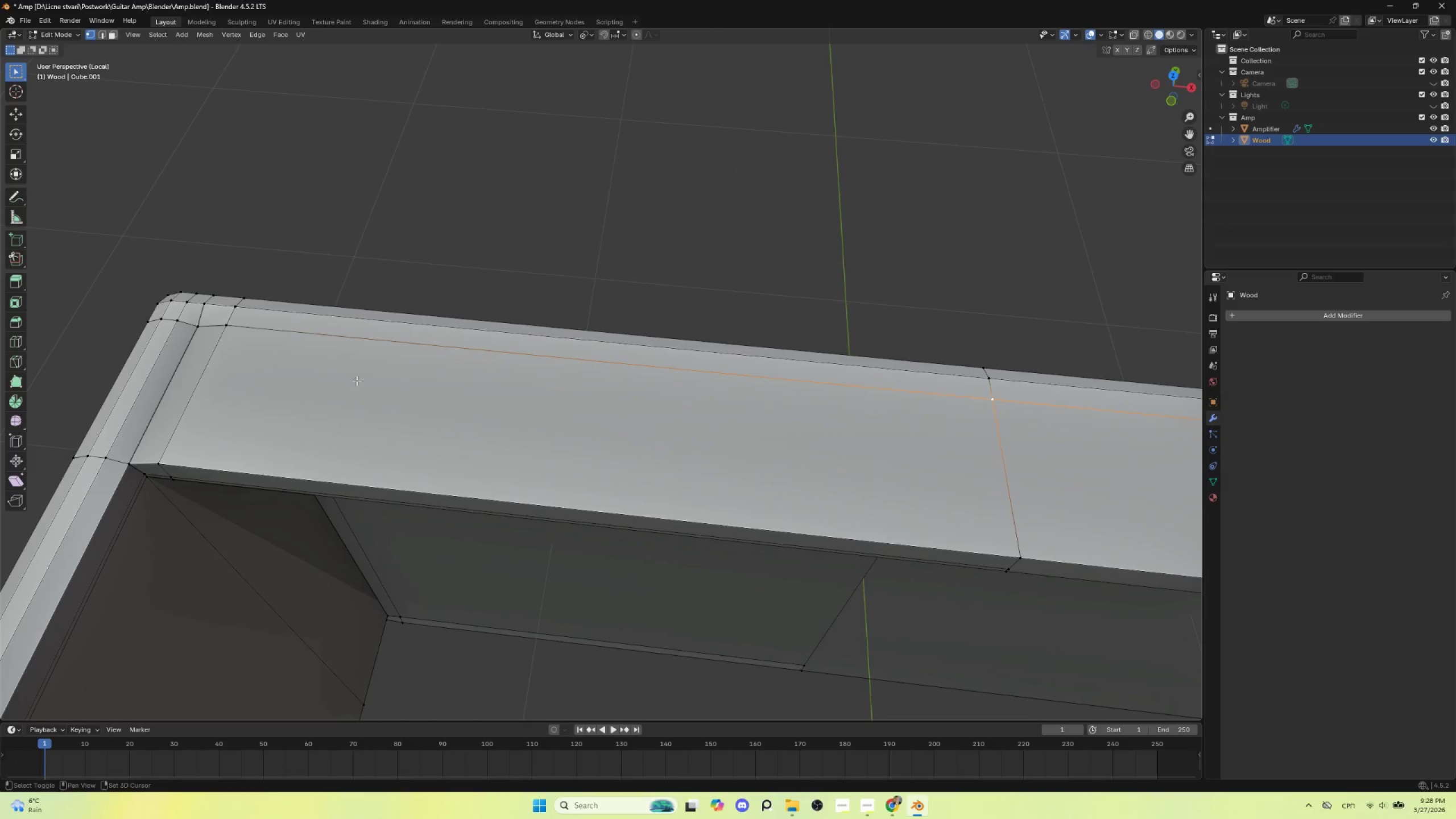 
hold_key(key=ShiftLeft, duration=1.5)
left_click([230, 328])
 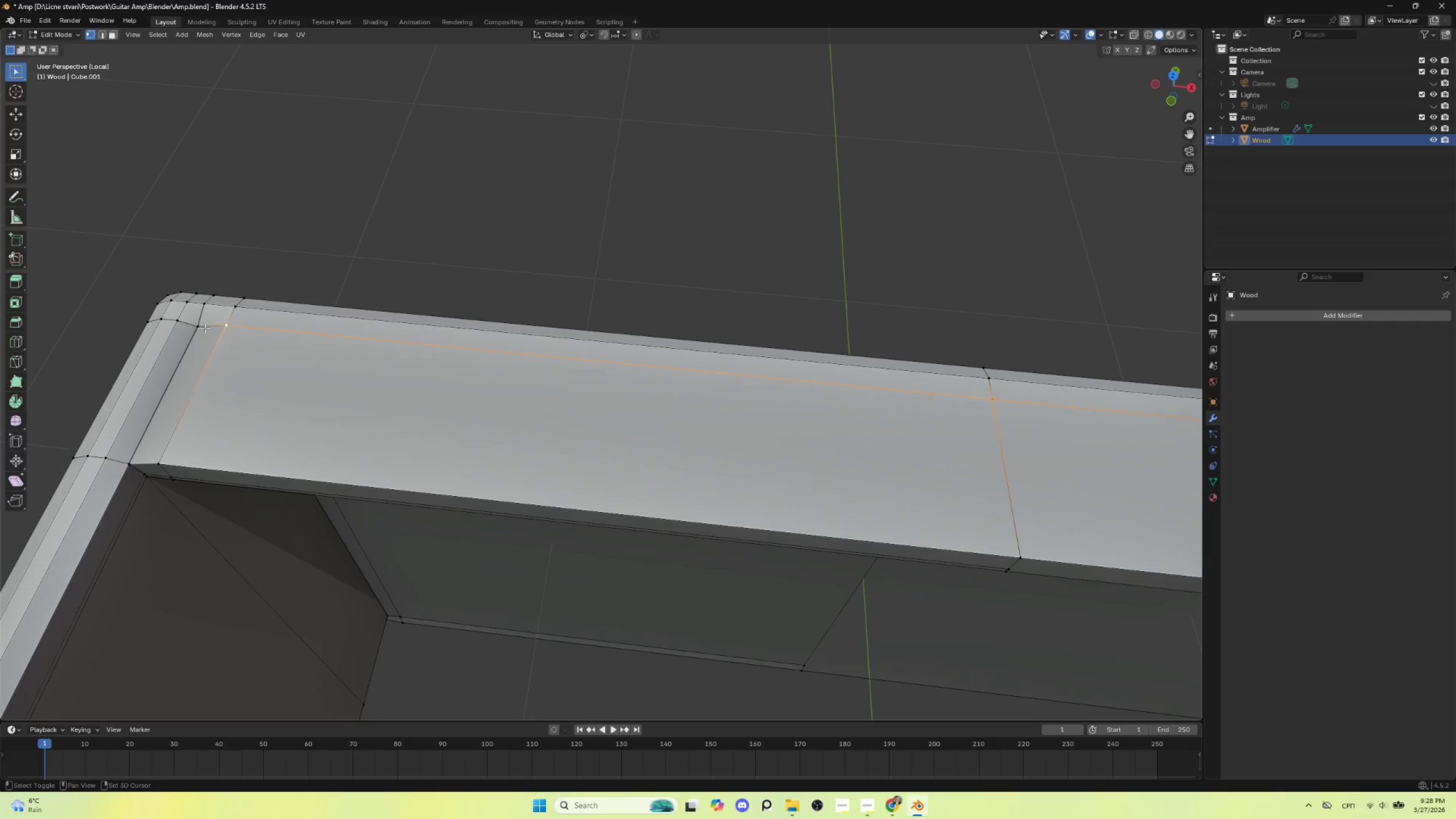 
hold_key(key=ShiftLeft, duration=0.8)
left_click([197, 324])
 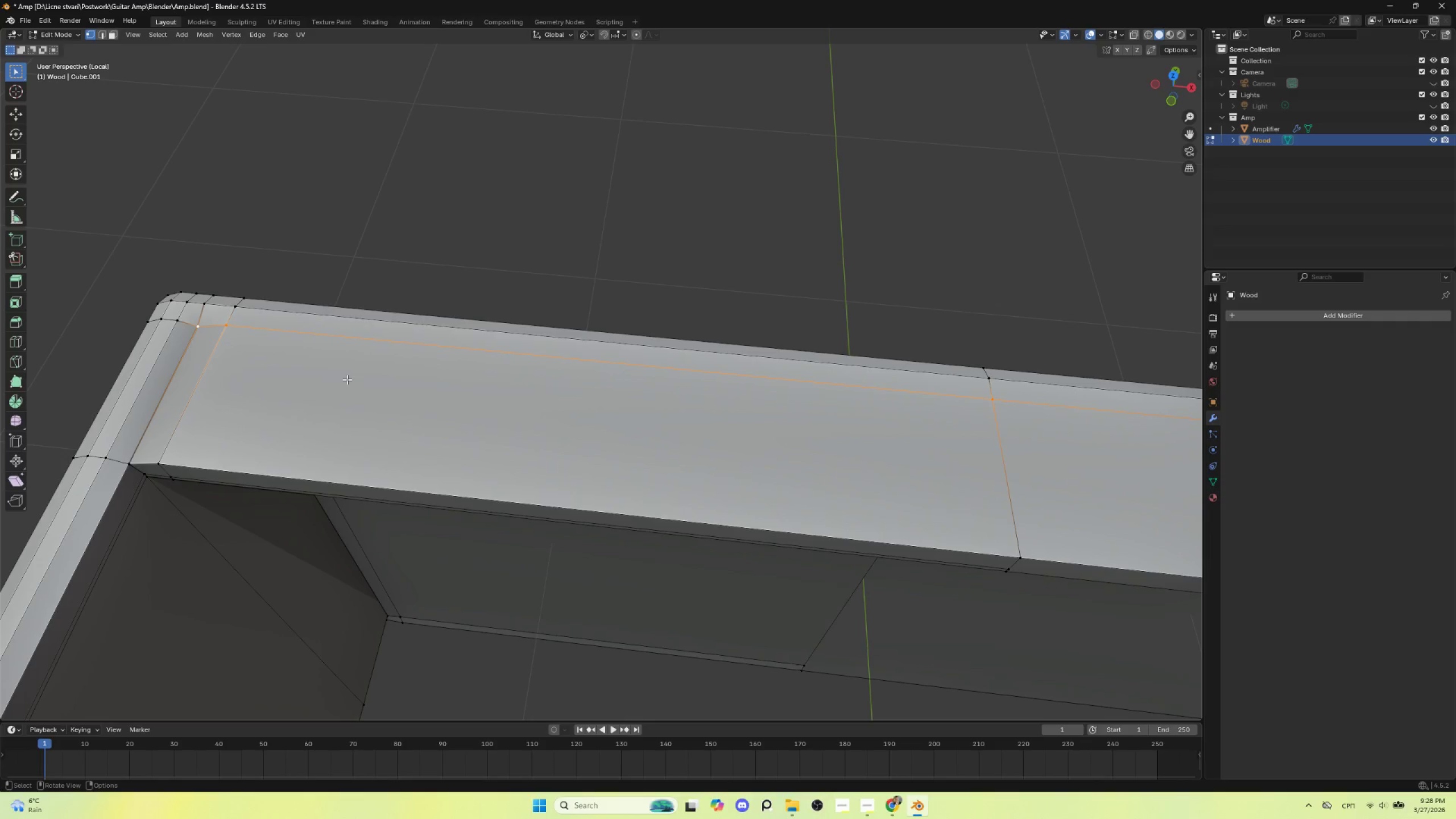 
type(sz0)
 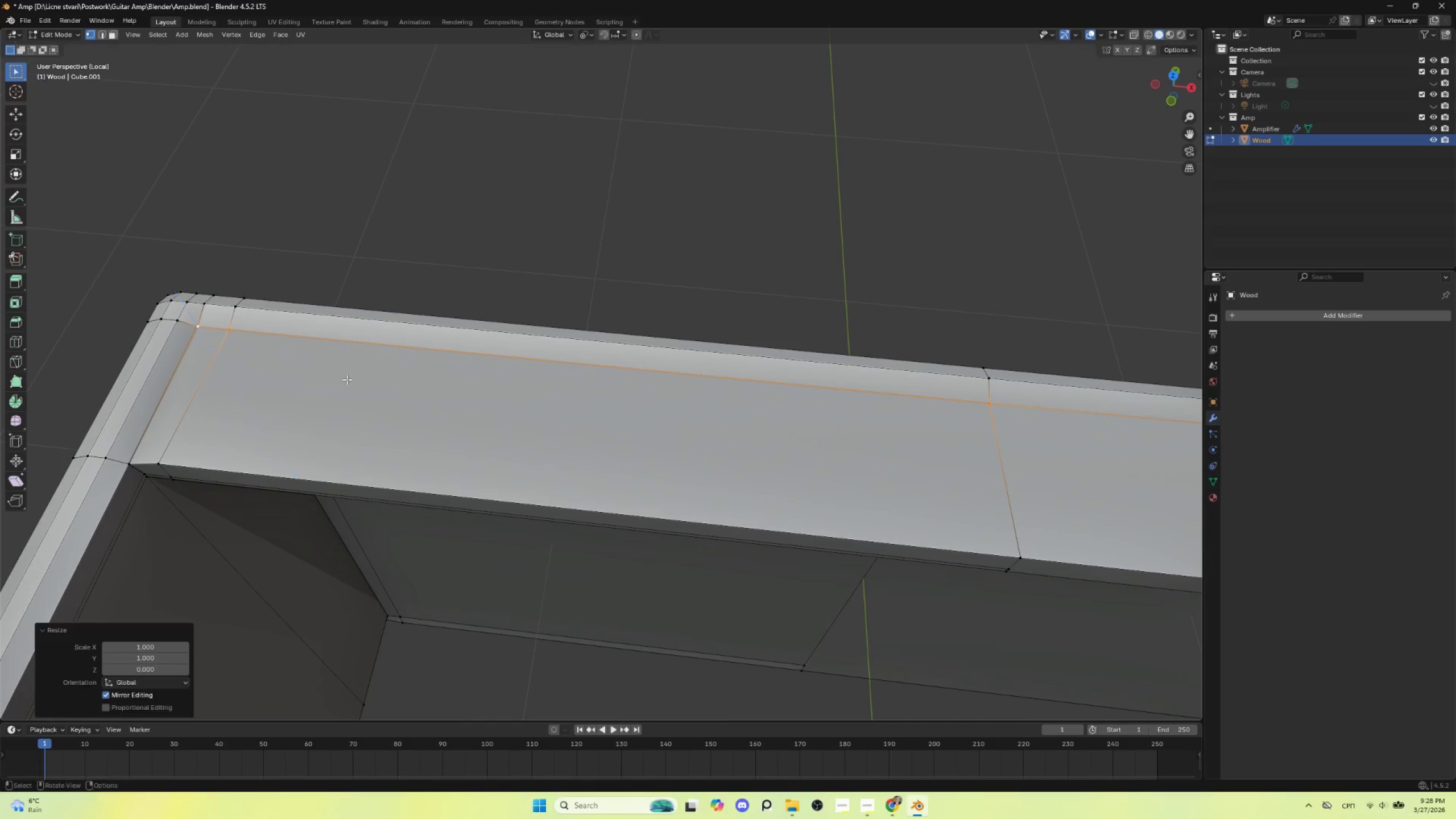 
left_click([347, 379])
 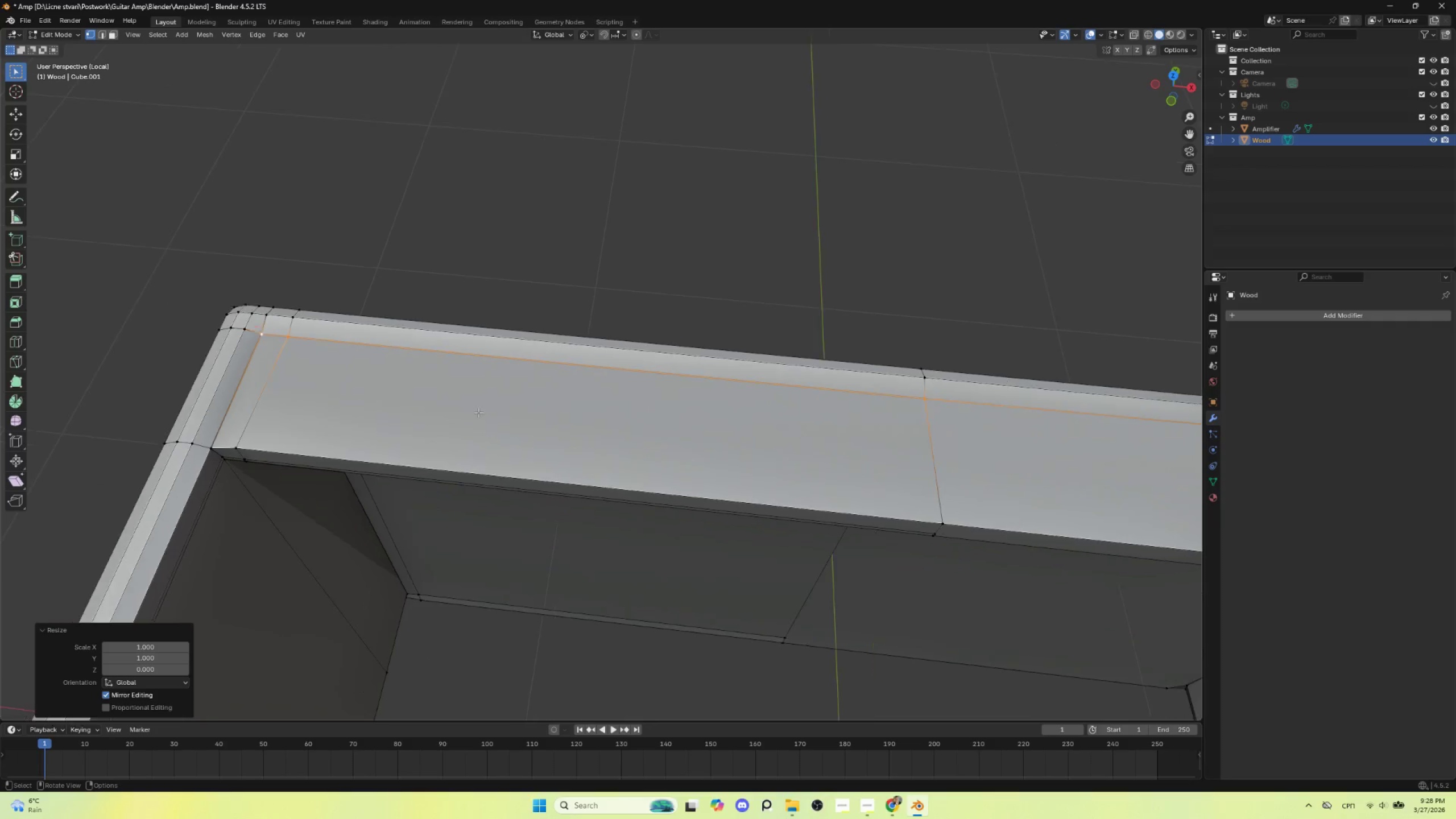 
key(Tab)
 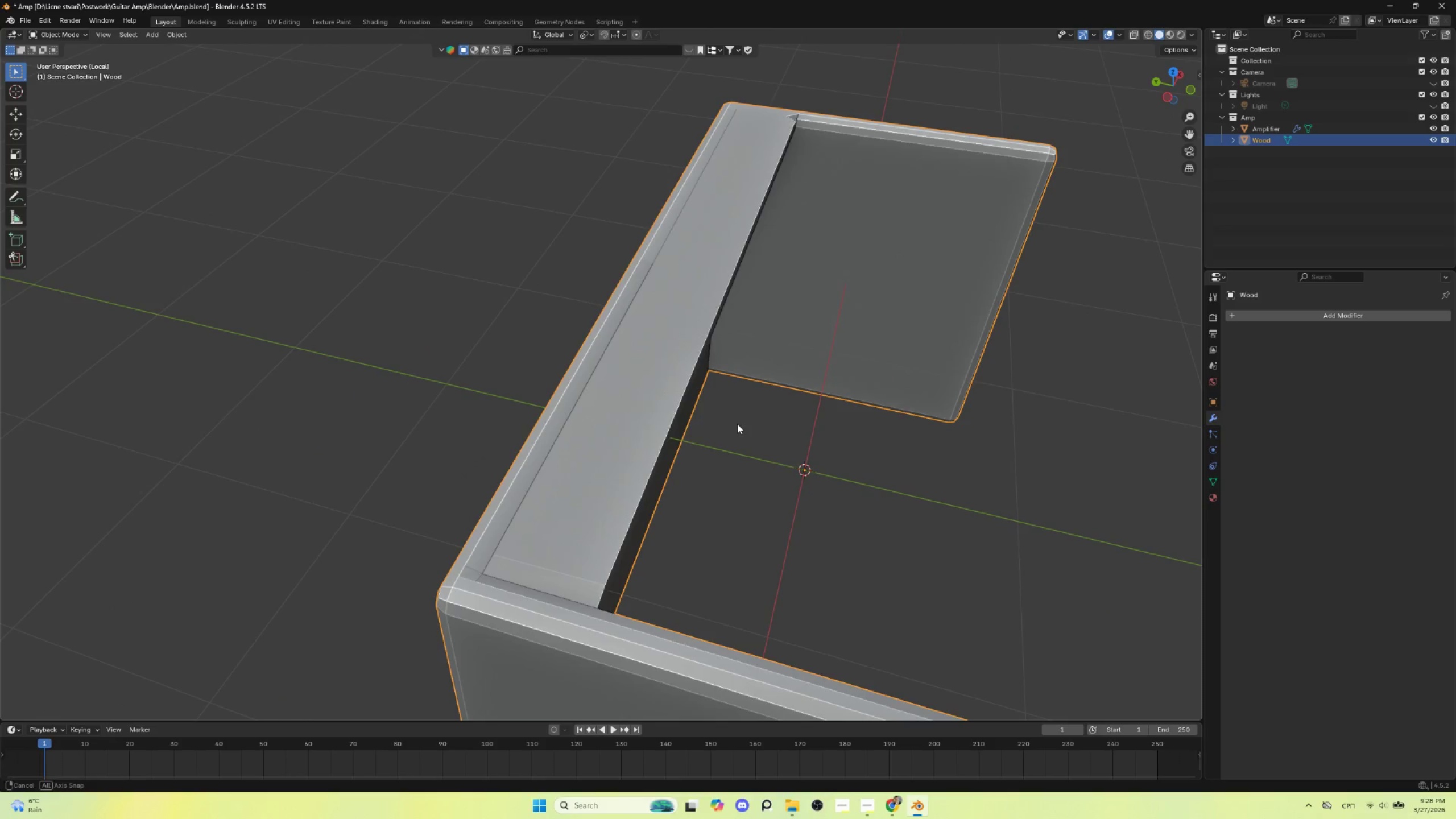 
scroll: coordinate [737, 431], scroll_direction: down, amount: 5.0
 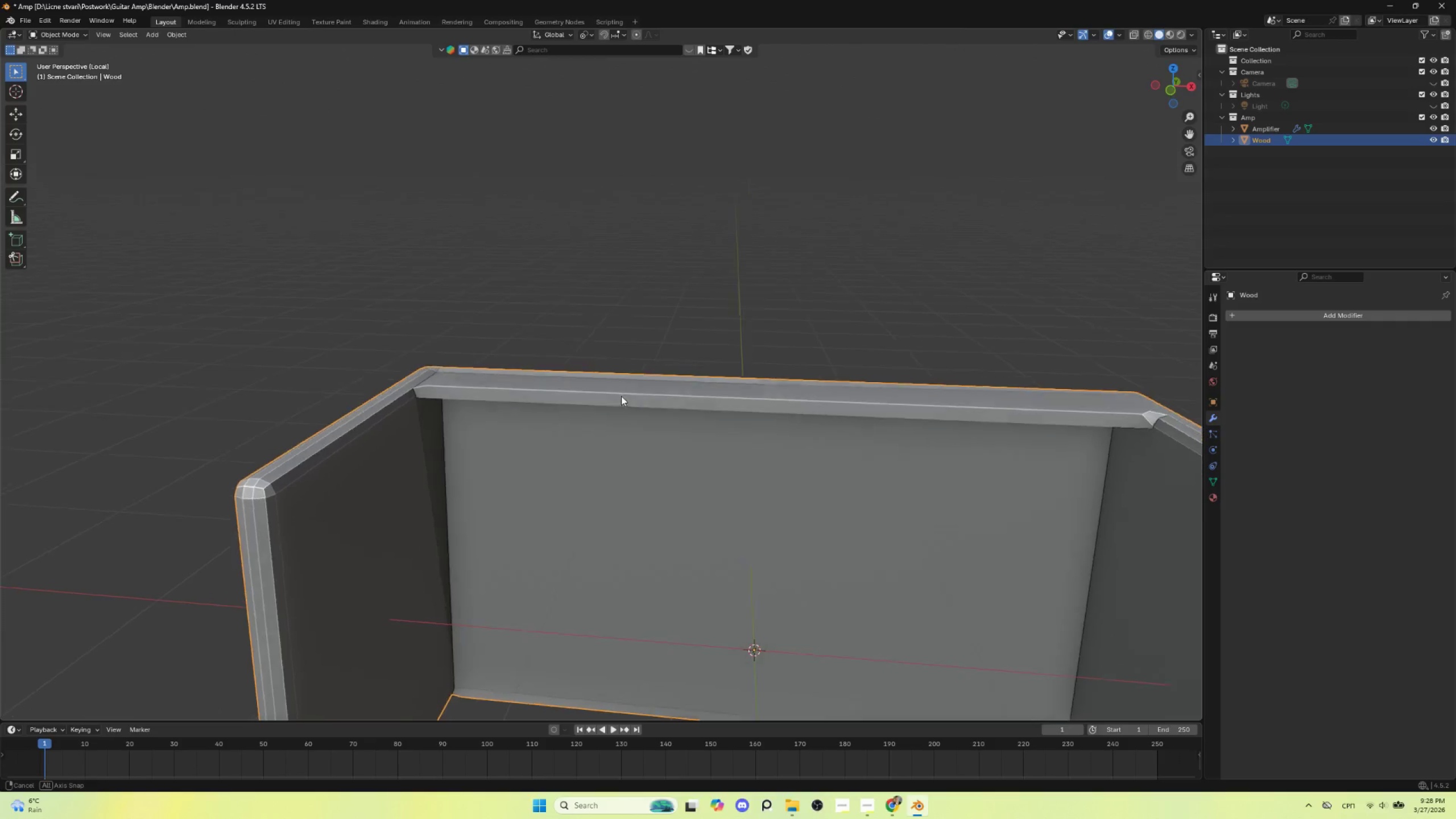 
hold_key(key=AltLeft, duration=0.45)
 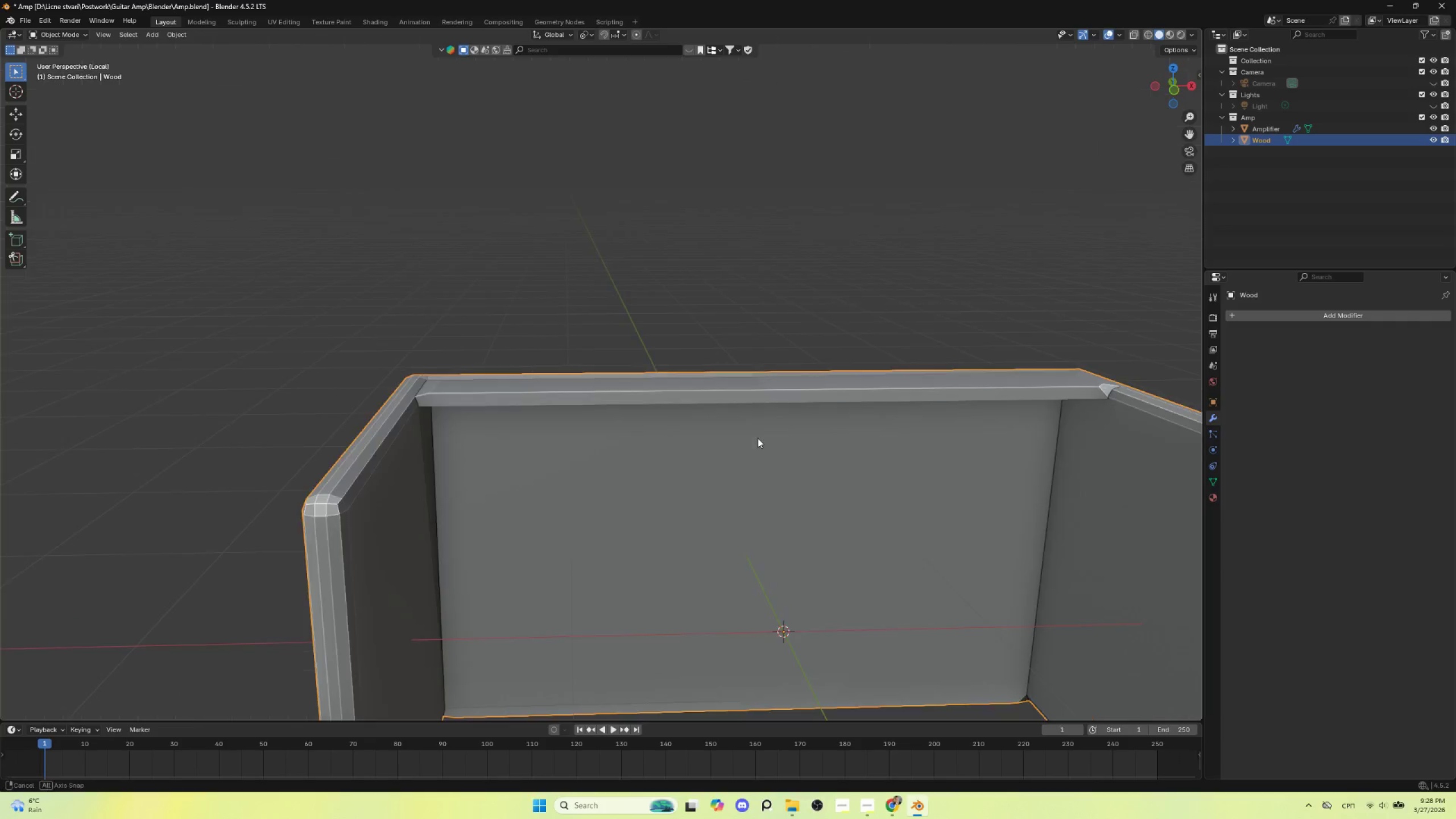 
key(Tab)
 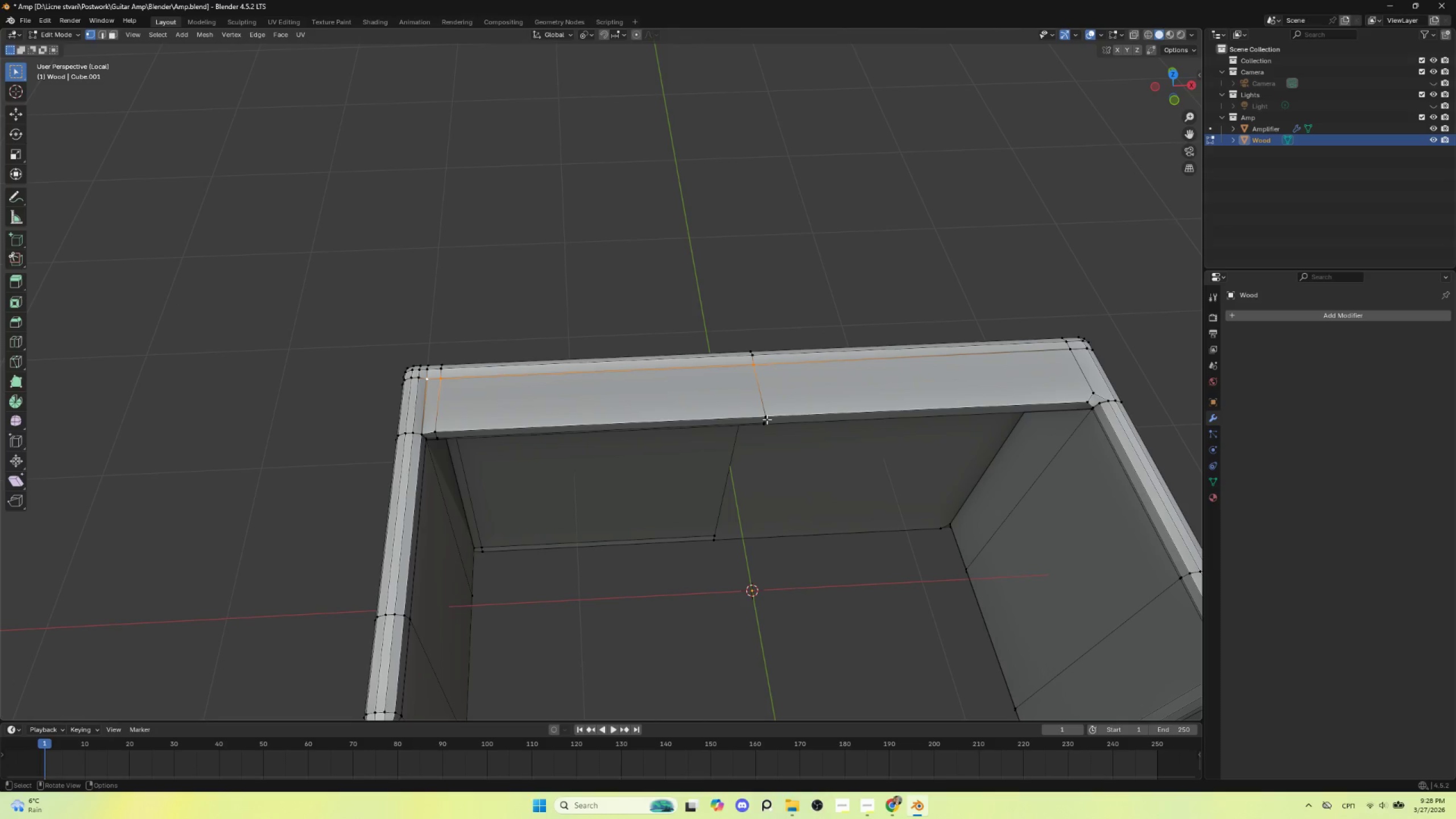 
left_click([767, 418])
 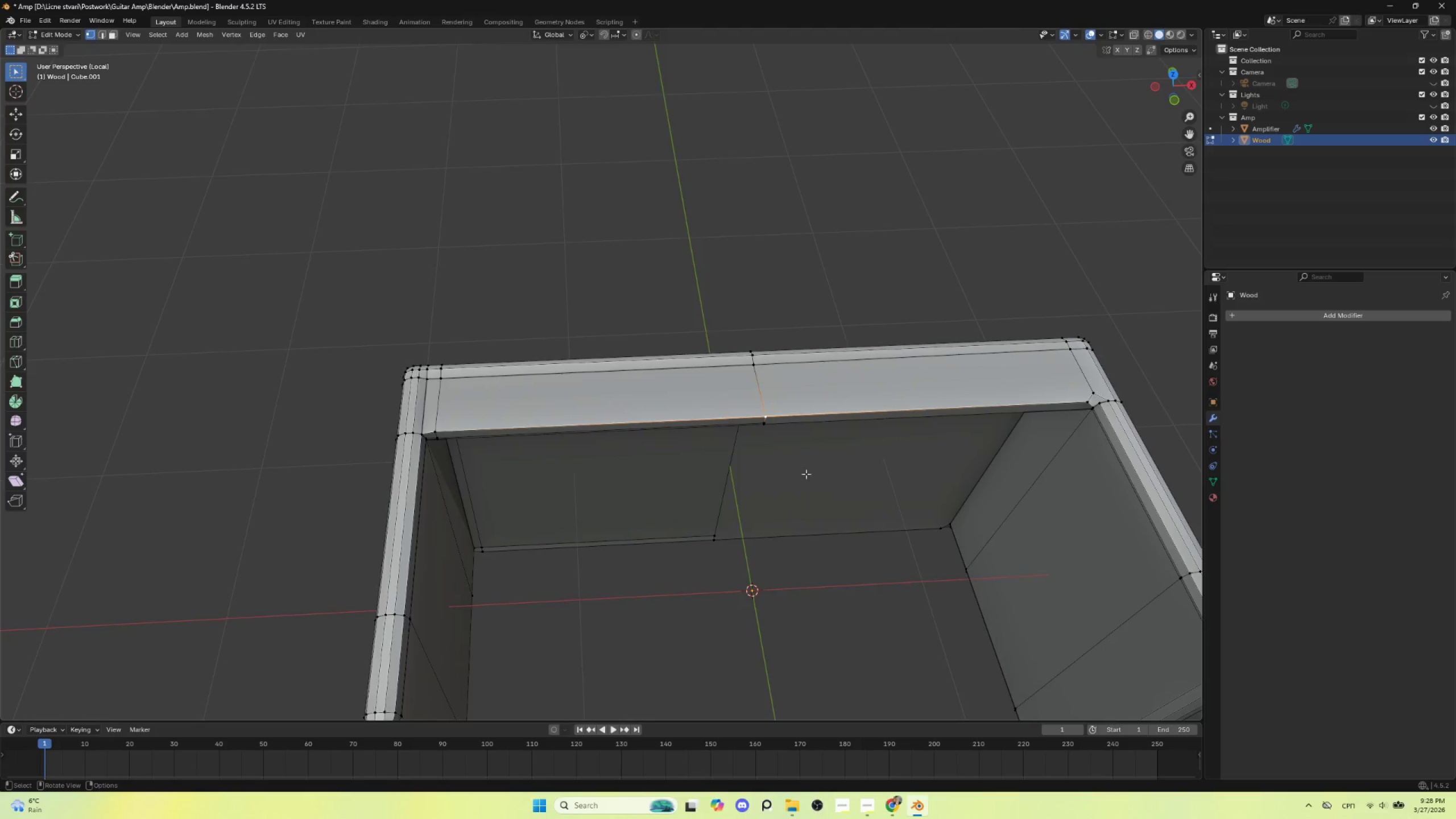 
scroll: coordinate [806, 474], scroll_direction: up, amount: 2.0
 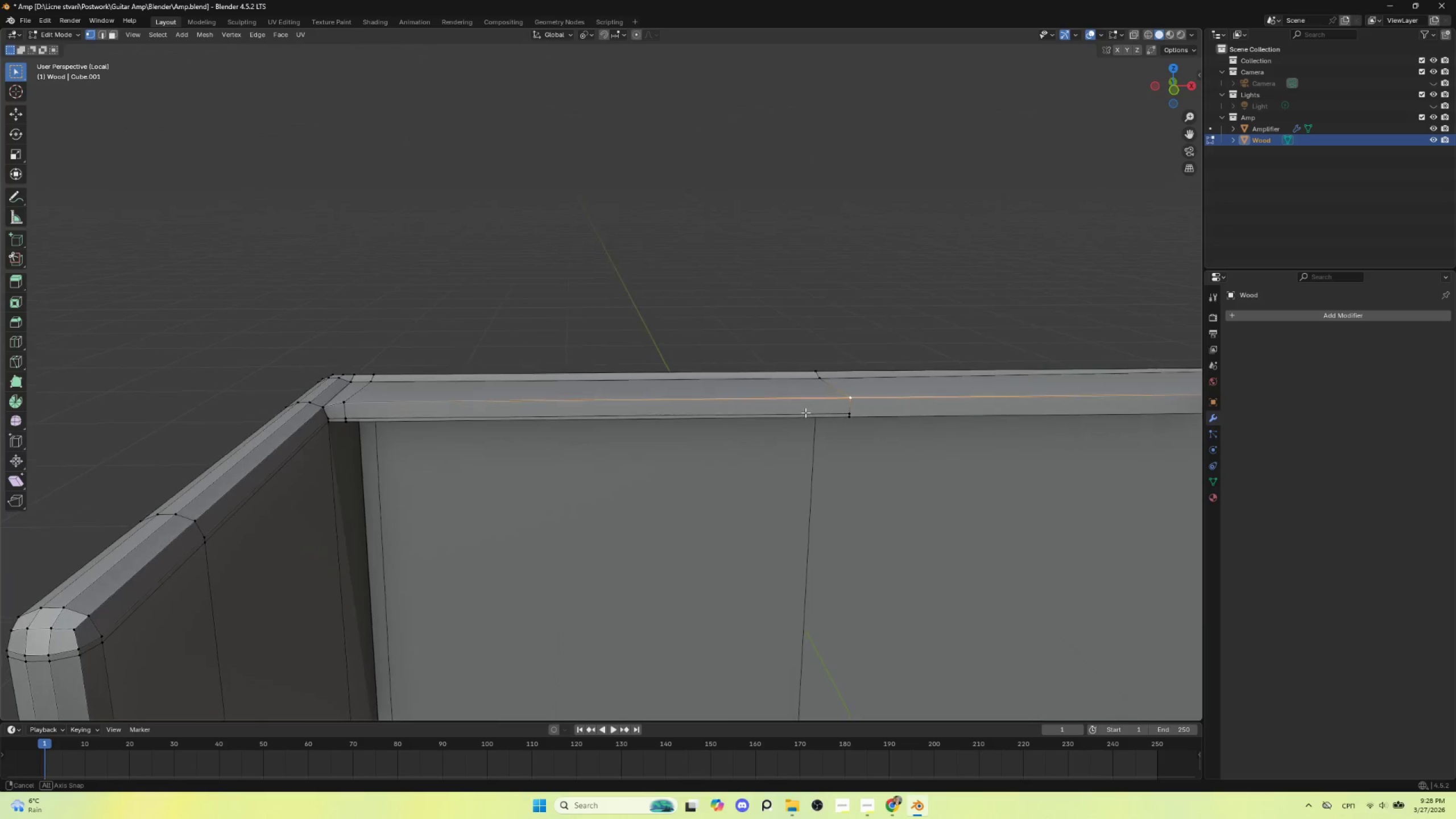 
hold_key(key=AltLeft, duration=0.61)
 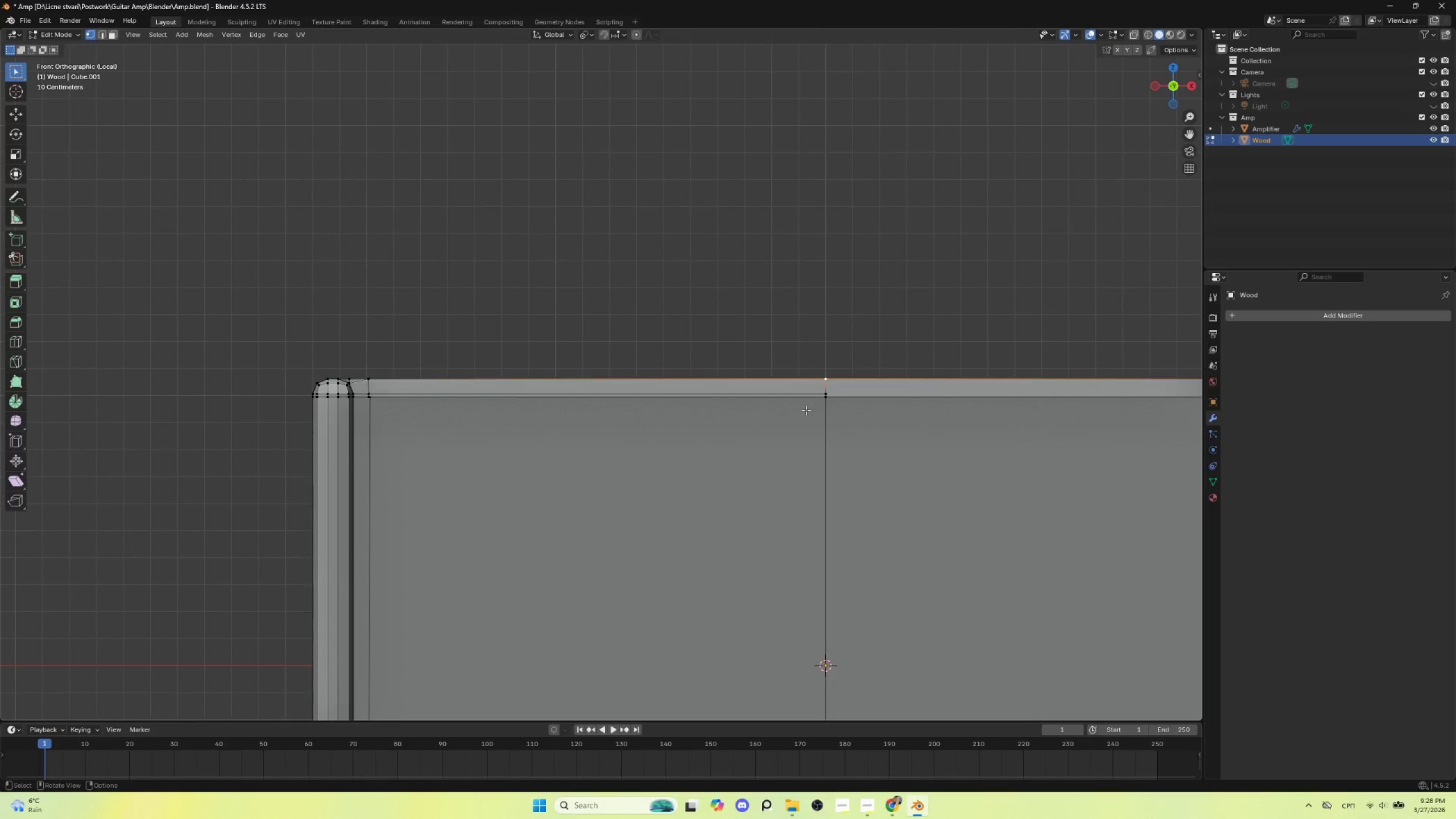 
hold_key(key=AltLeft, duration=2.17)
 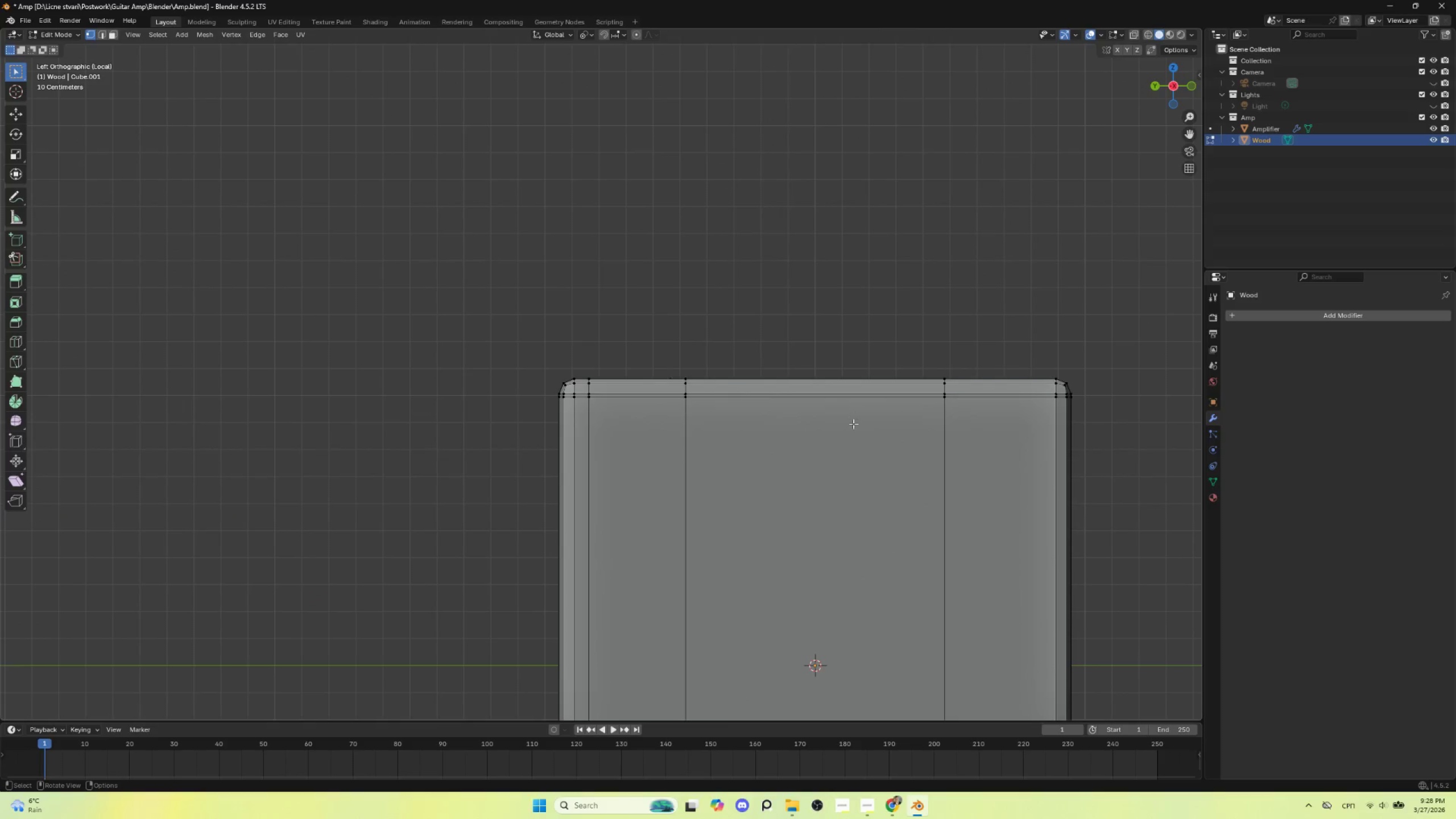 
hold_key(key=AltLeft, duration=0.42)
 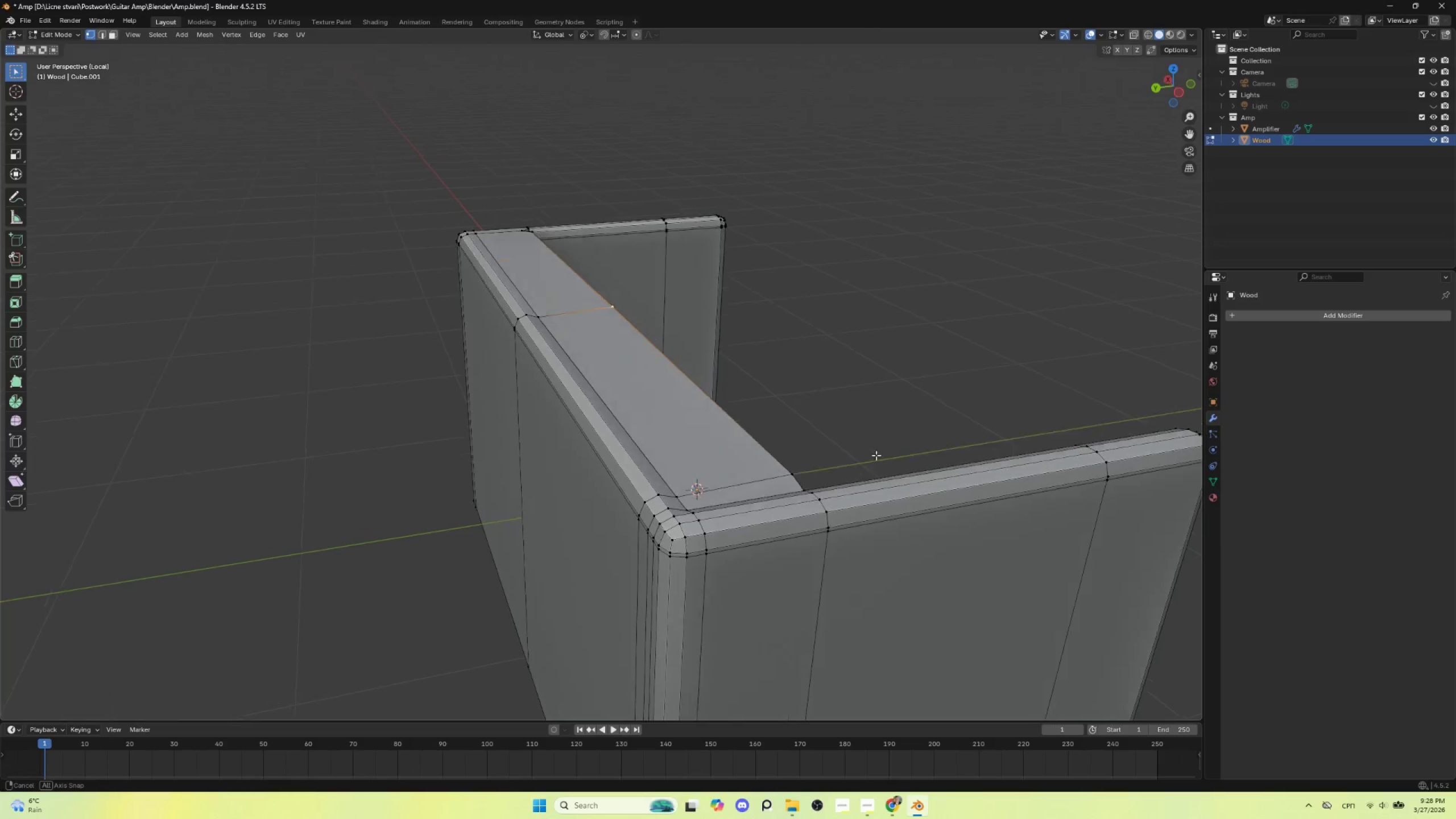 
key(Tab)
 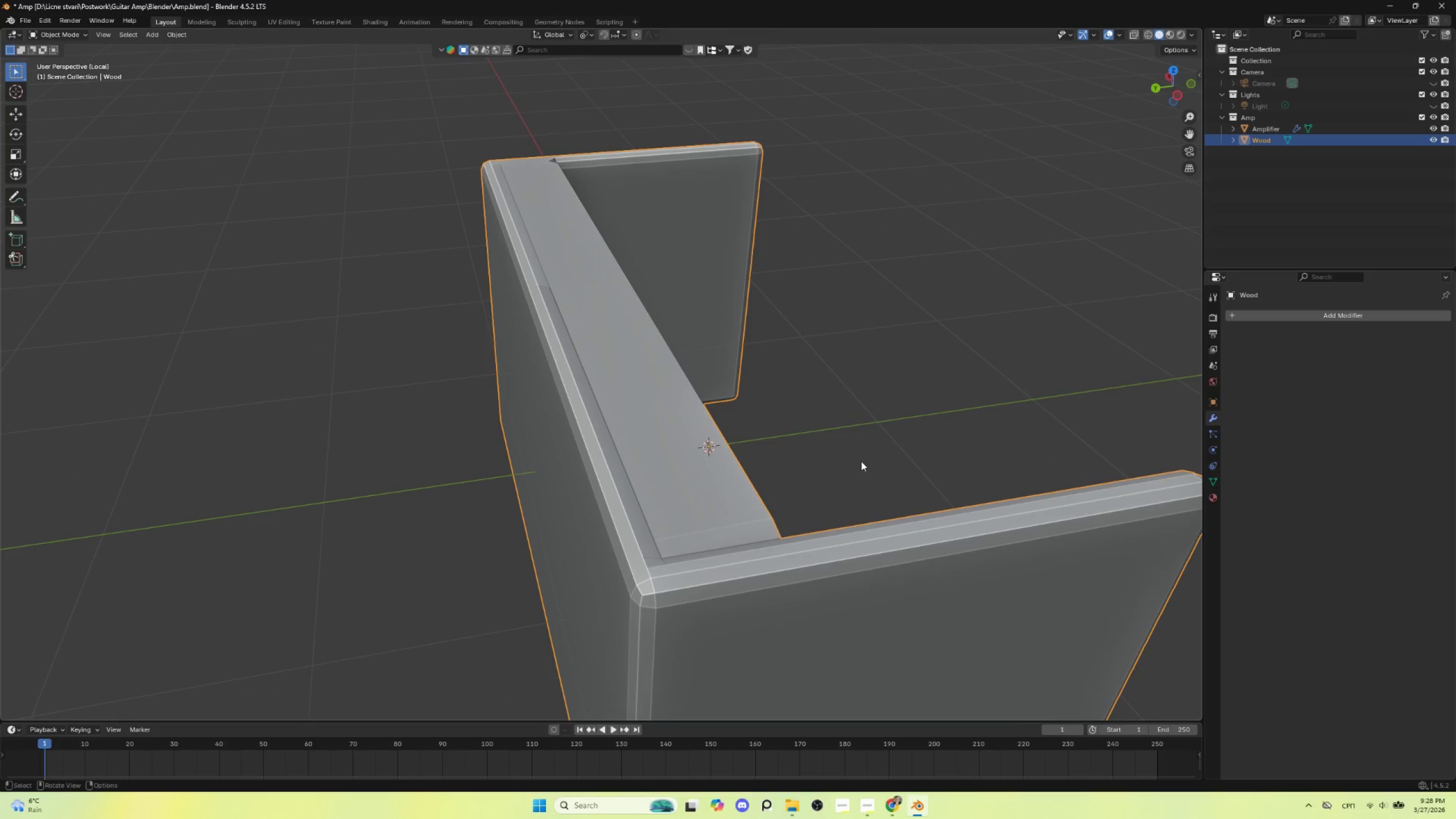 
scroll: coordinate [851, 468], scroll_direction: down, amount: 4.0
 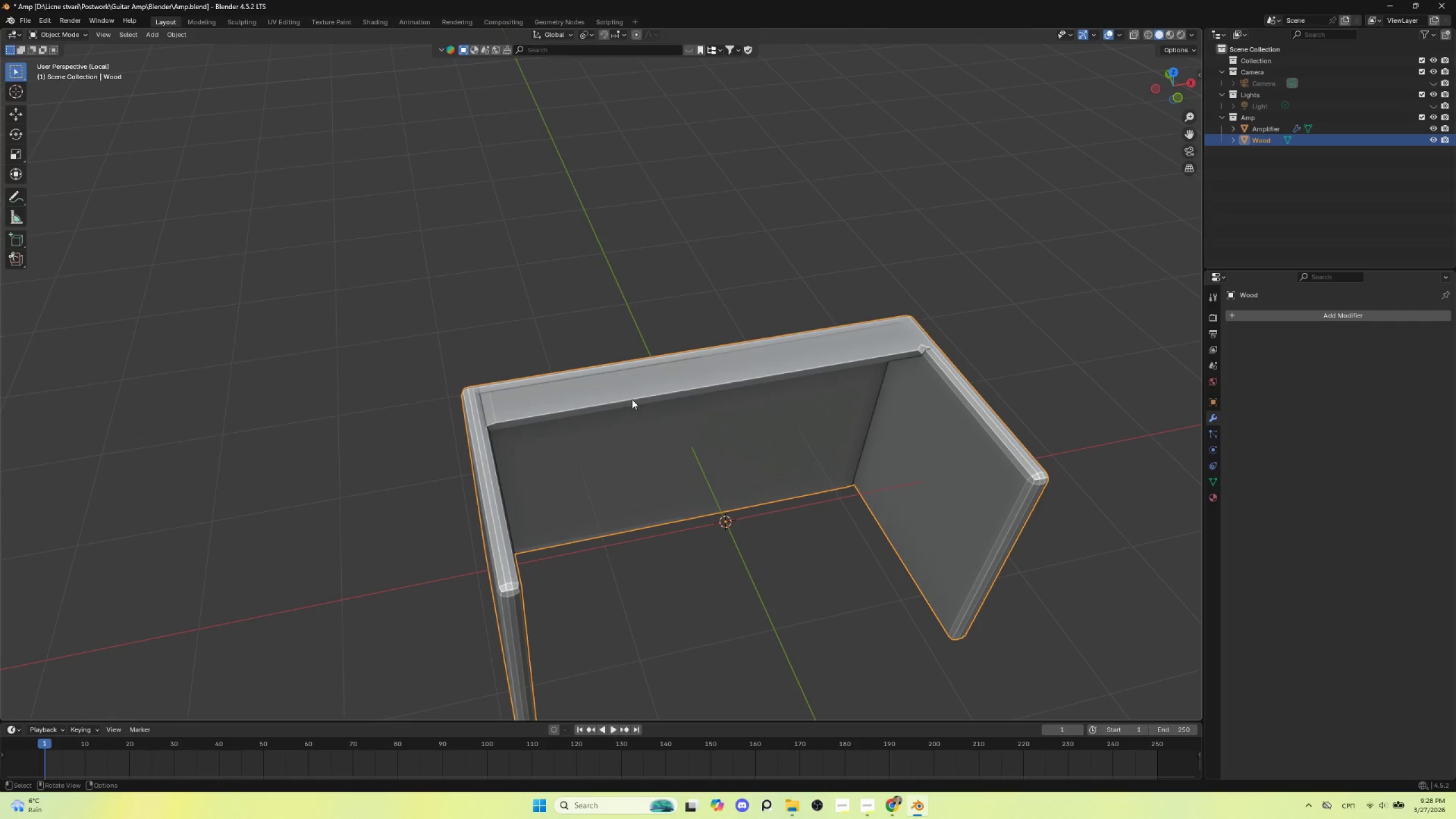 
key(Control+2)
 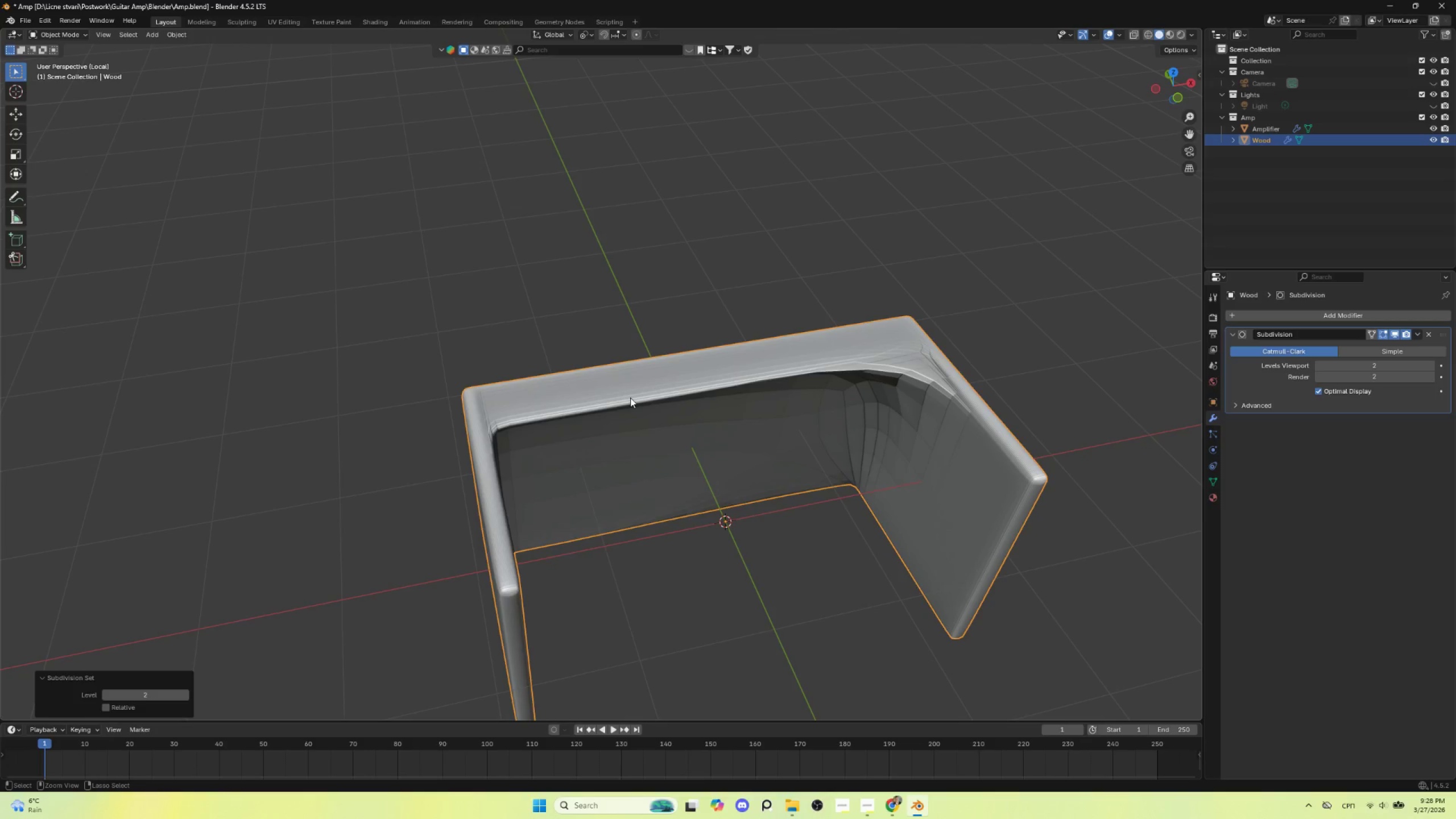 
key(Control+Z)
 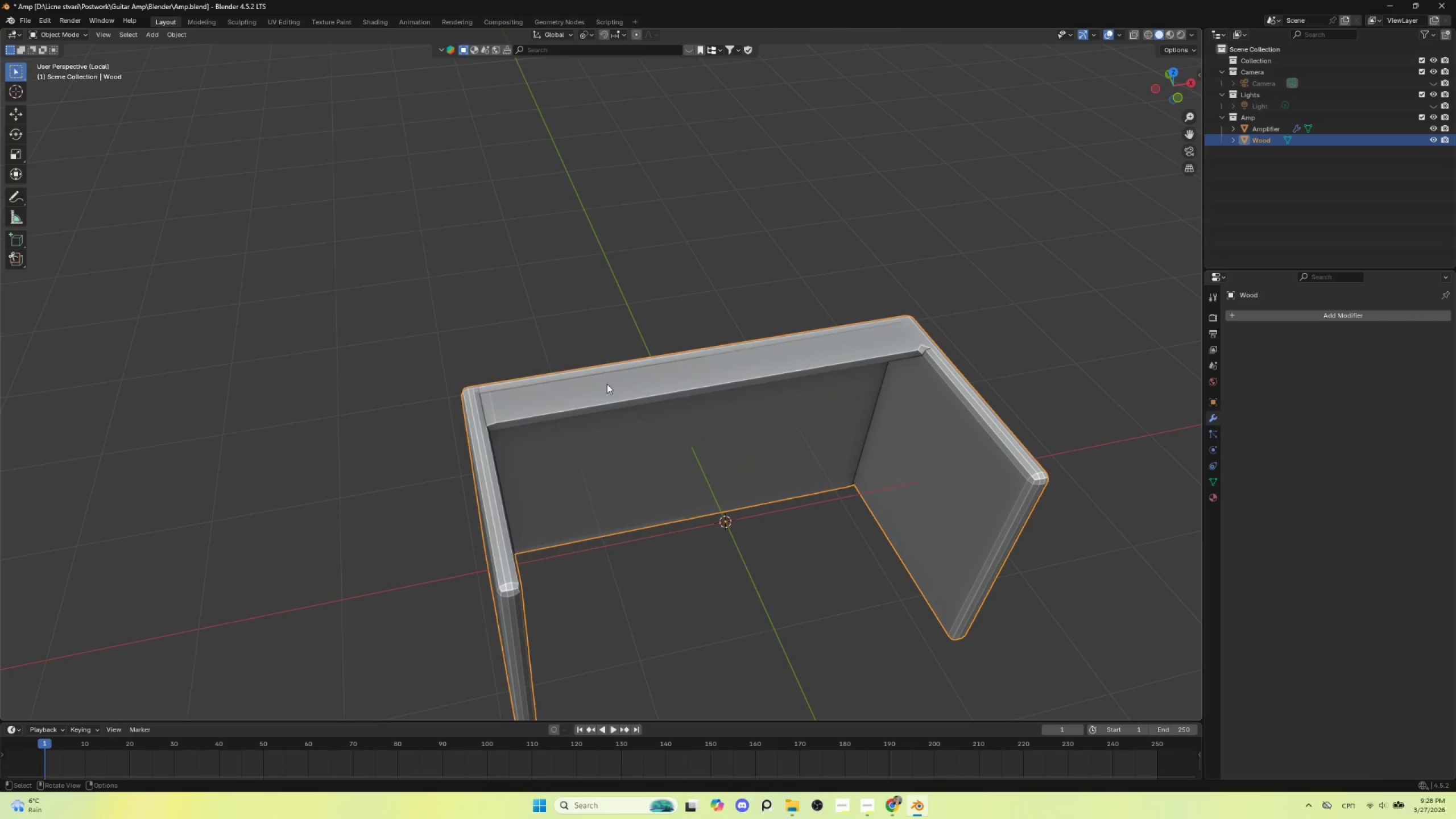 
right_click([607, 384])
 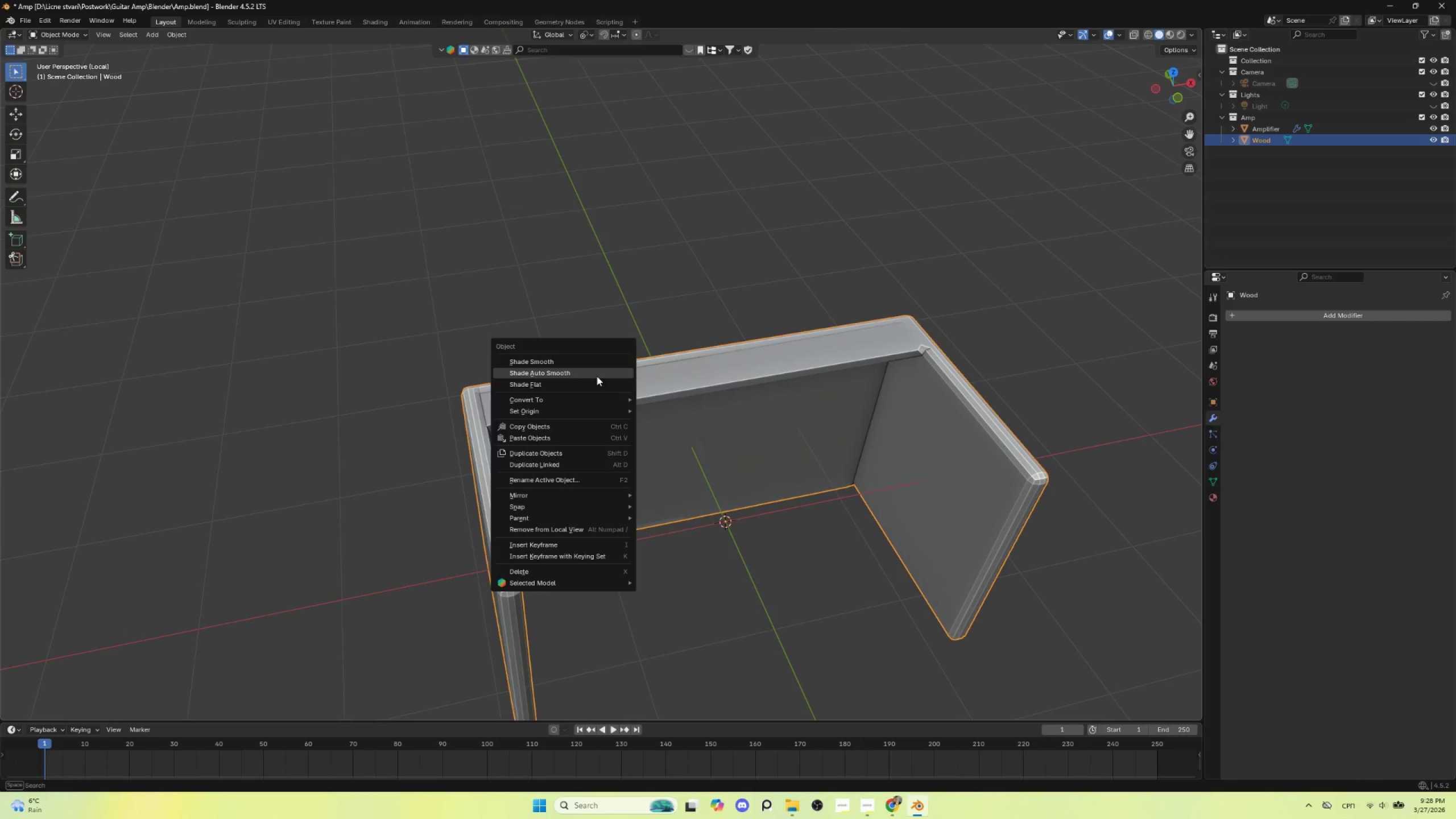 
left_click([597, 376])
 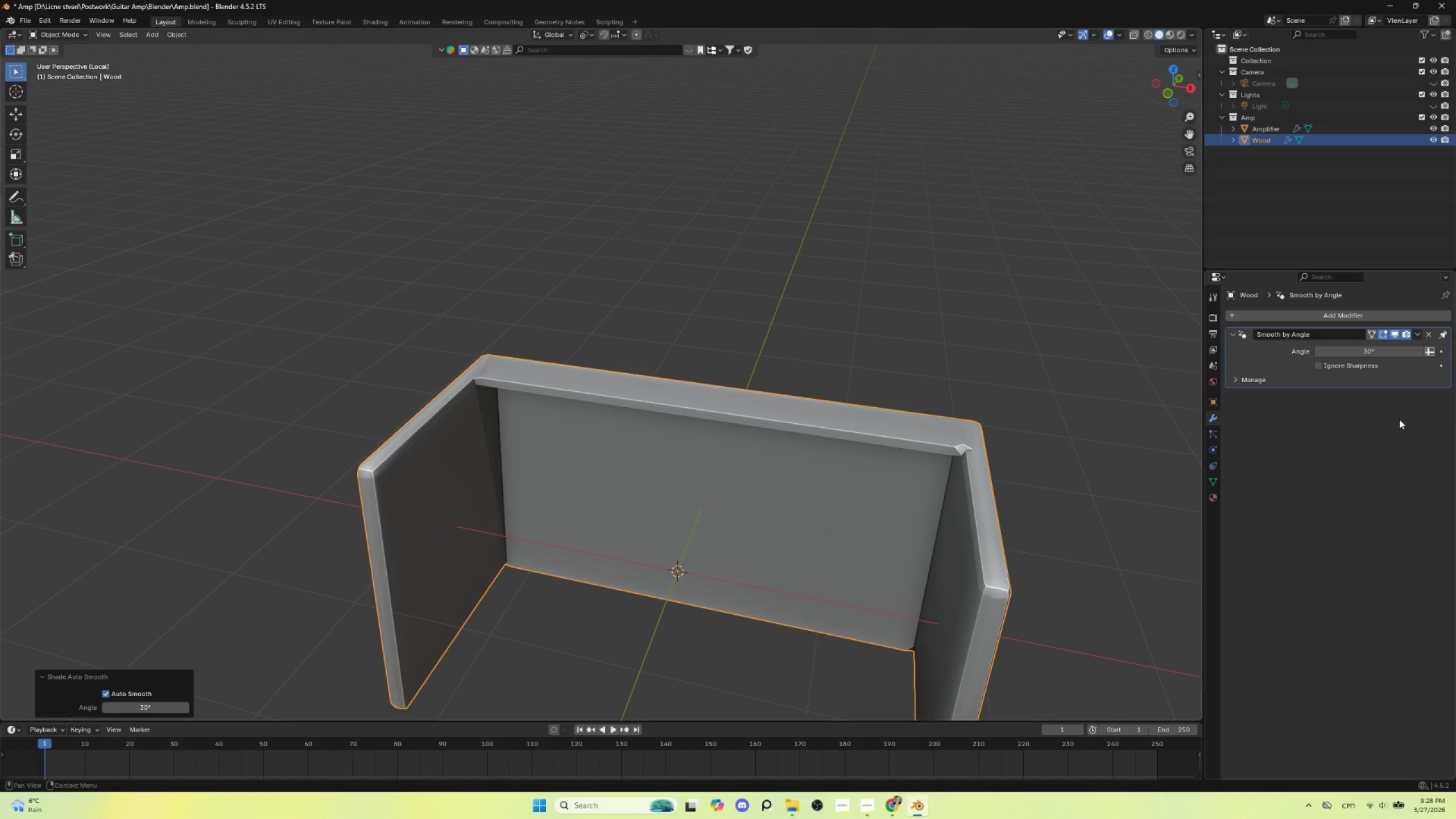 
left_click_drag(start_coordinate=[1368, 351], to_coordinate=[1215, 363])
 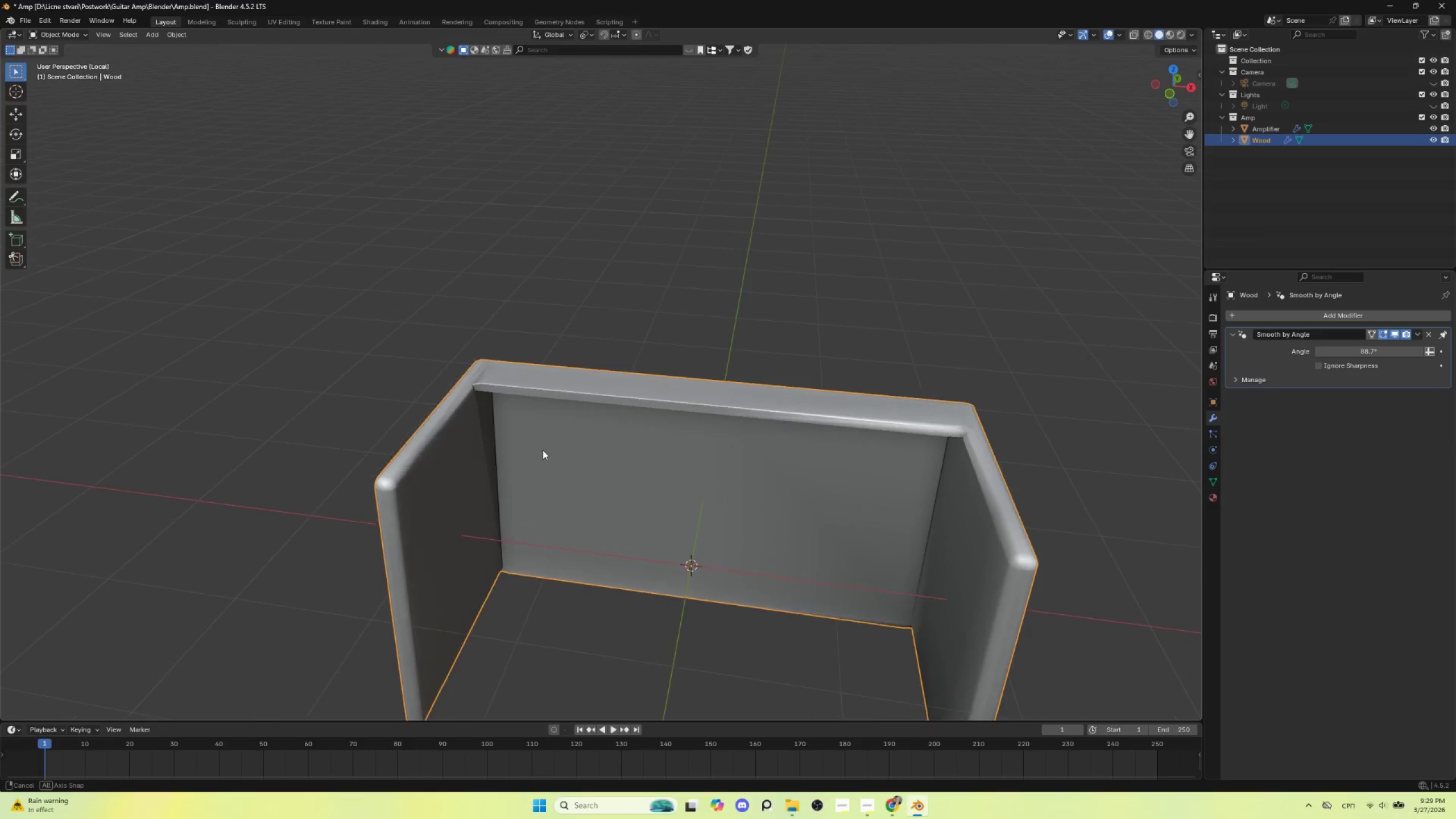 
scroll: coordinate [553, 494], scroll_direction: up, amount: 3.0
 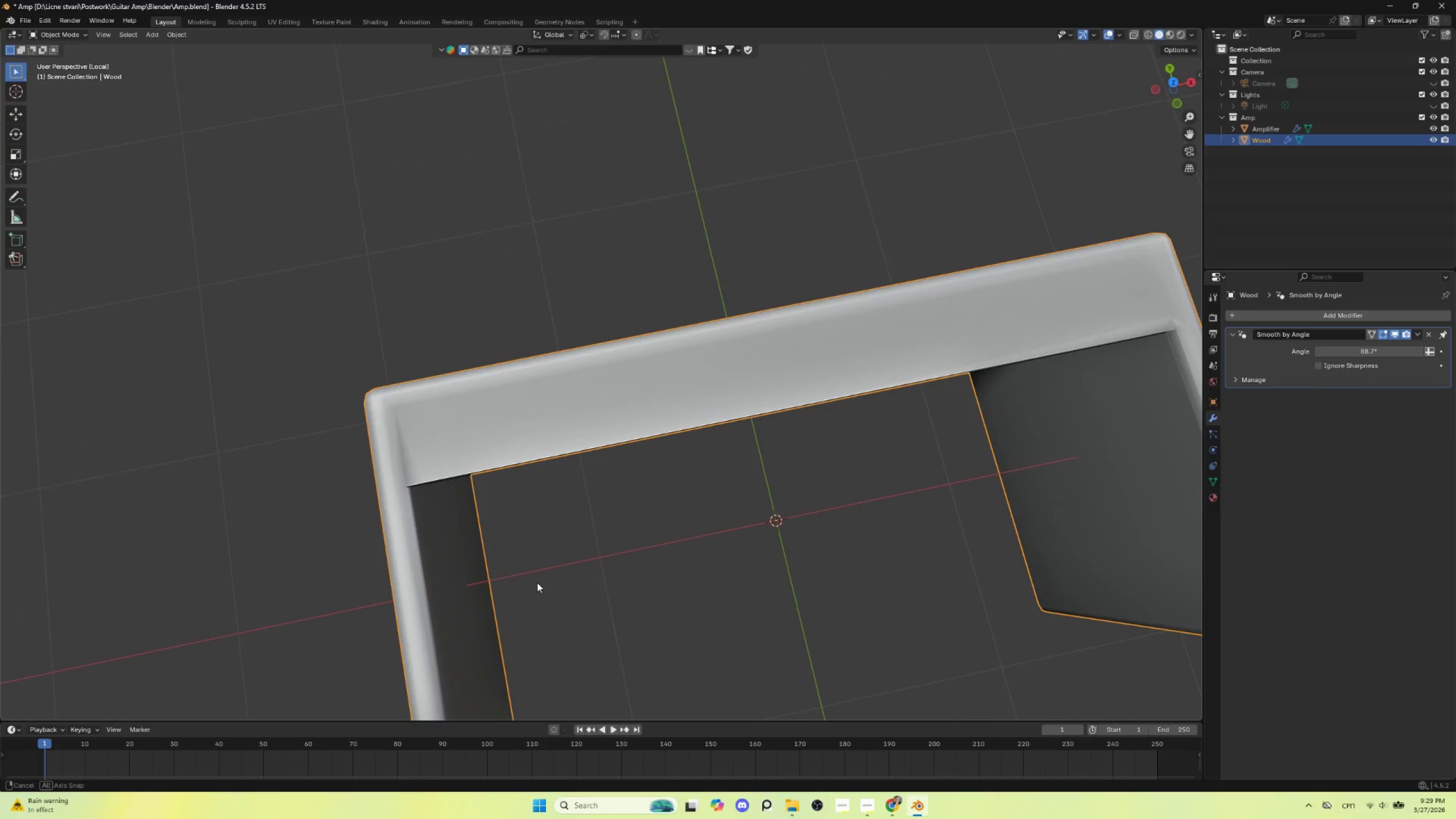 
hold_key(key=ShiftLeft, duration=0.56)
 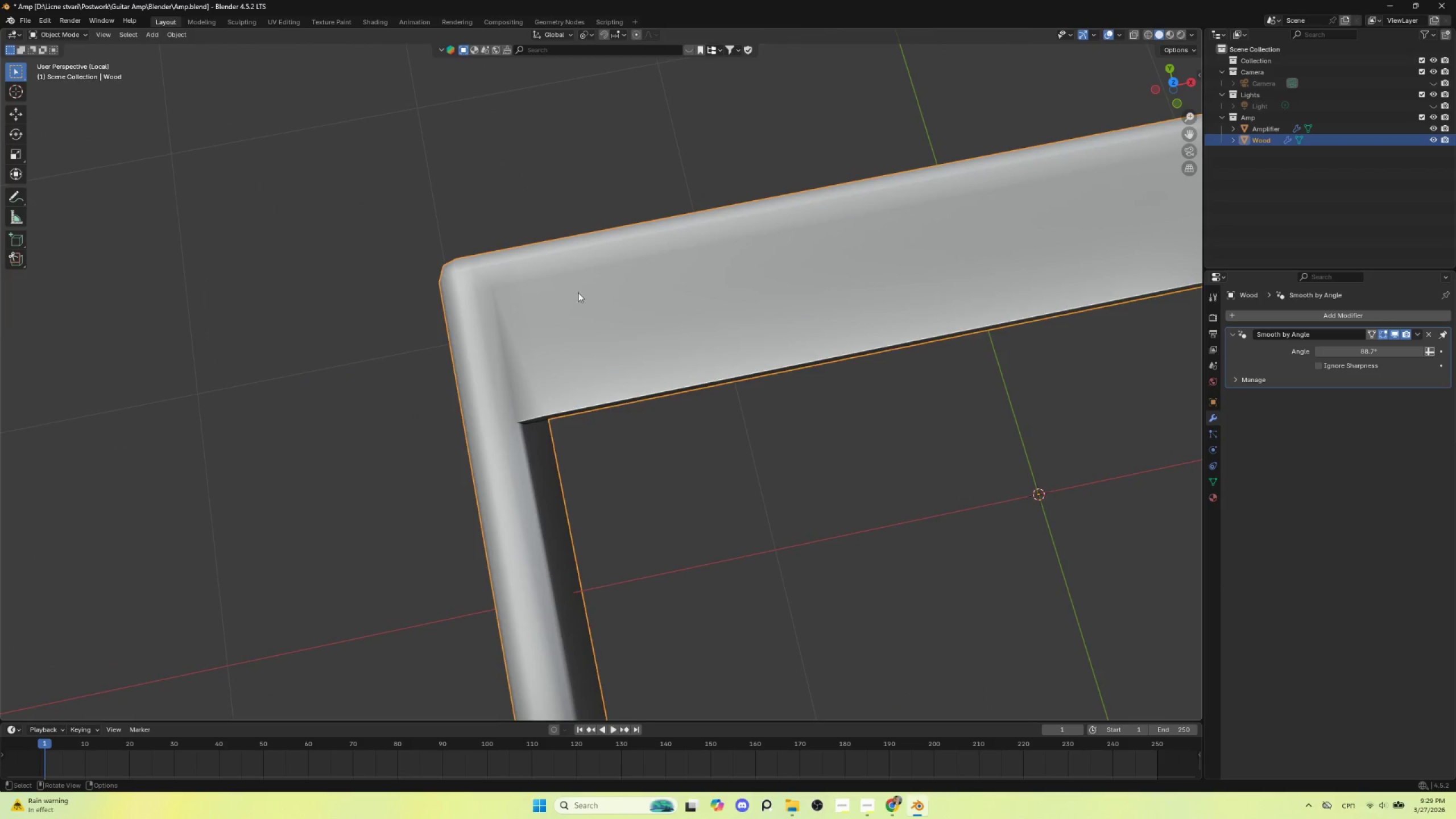 
scroll: coordinate [454, 518], scroll_direction: up, amount: 3.0
 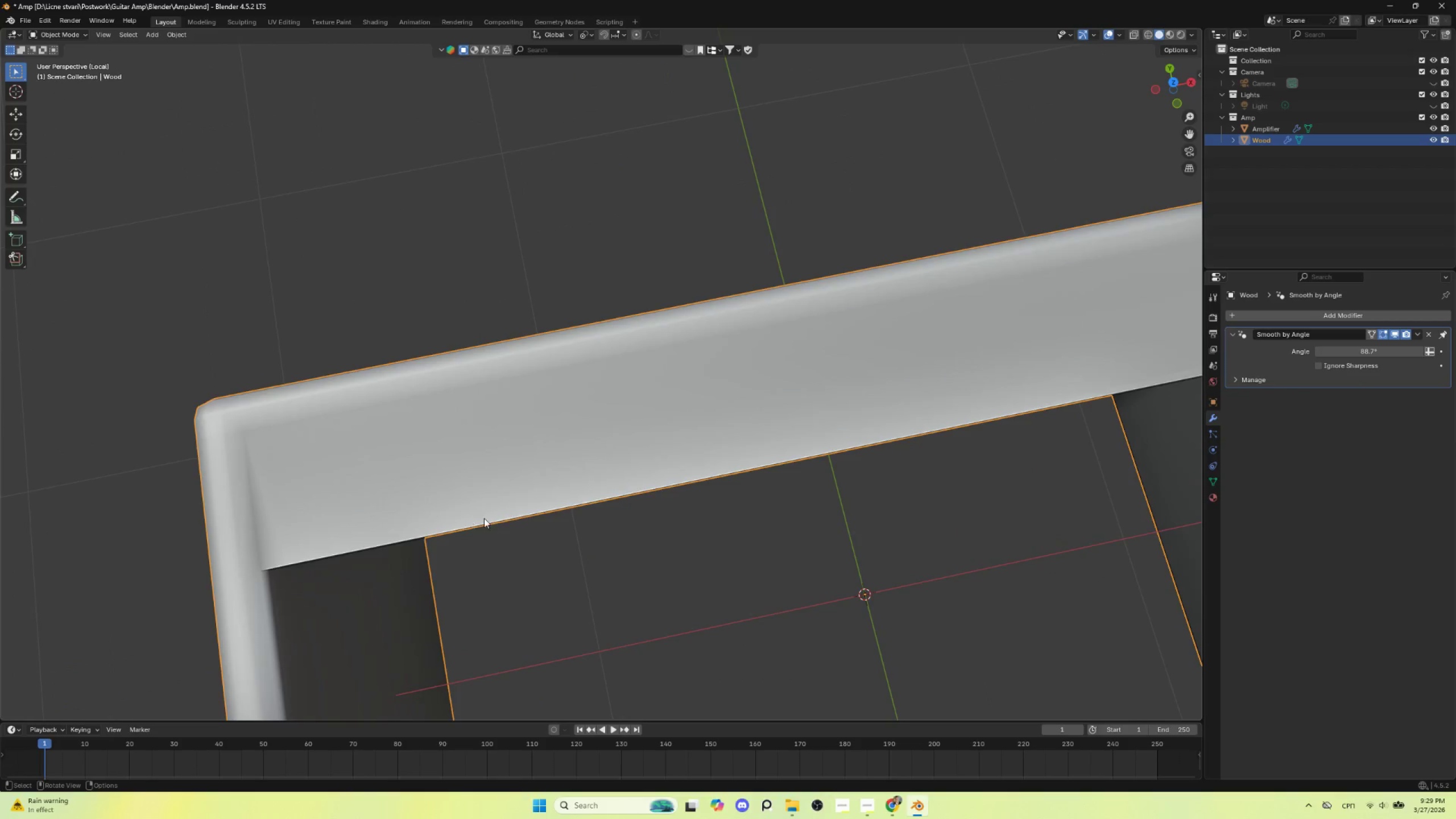 
key(Tab)
 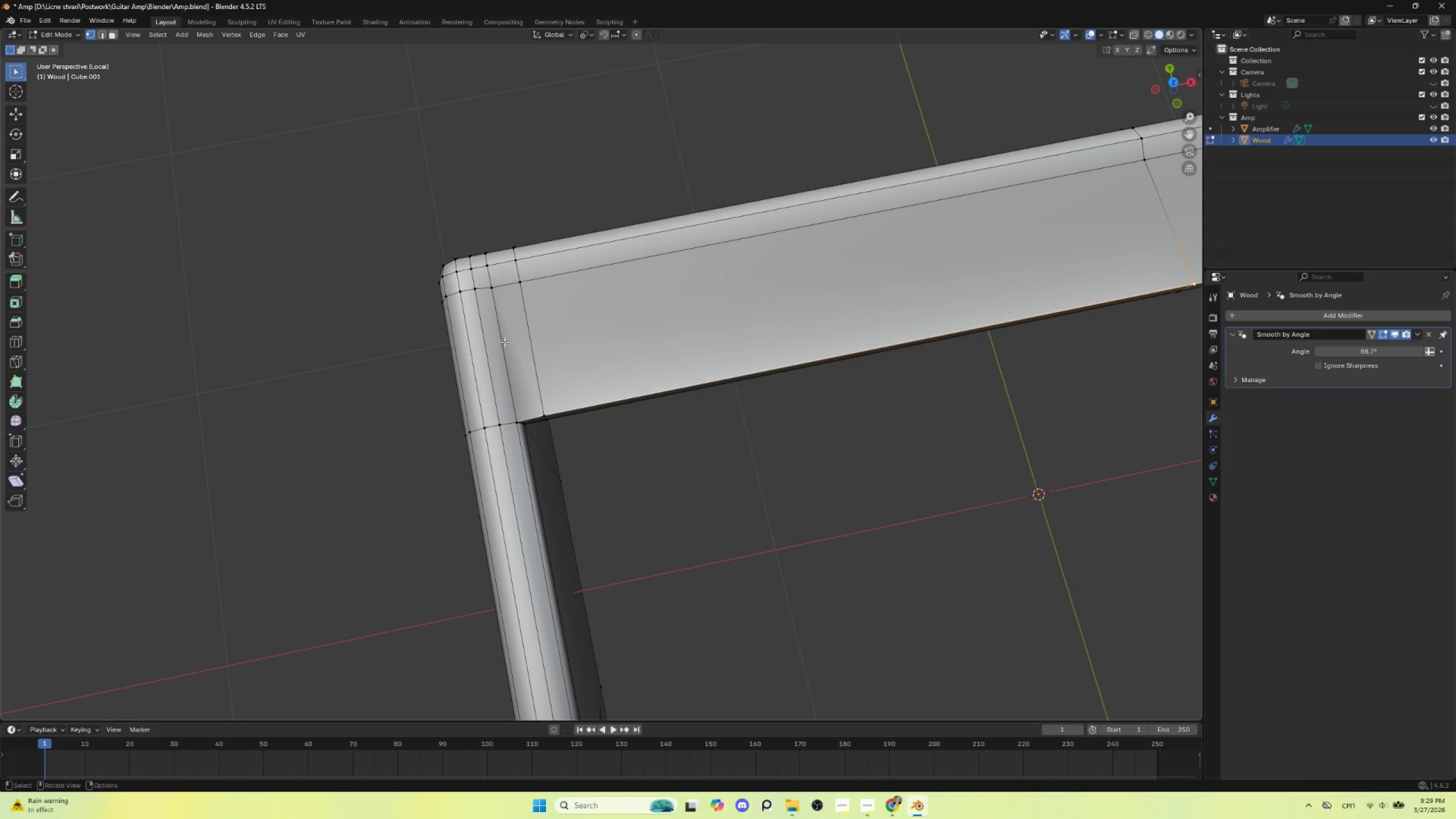 
hold_key(key=AltLeft, duration=0.8)
left_click([494, 336])
 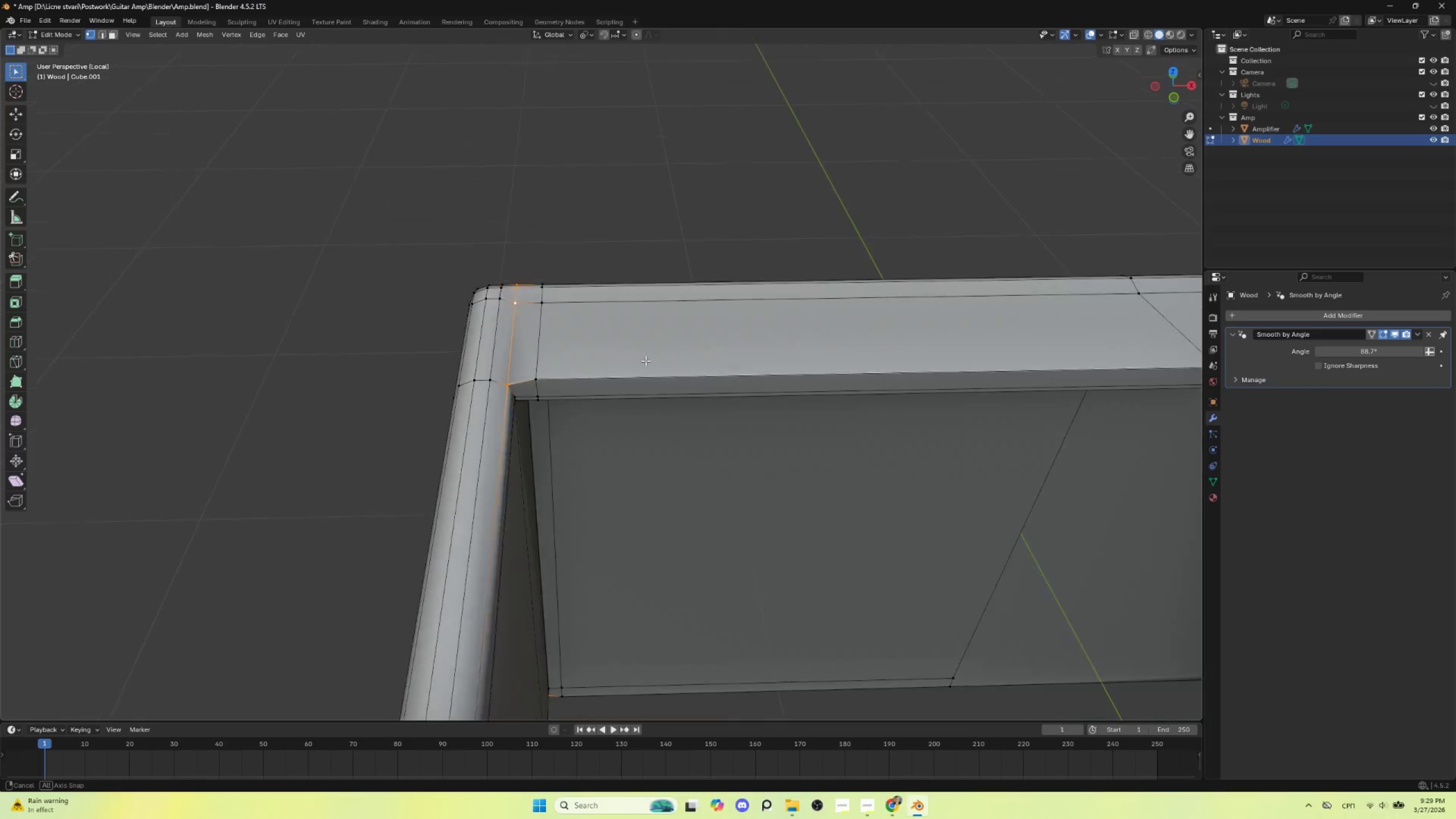 
wait(5.95)
 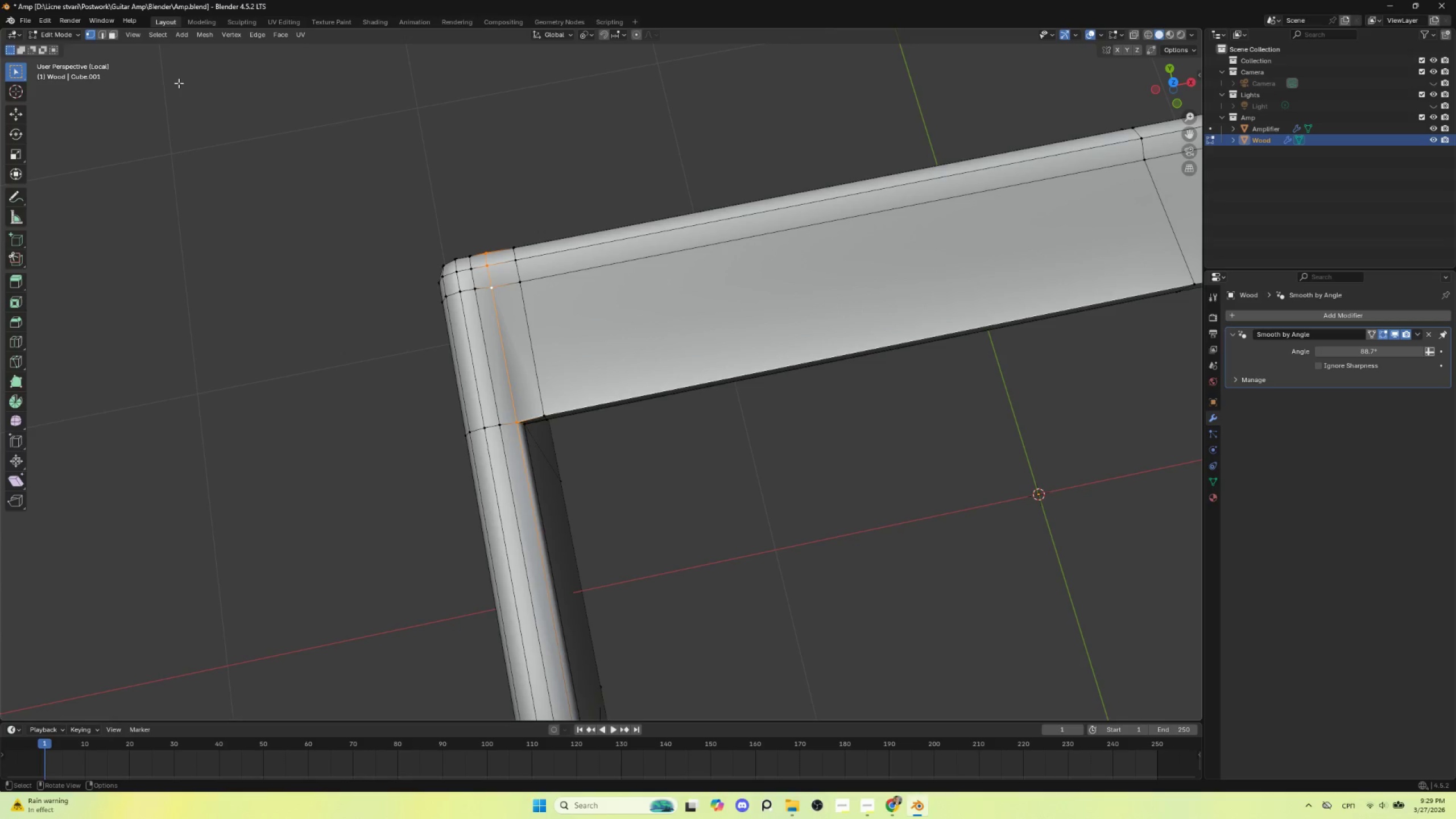 
key(Tab)
 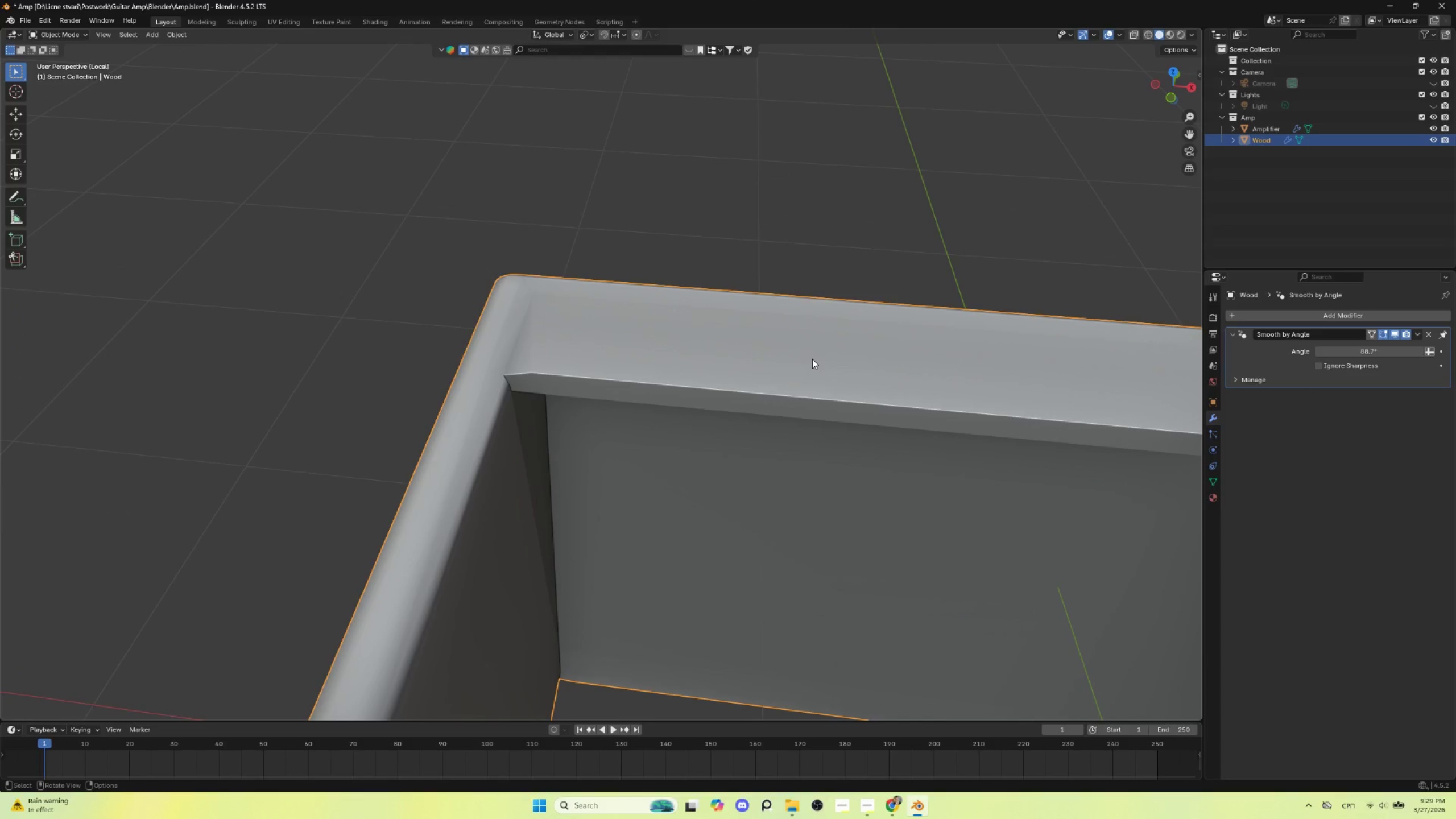 
key(NumpadDivide)
 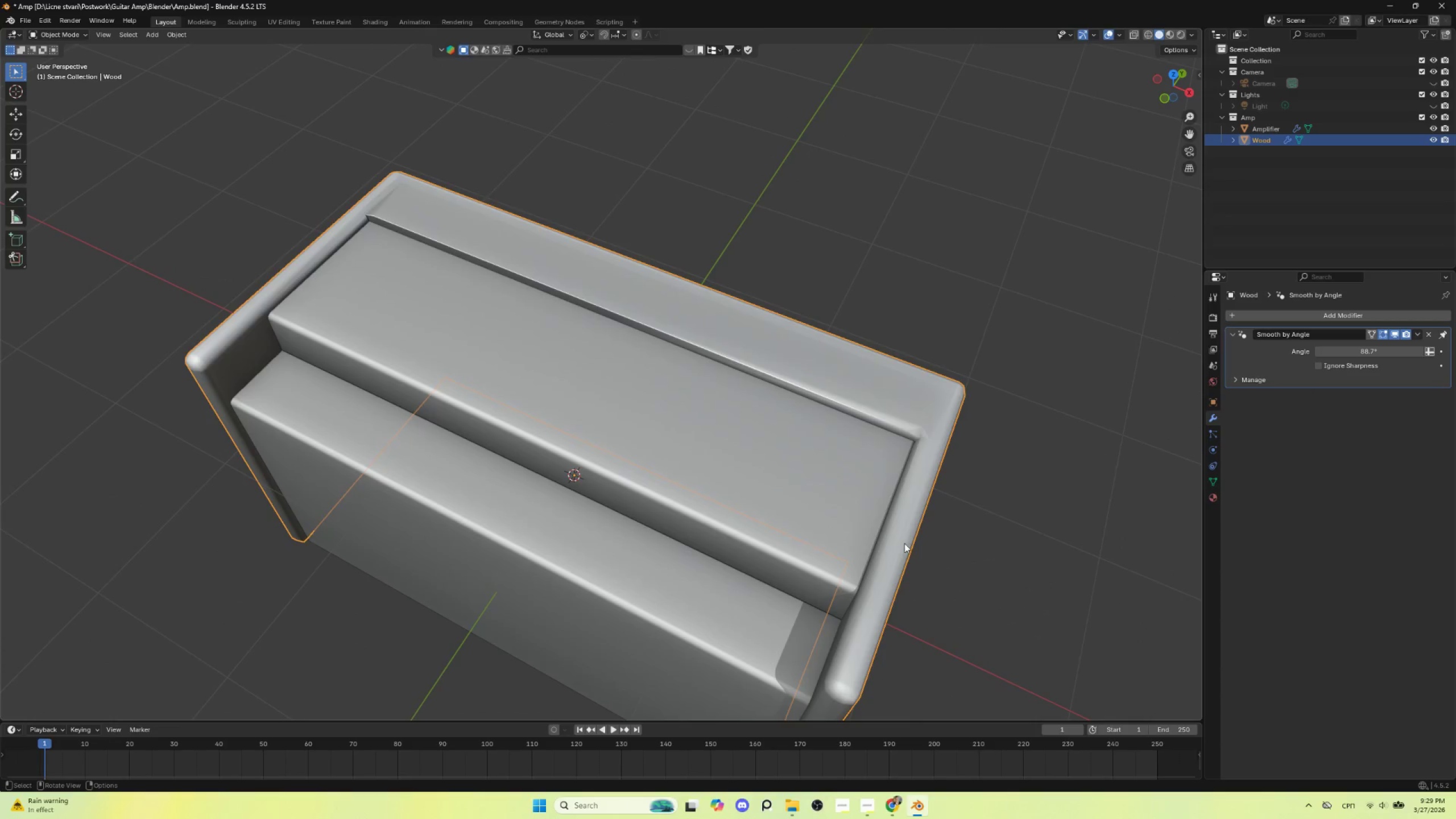 
left_click([912, 280])
 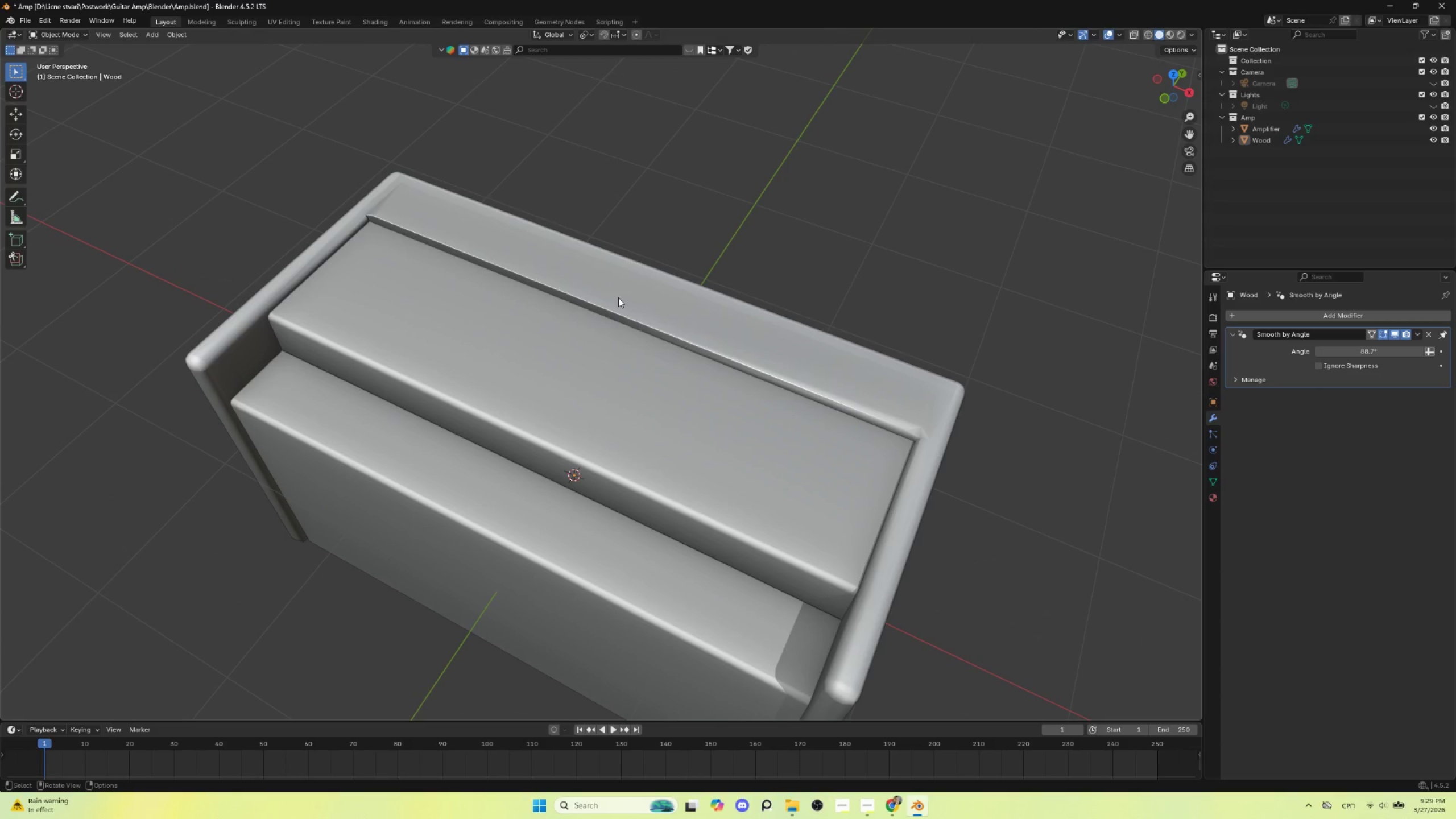 
left_click([618, 296])
 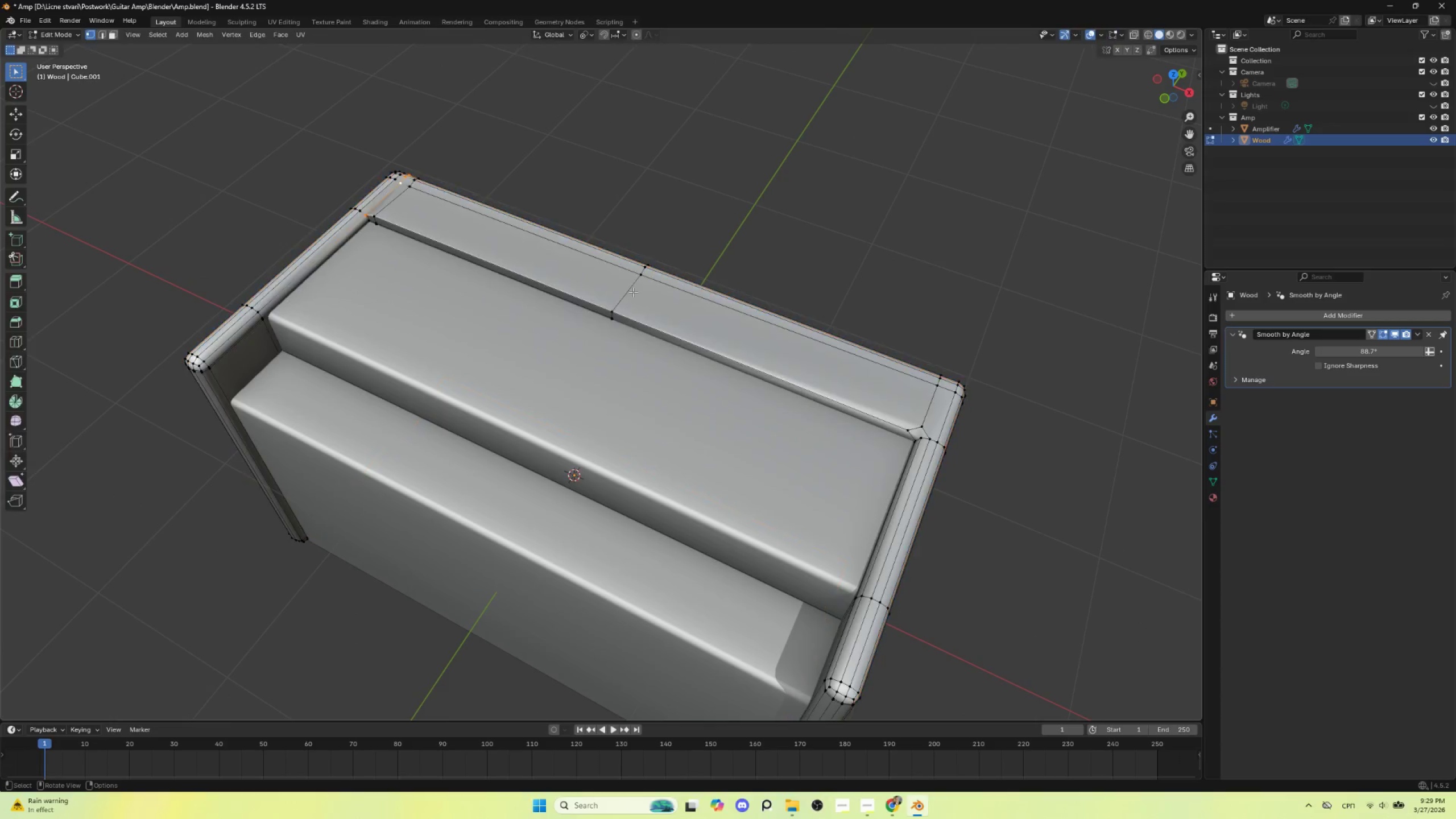 
key(Tab)
 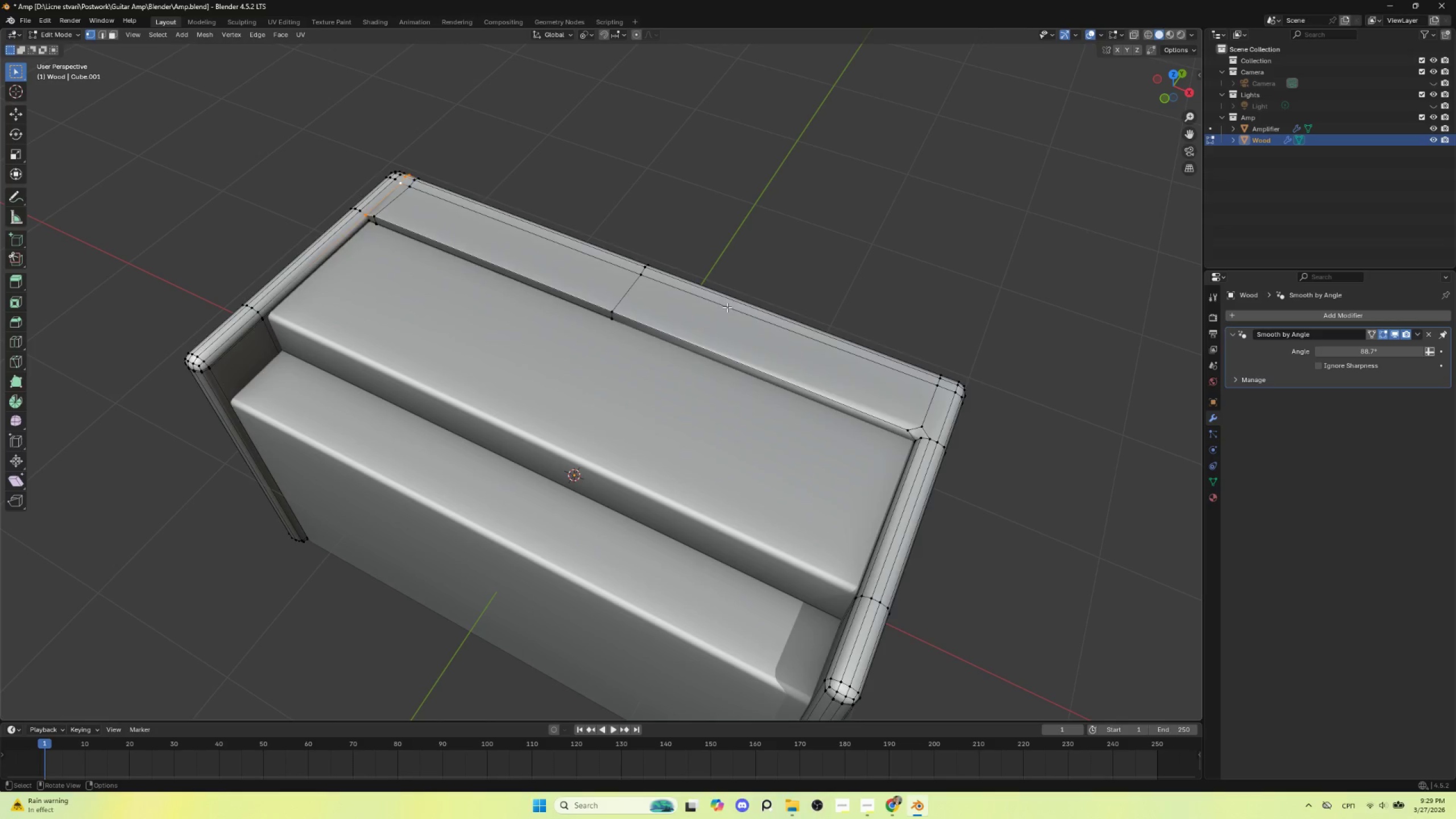 
key(A)
 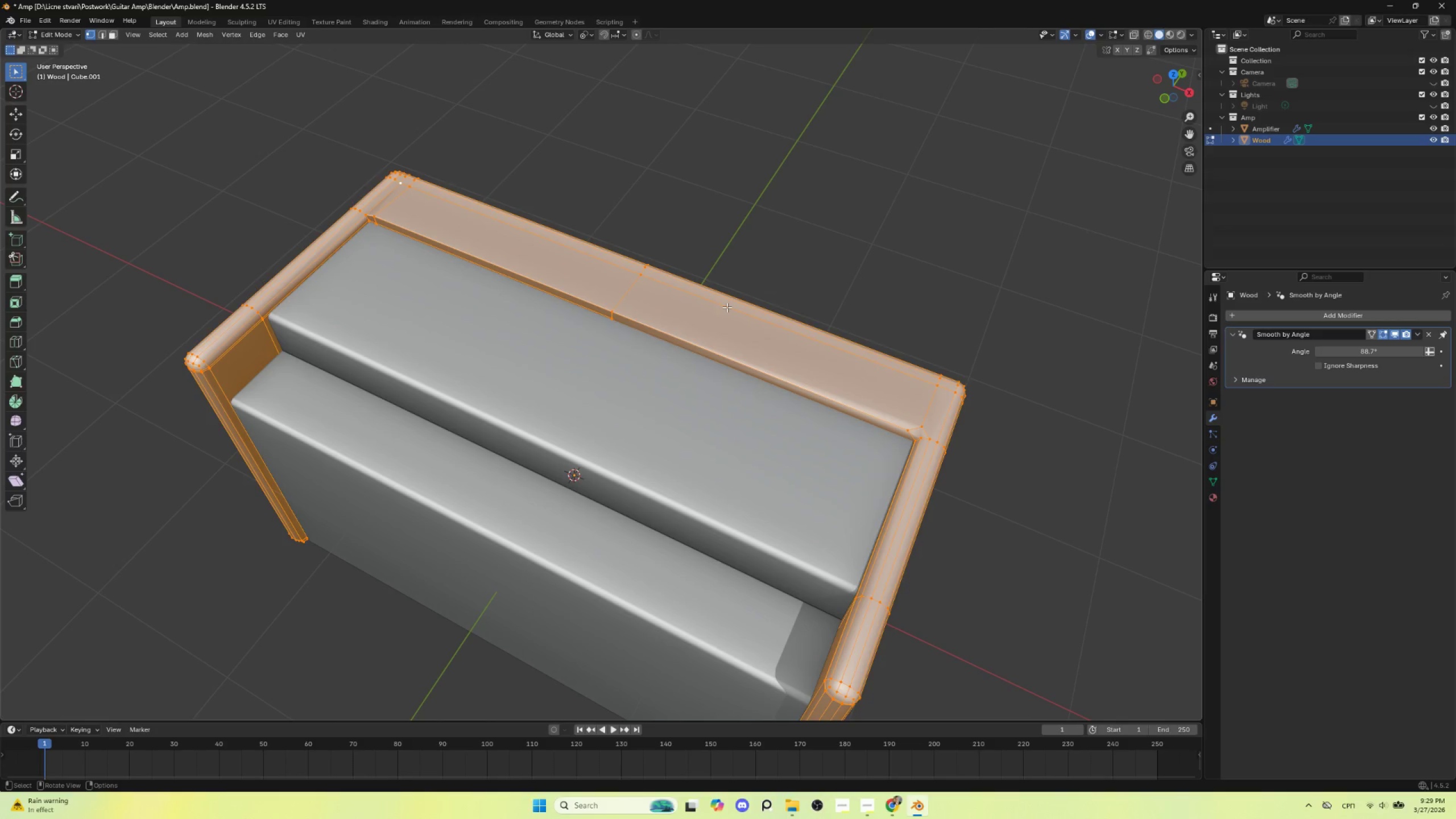 
key(F3)
 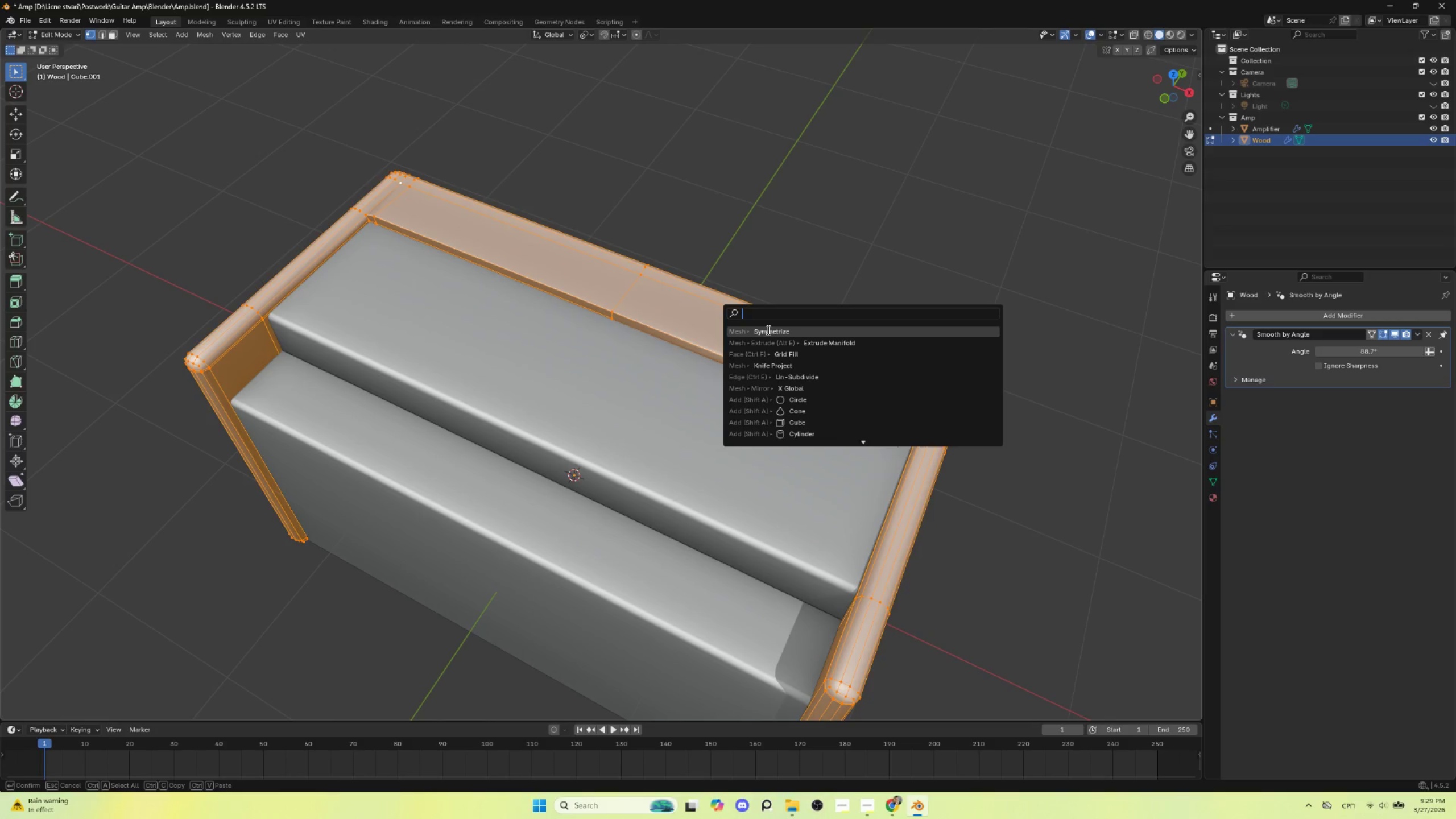 
left_click([768, 330])
 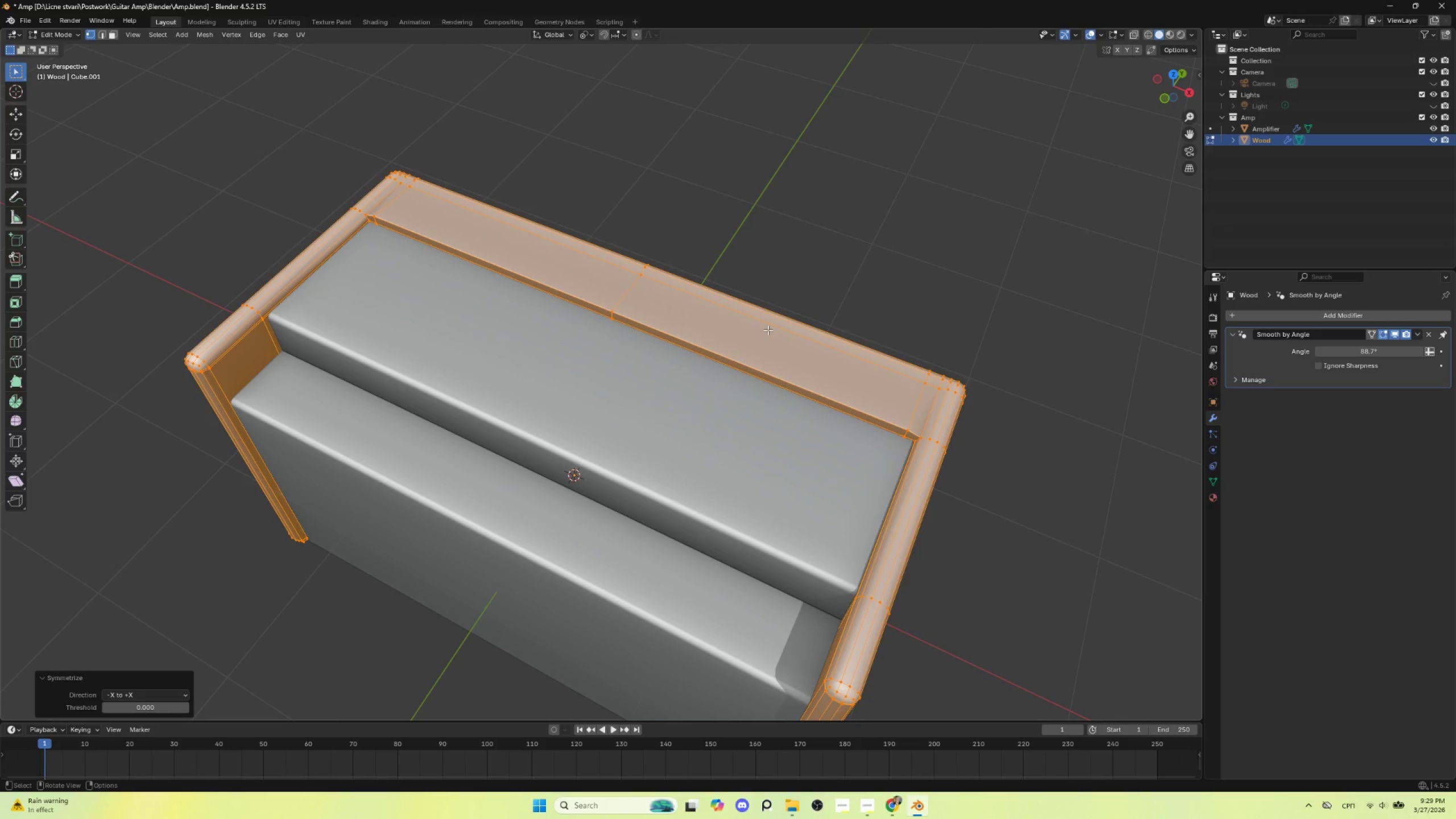 
key(Tab)
 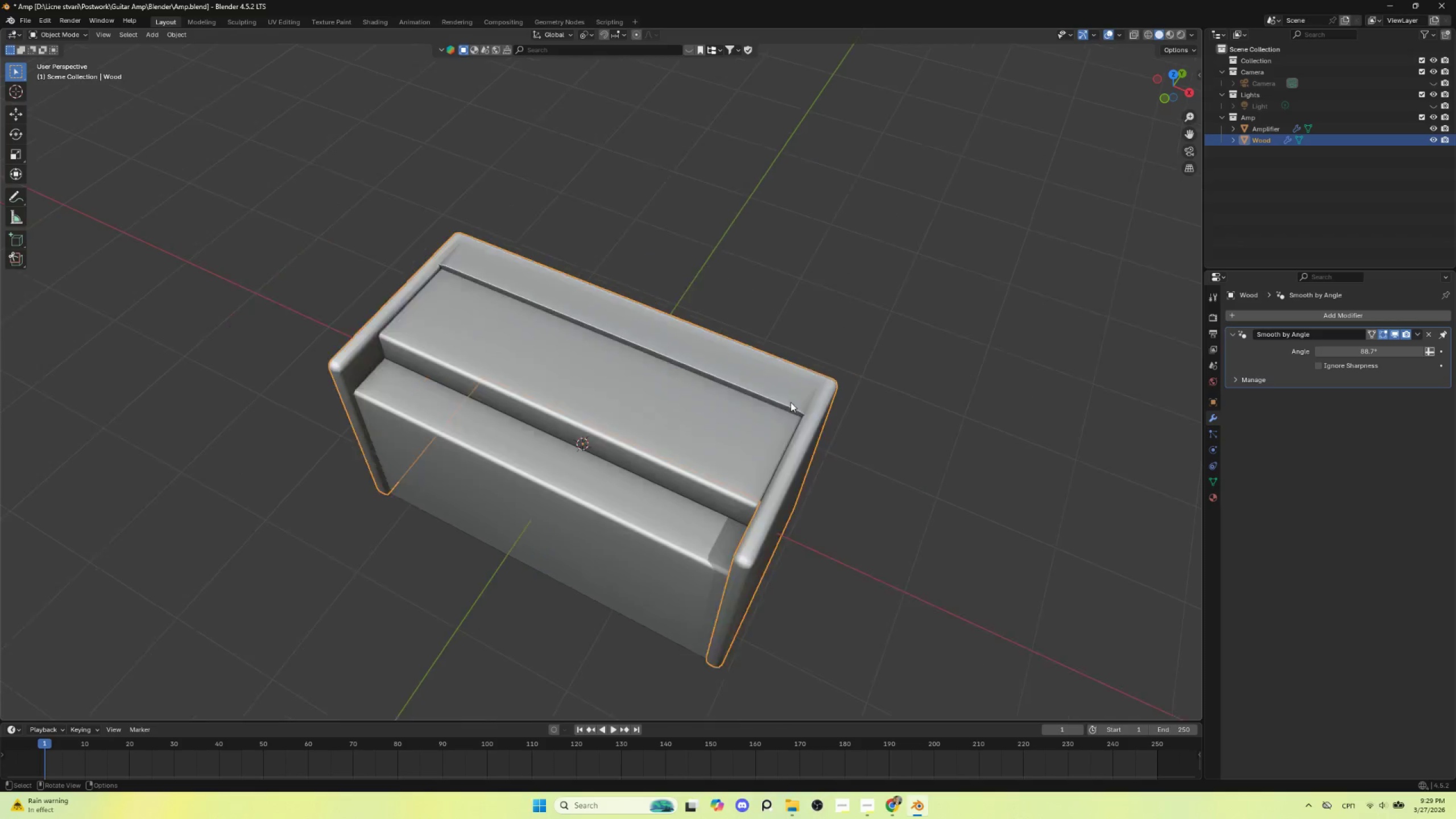 
scroll: coordinate [791, 402], scroll_direction: down, amount: 4.0
 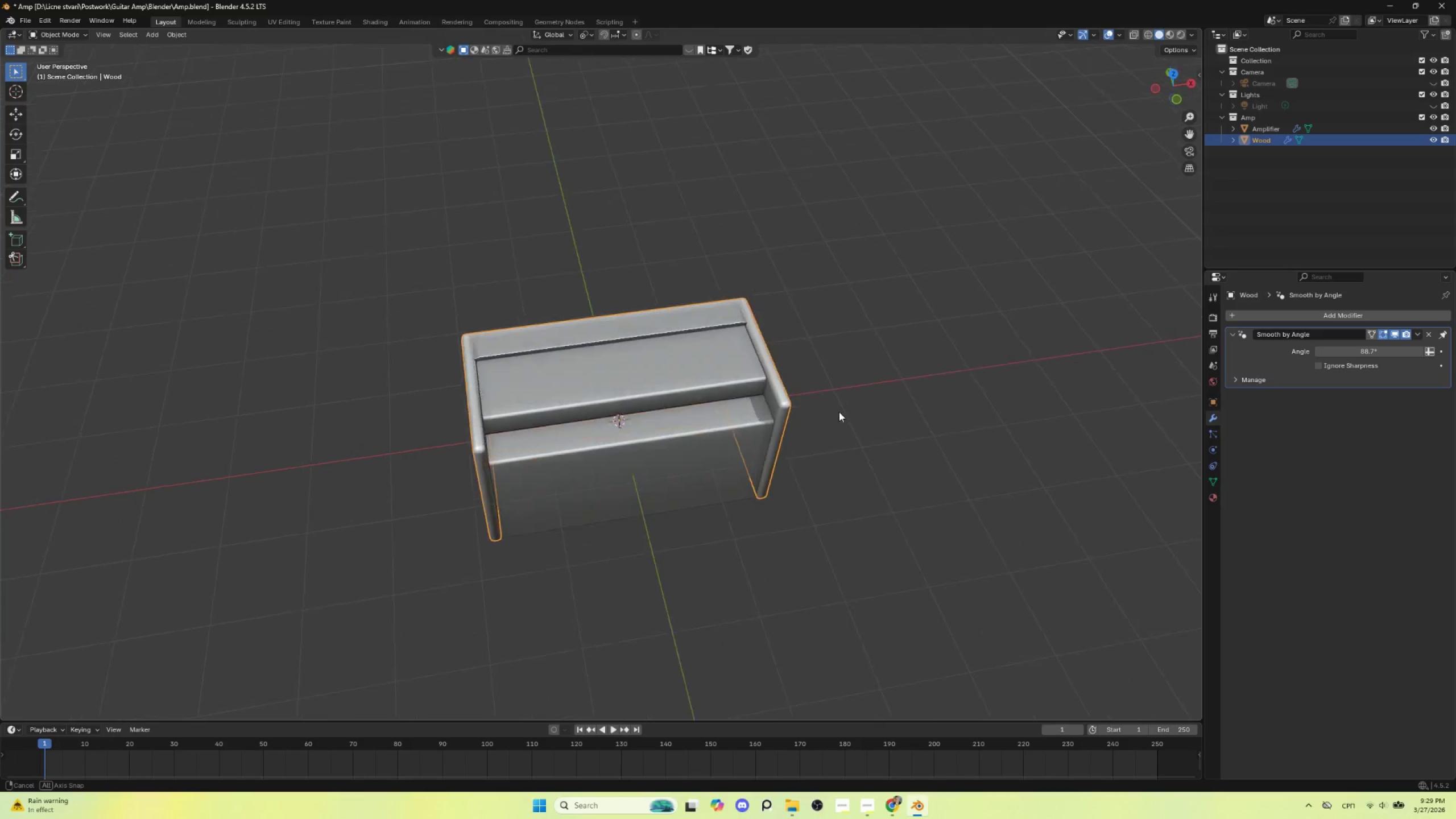 
scroll: coordinate [743, 460], scroll_direction: up, amount: 5.0
 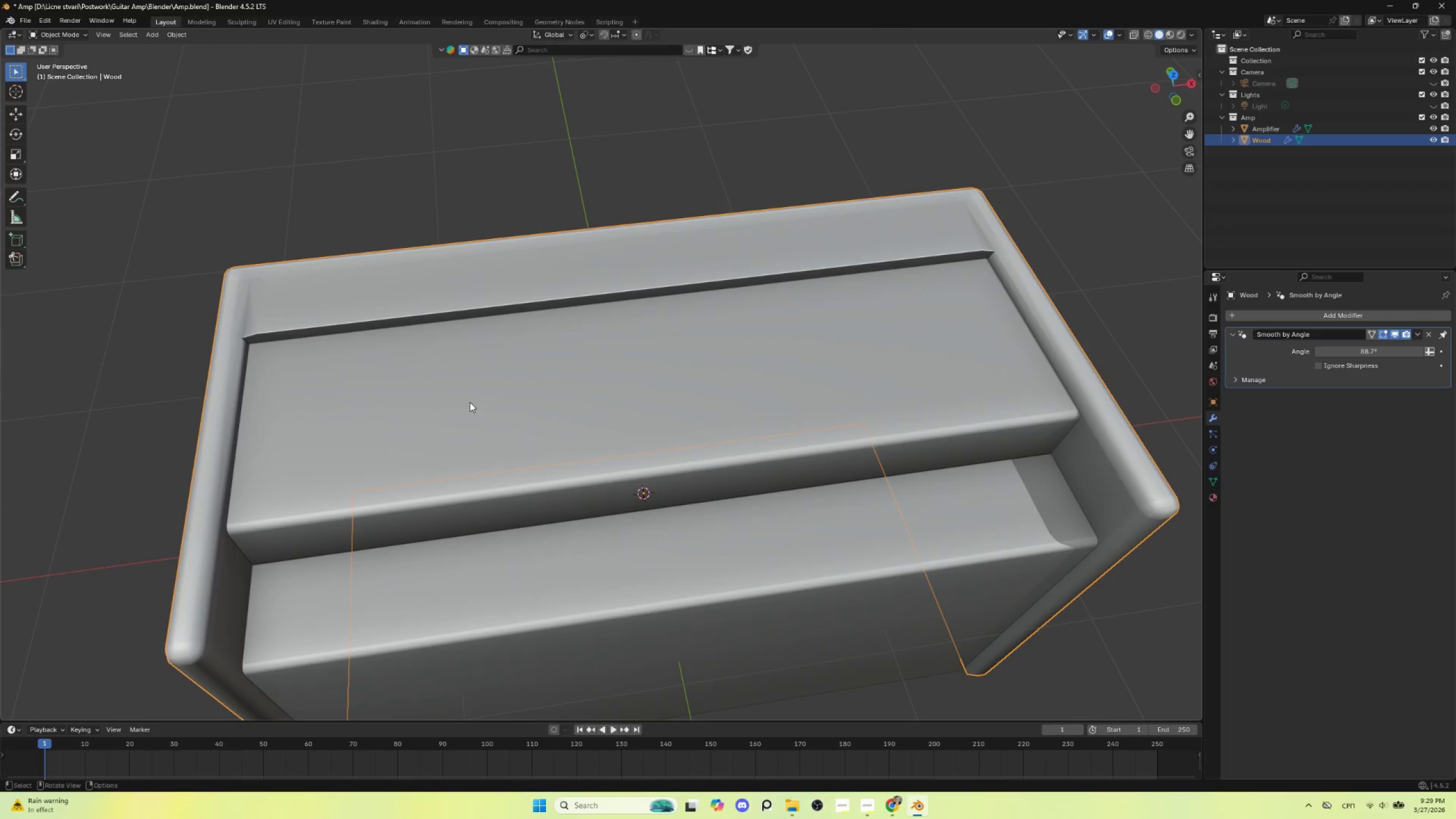 
hold_key(key=ShiftLeft, duration=0.47)
 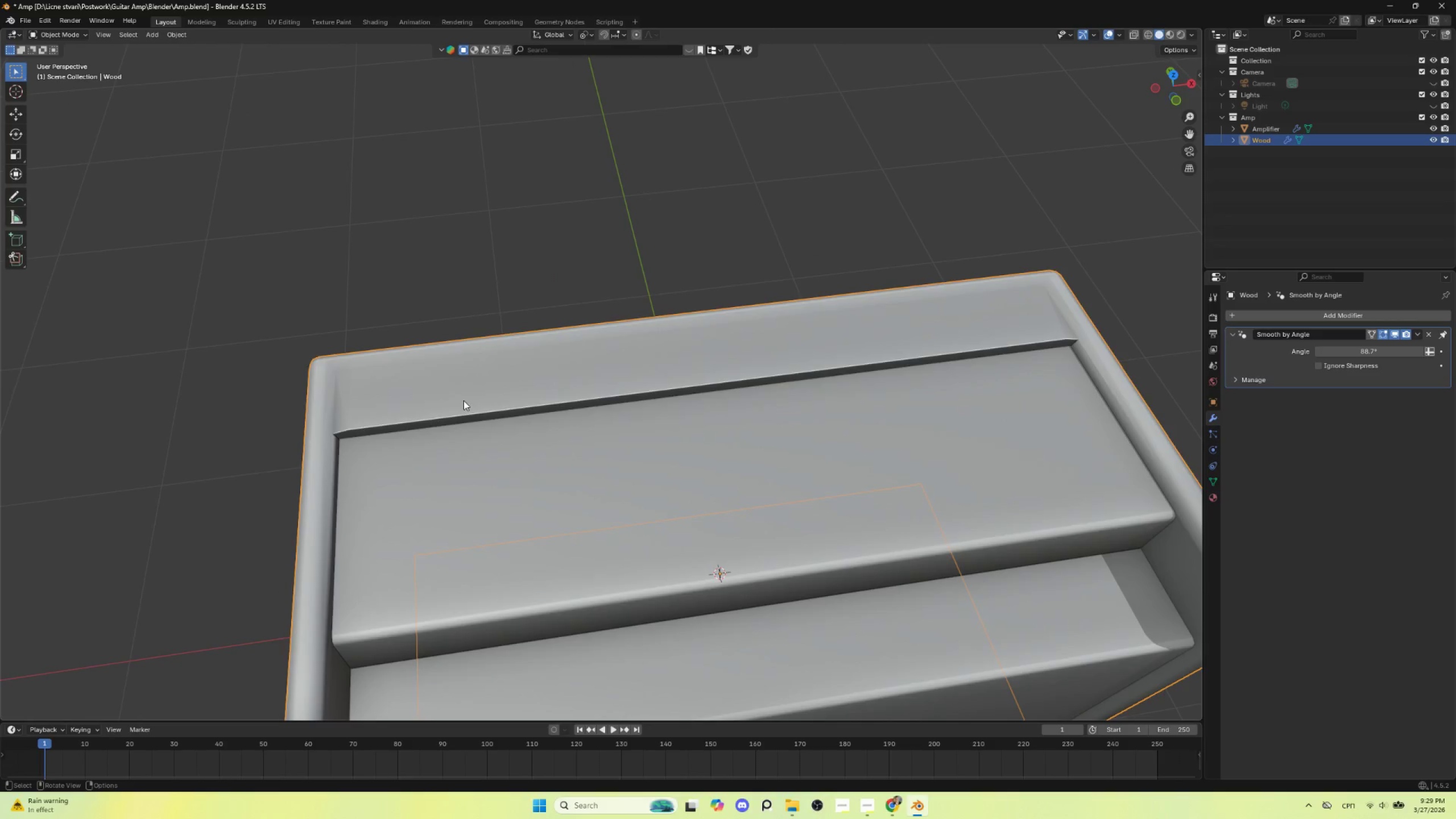 
left_click([464, 400])
 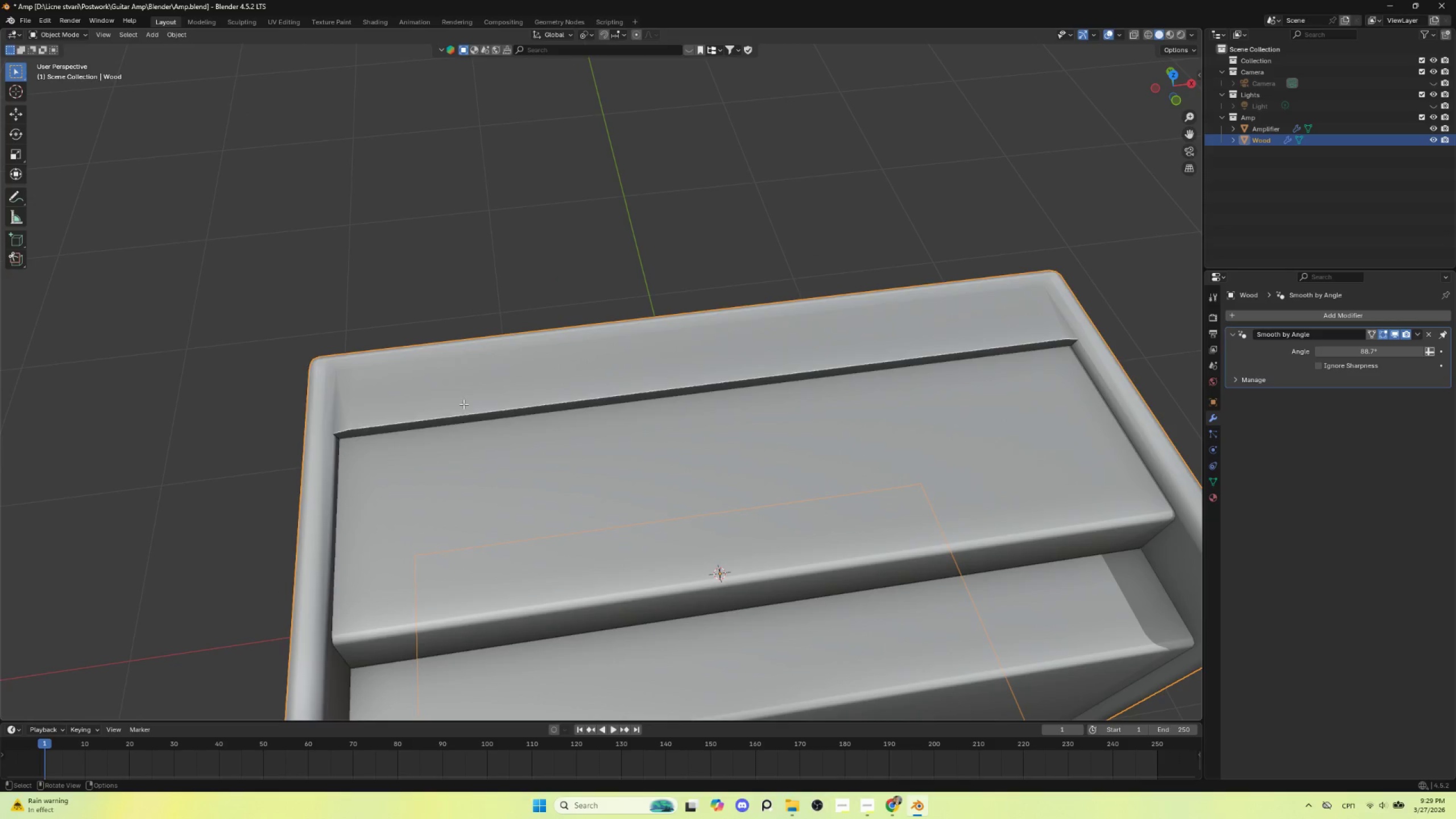 
key(Tab)
 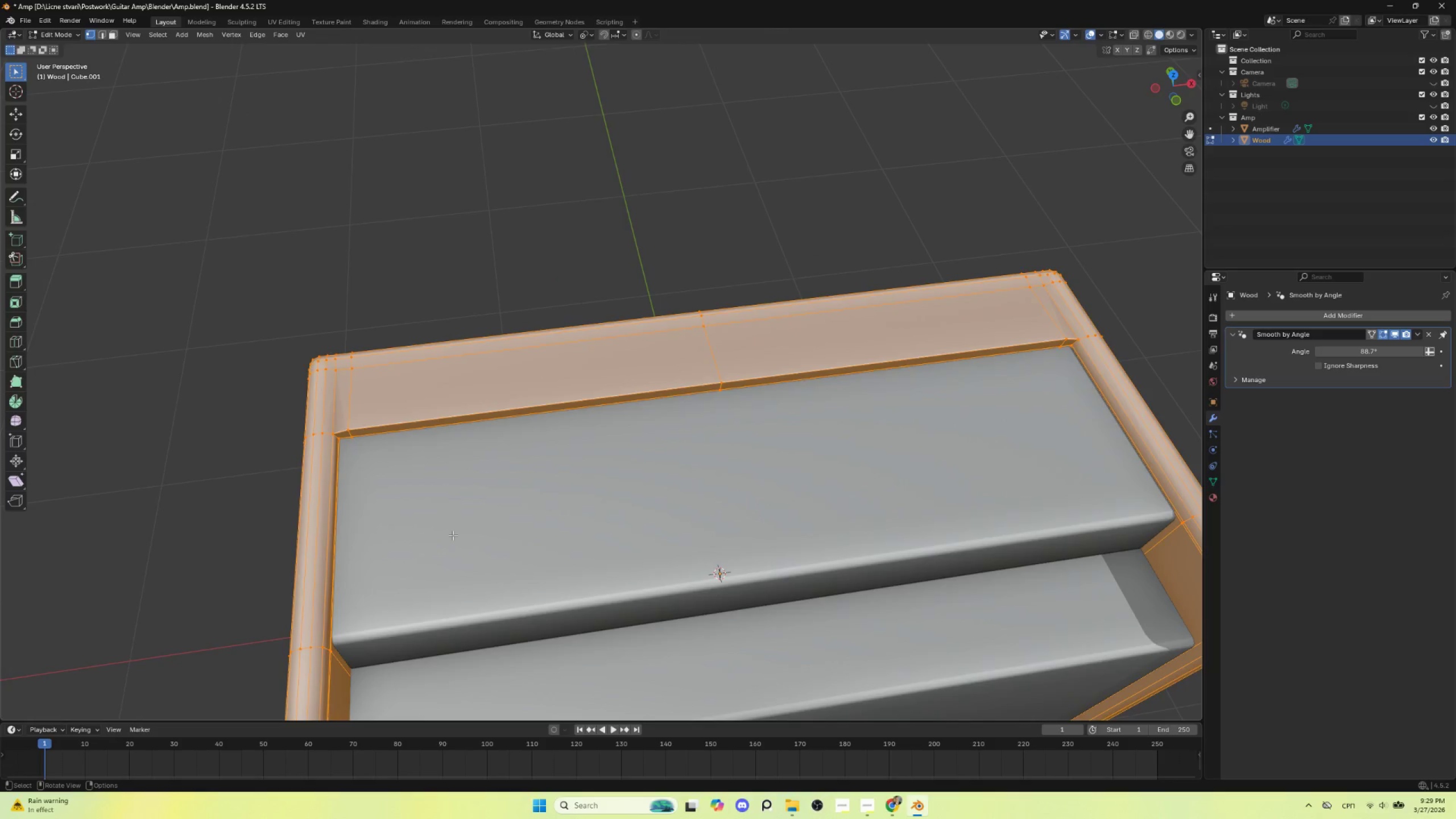 
scroll: coordinate [452, 540], scroll_direction: up, amount: 2.0
 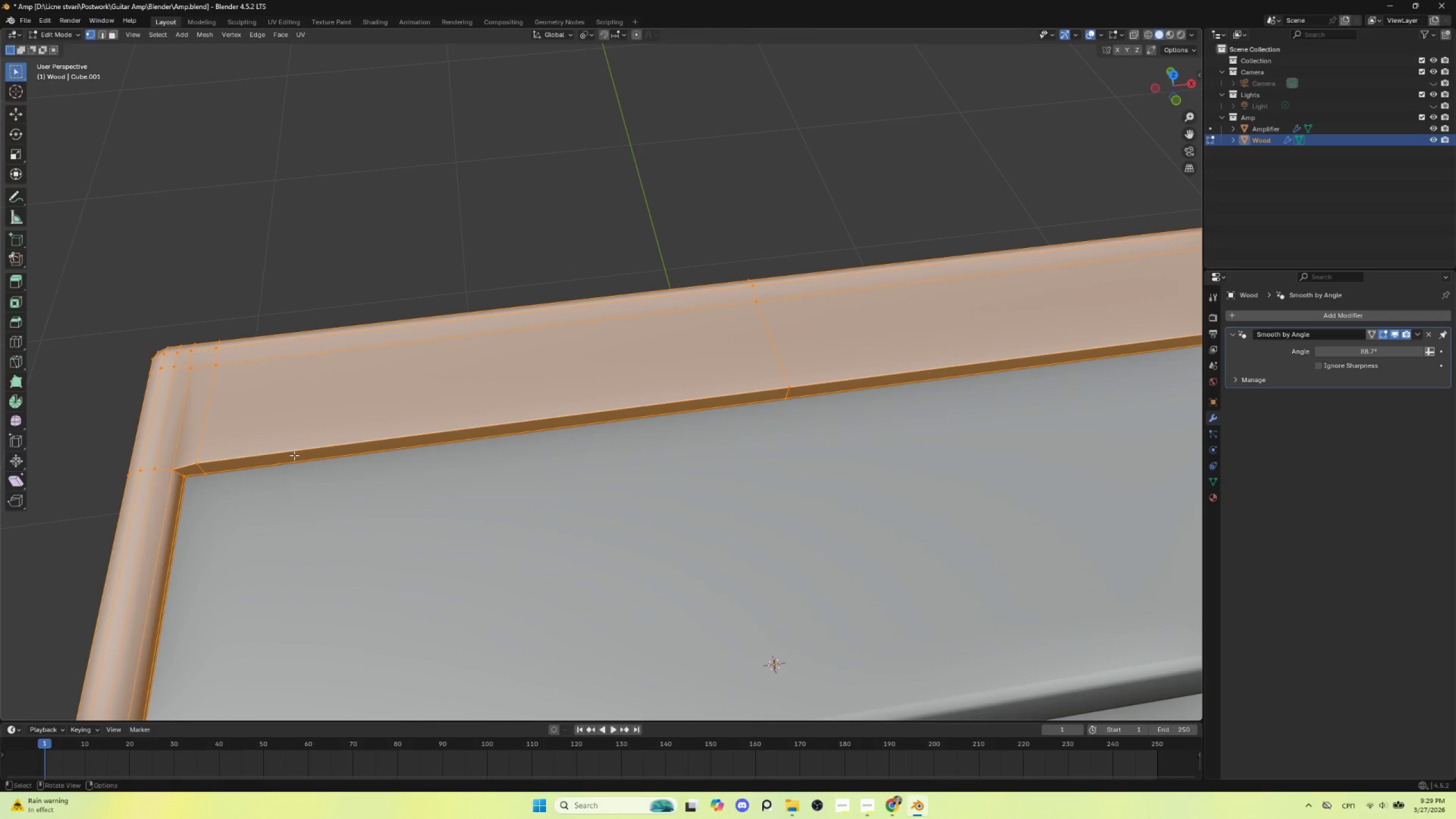 
hold_key(key=AltLeft, duration=0.39)
 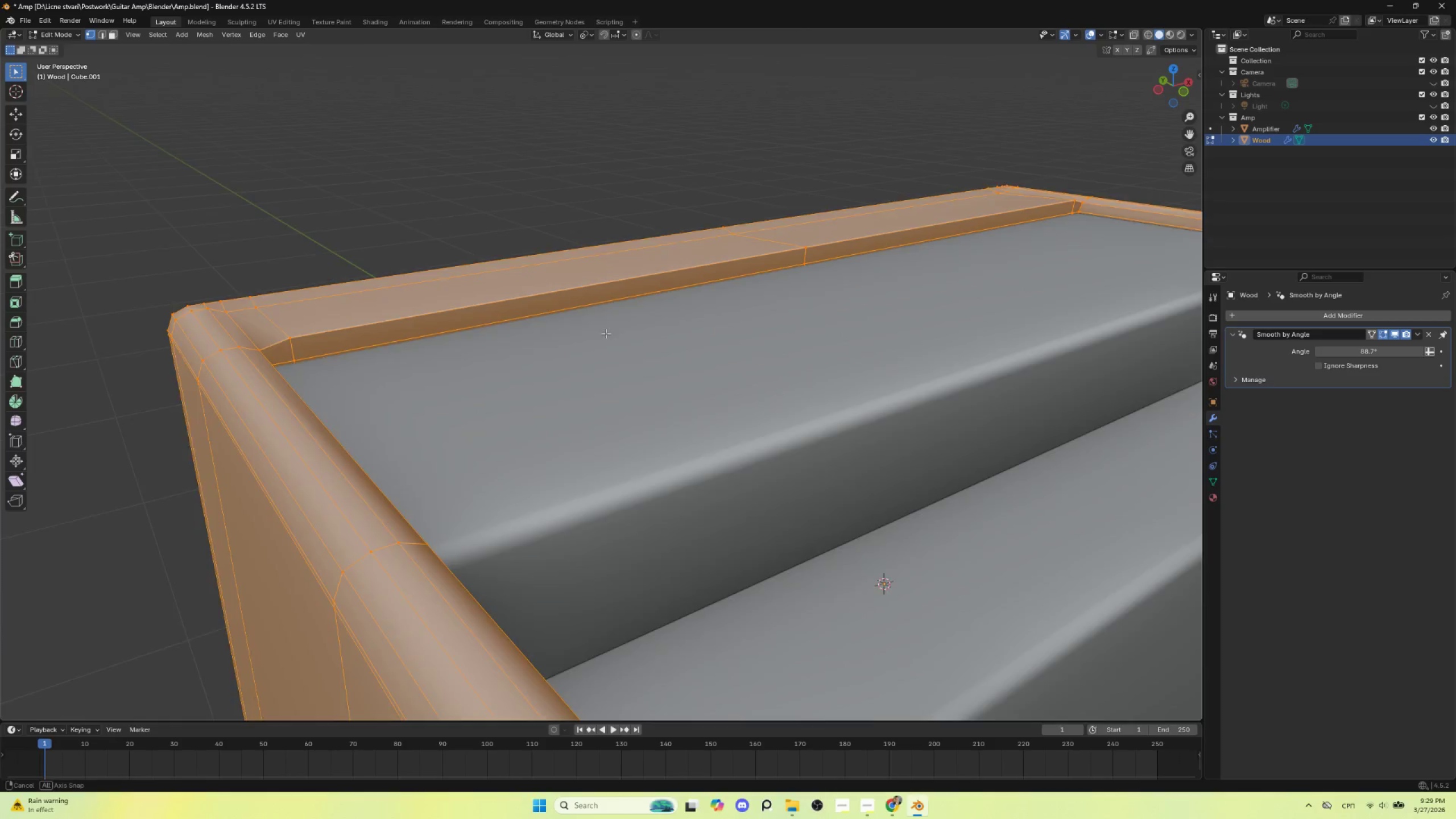 
left_click([221, 380])
 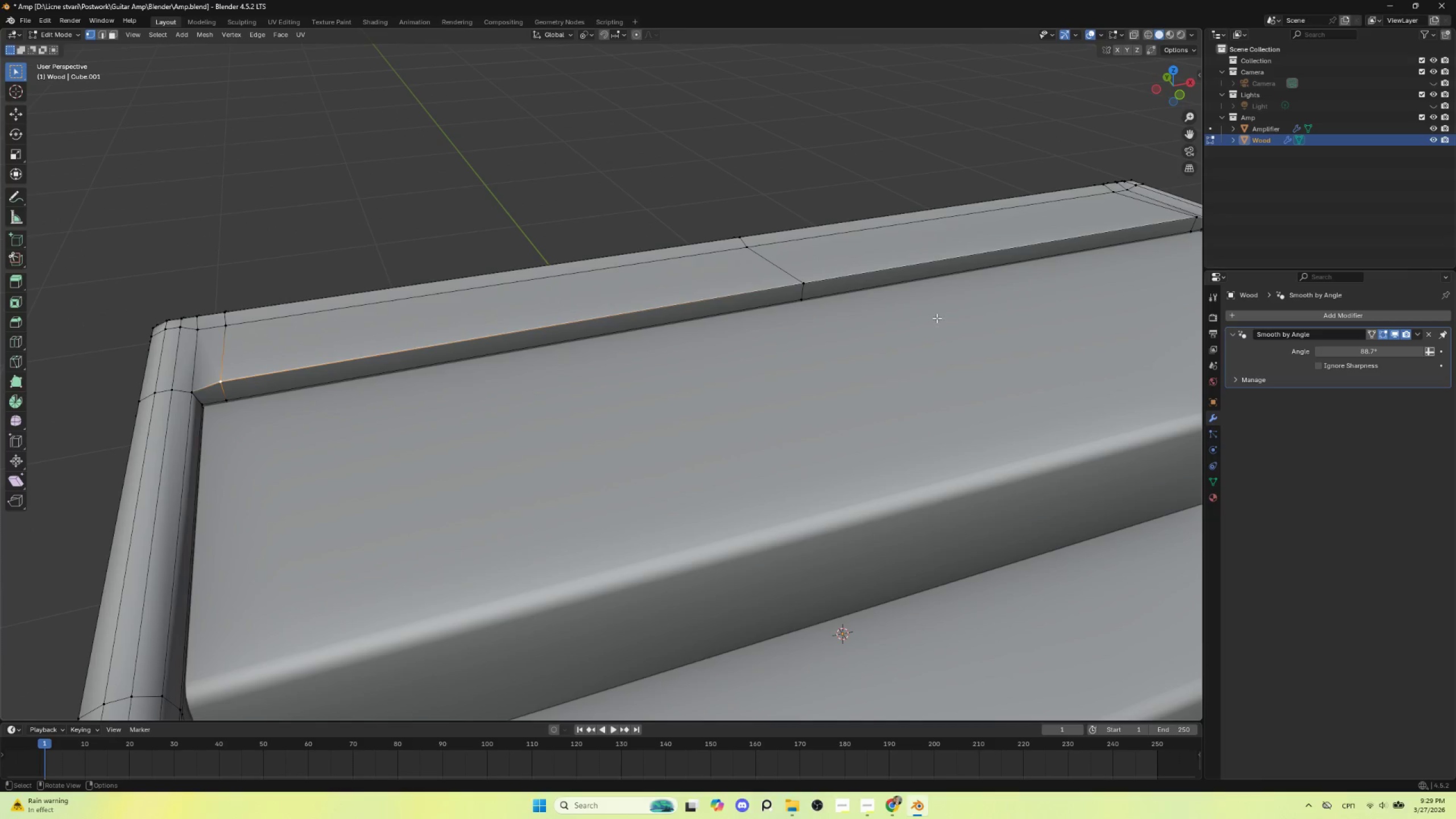 
hold_key(key=ShiftLeft, duration=1.39)
left_click([808, 284])
 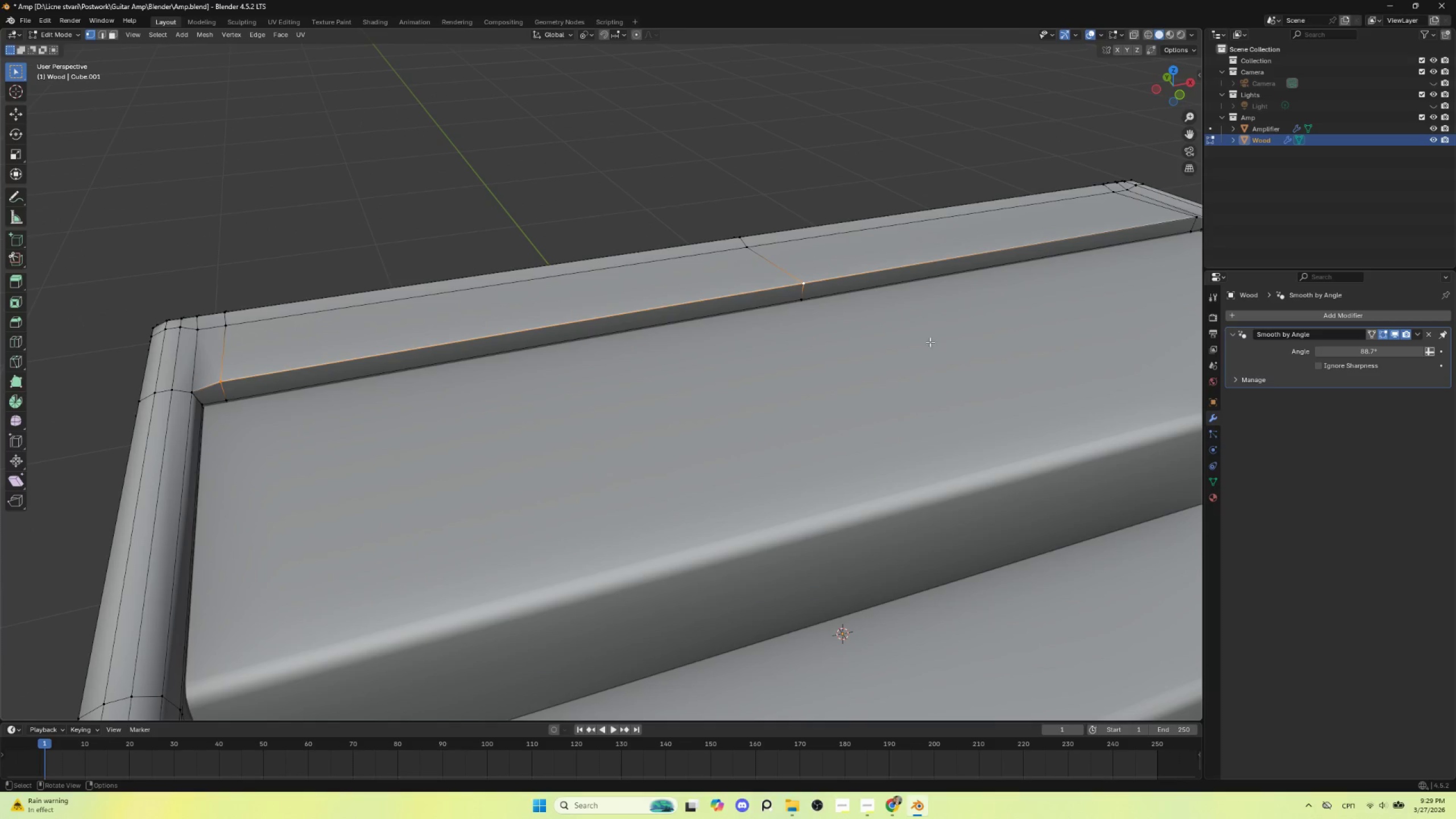 
hold_key(key=ShiftLeft, duration=0.64)
 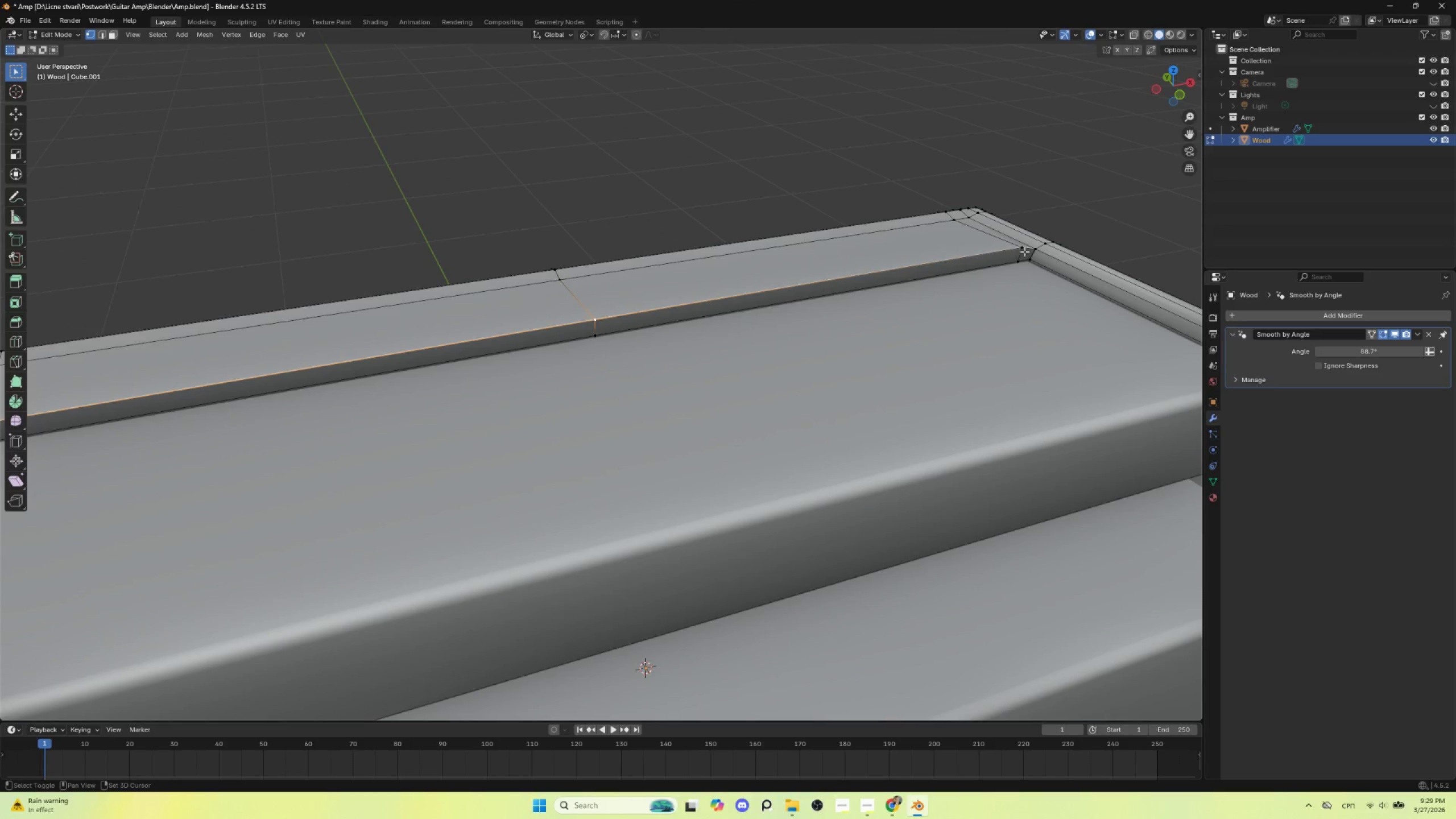 
hold_key(key=ShiftLeft, duration=0.98)
left_click([1024, 251])
 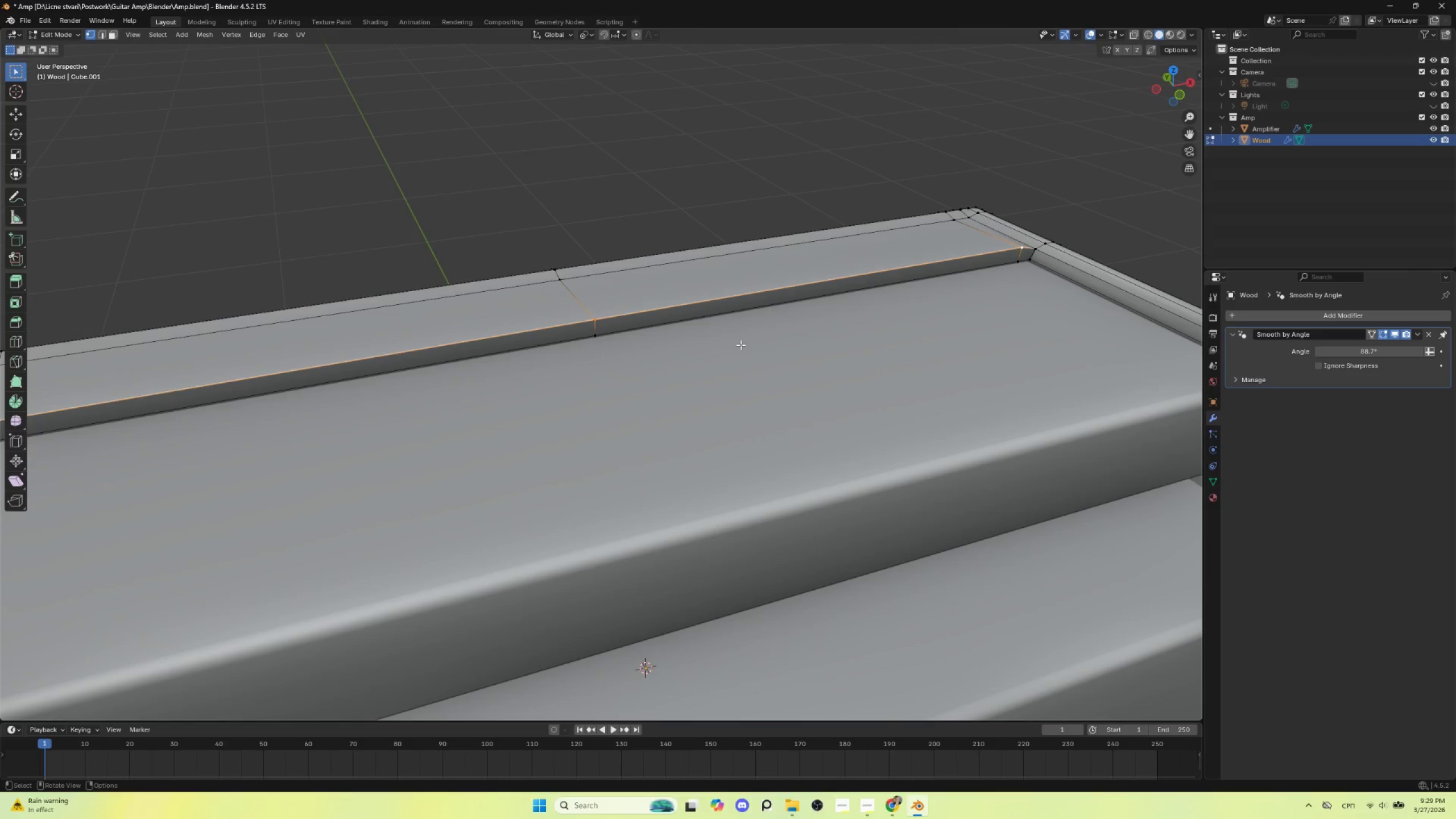 
hold_key(key=ShiftLeft, duration=0.55)
 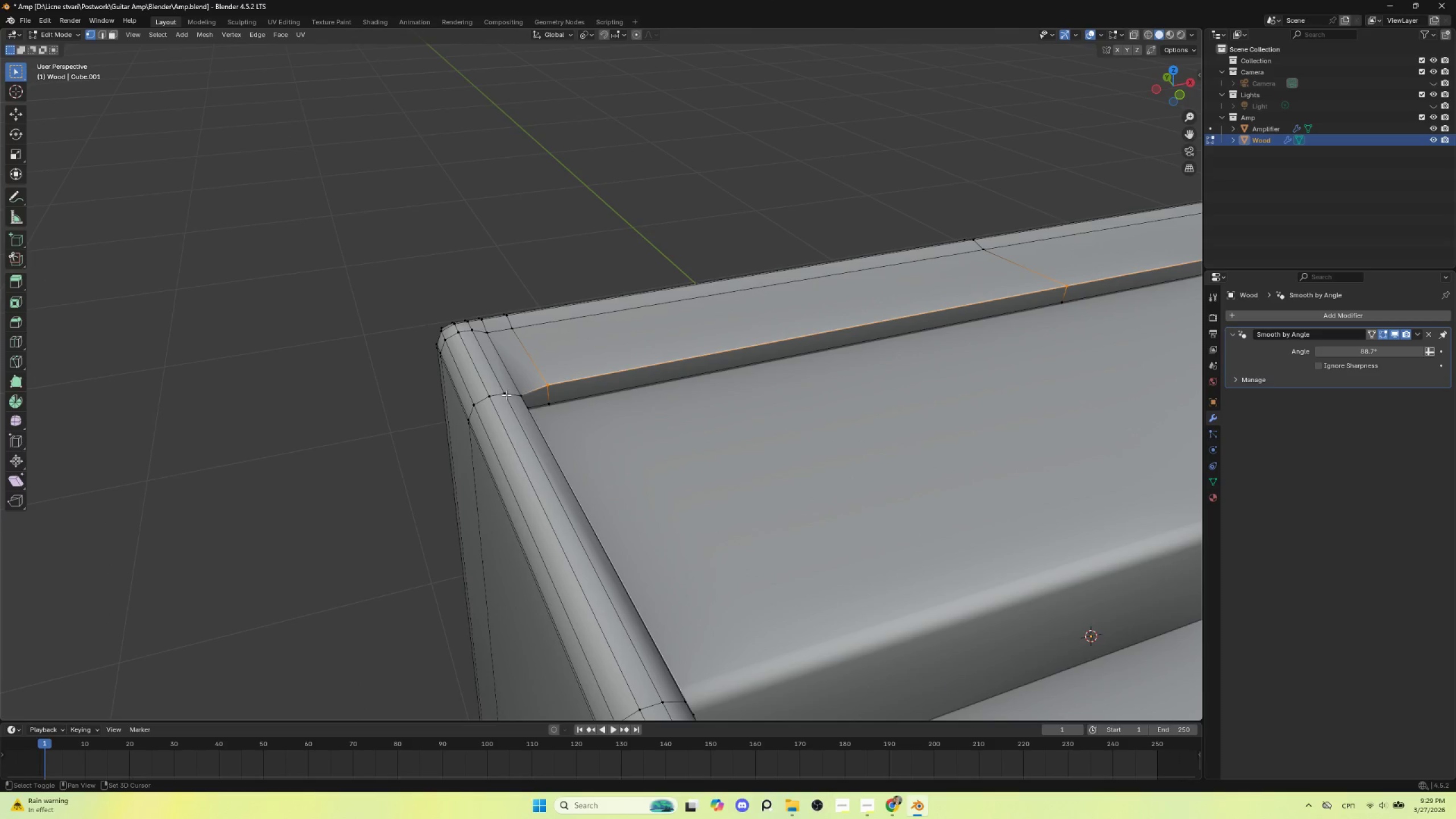 
hold_key(key=ShiftLeft, duration=1.5)
 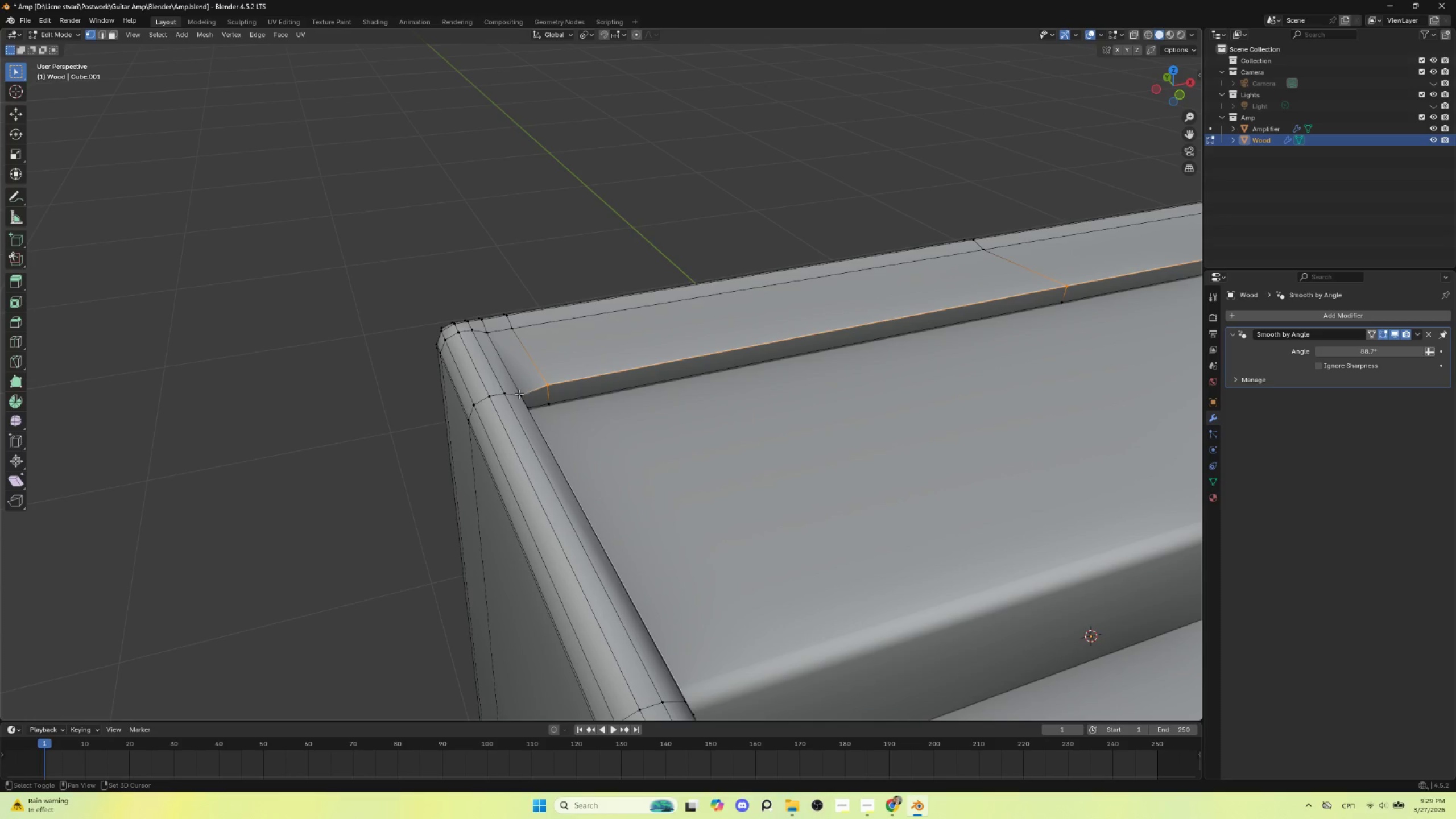 
hold_key(key=ShiftLeft, duration=1.52)
left_click([521, 395])
 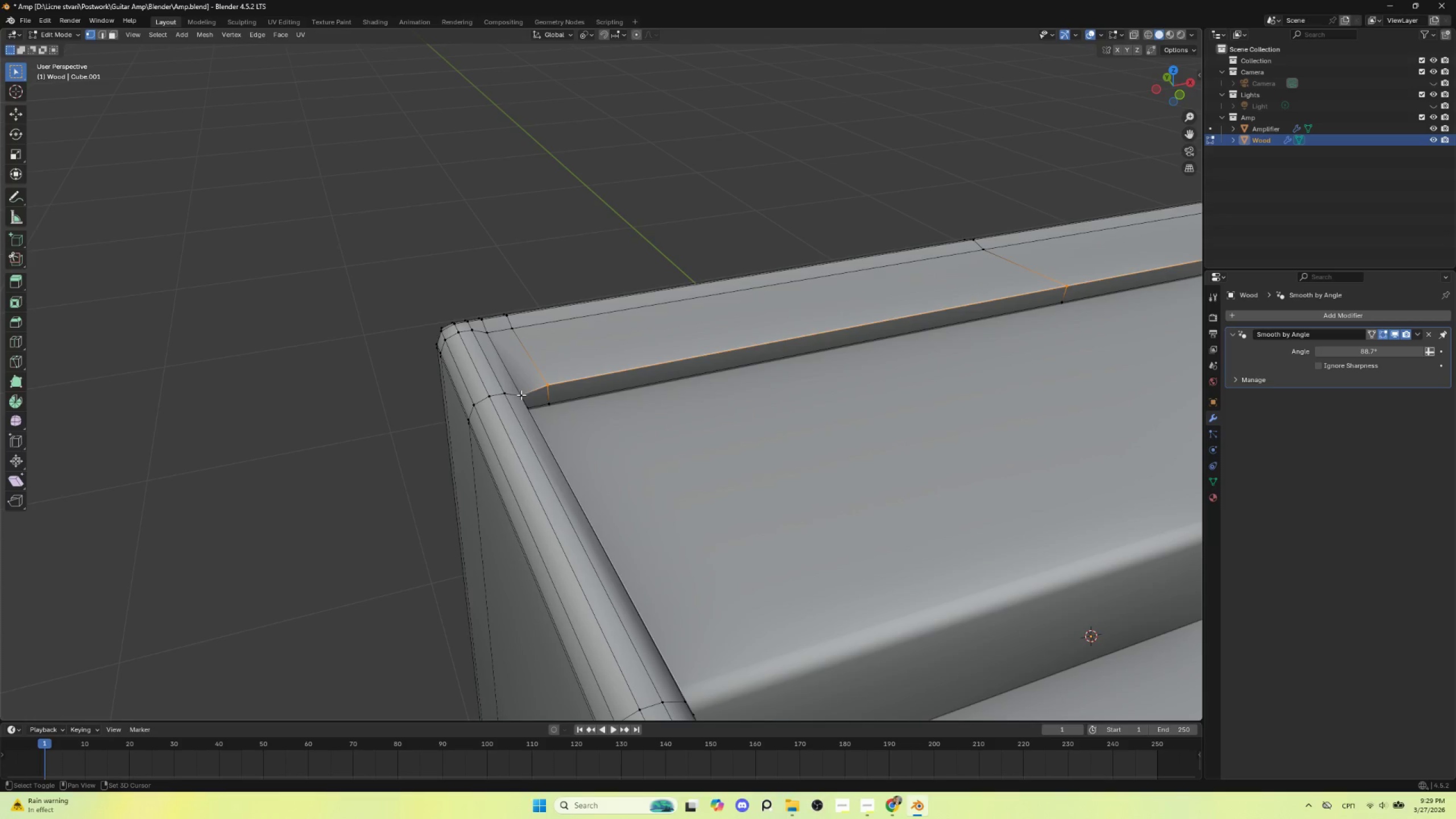 
hold_key(key=ShiftLeft, duration=0.55)
 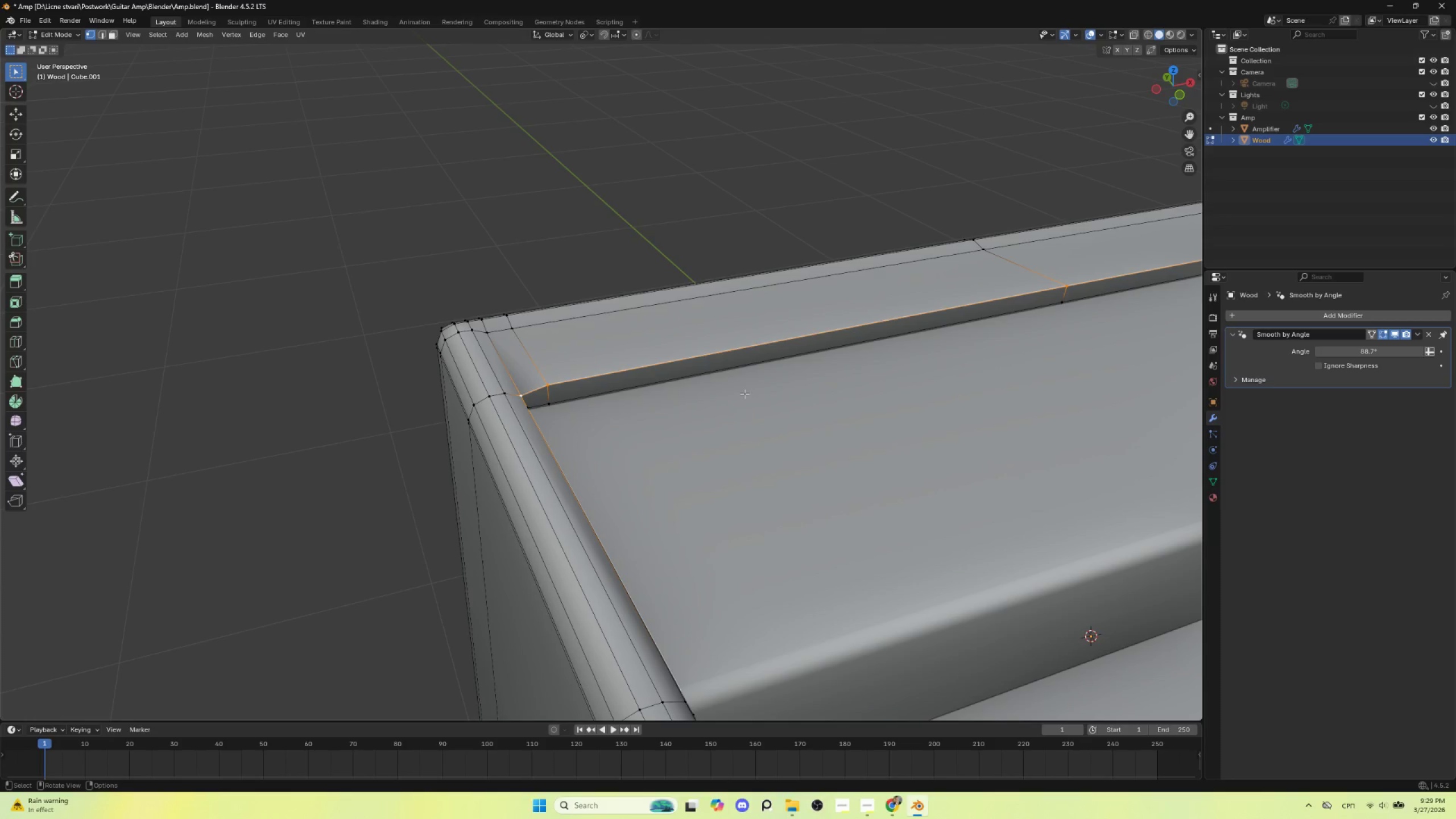 
hold_key(key=ShiftLeft, duration=8.88)
 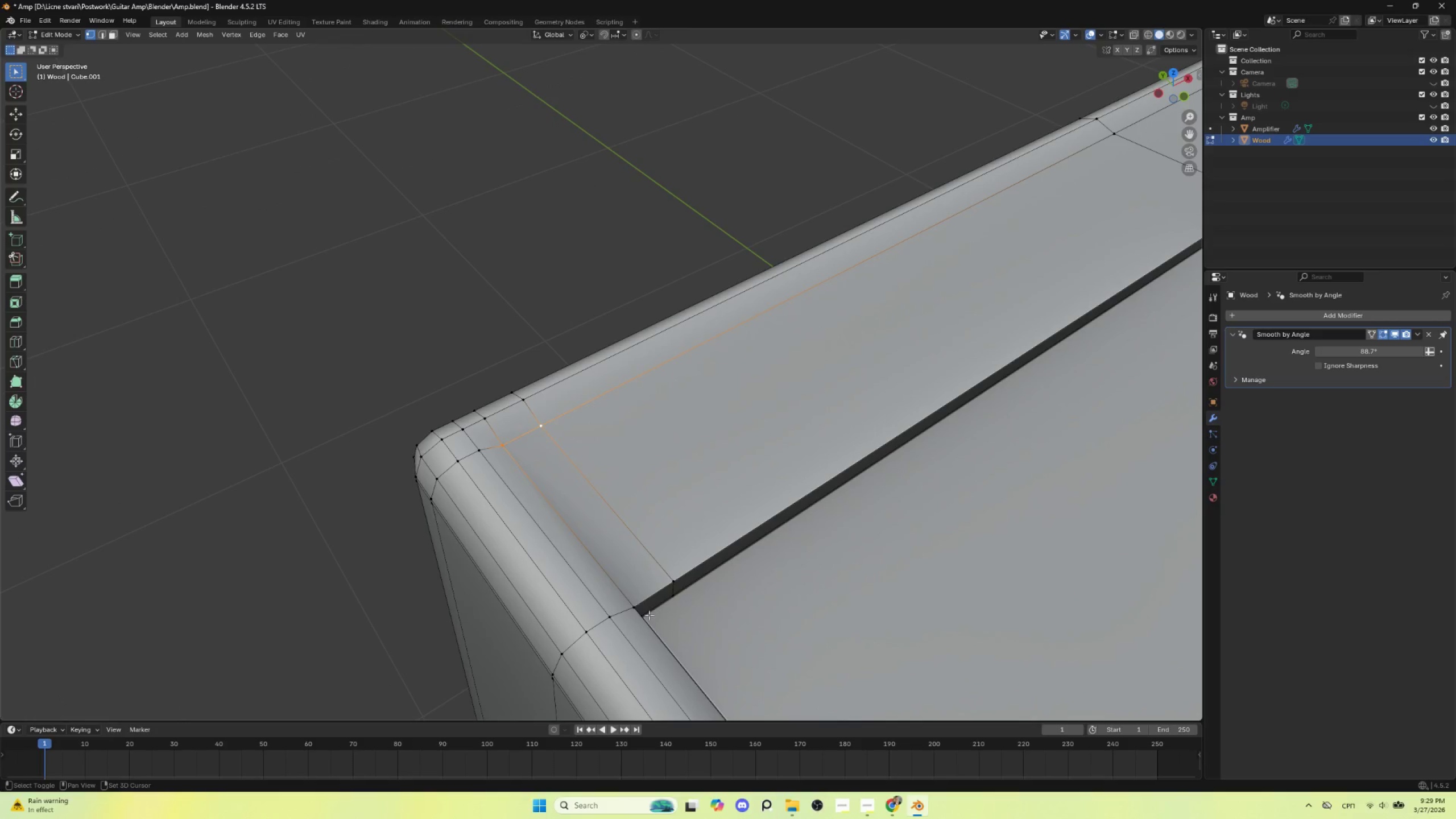 
type(sz0)
 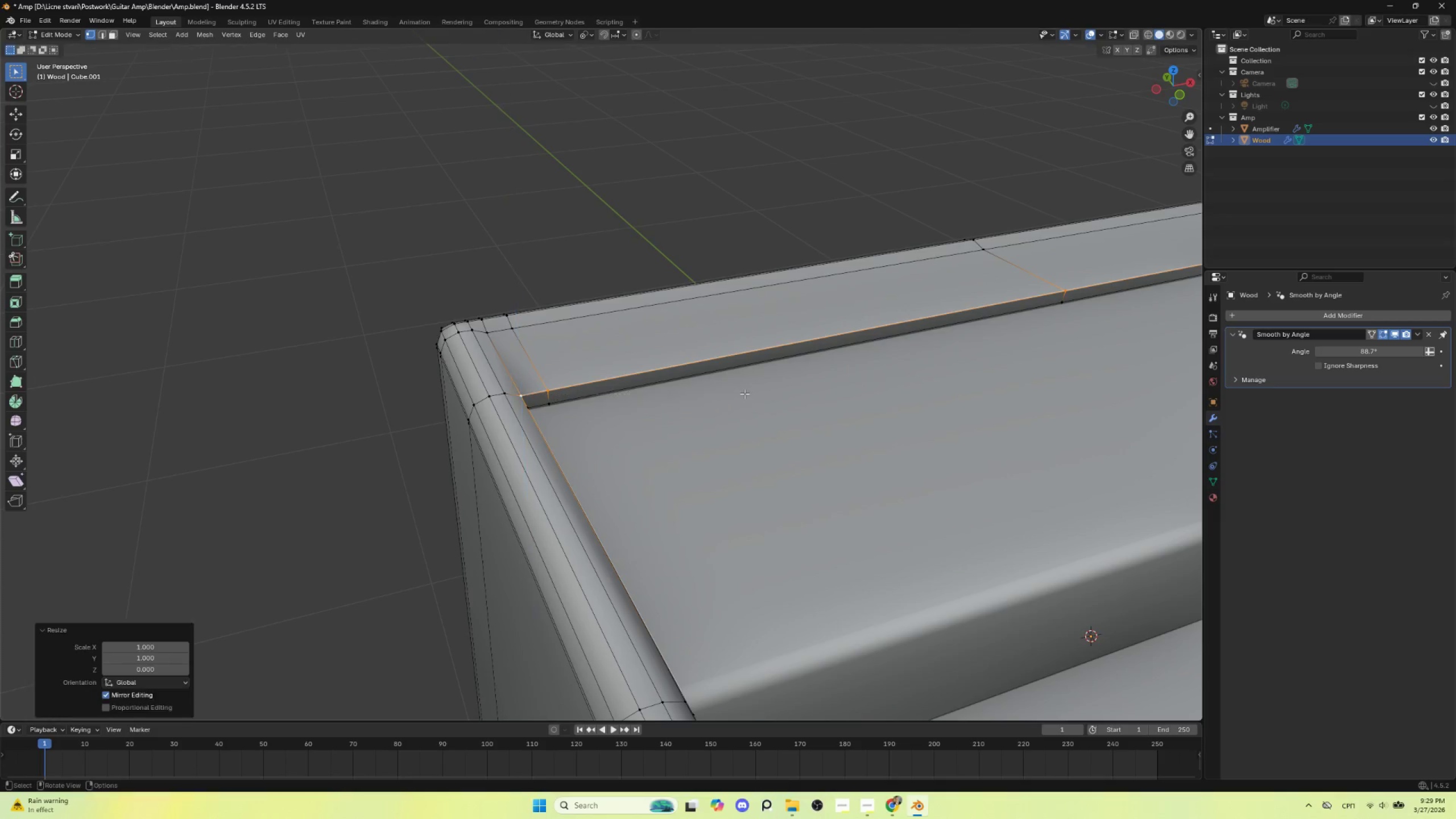 
left_click([744, 394])
 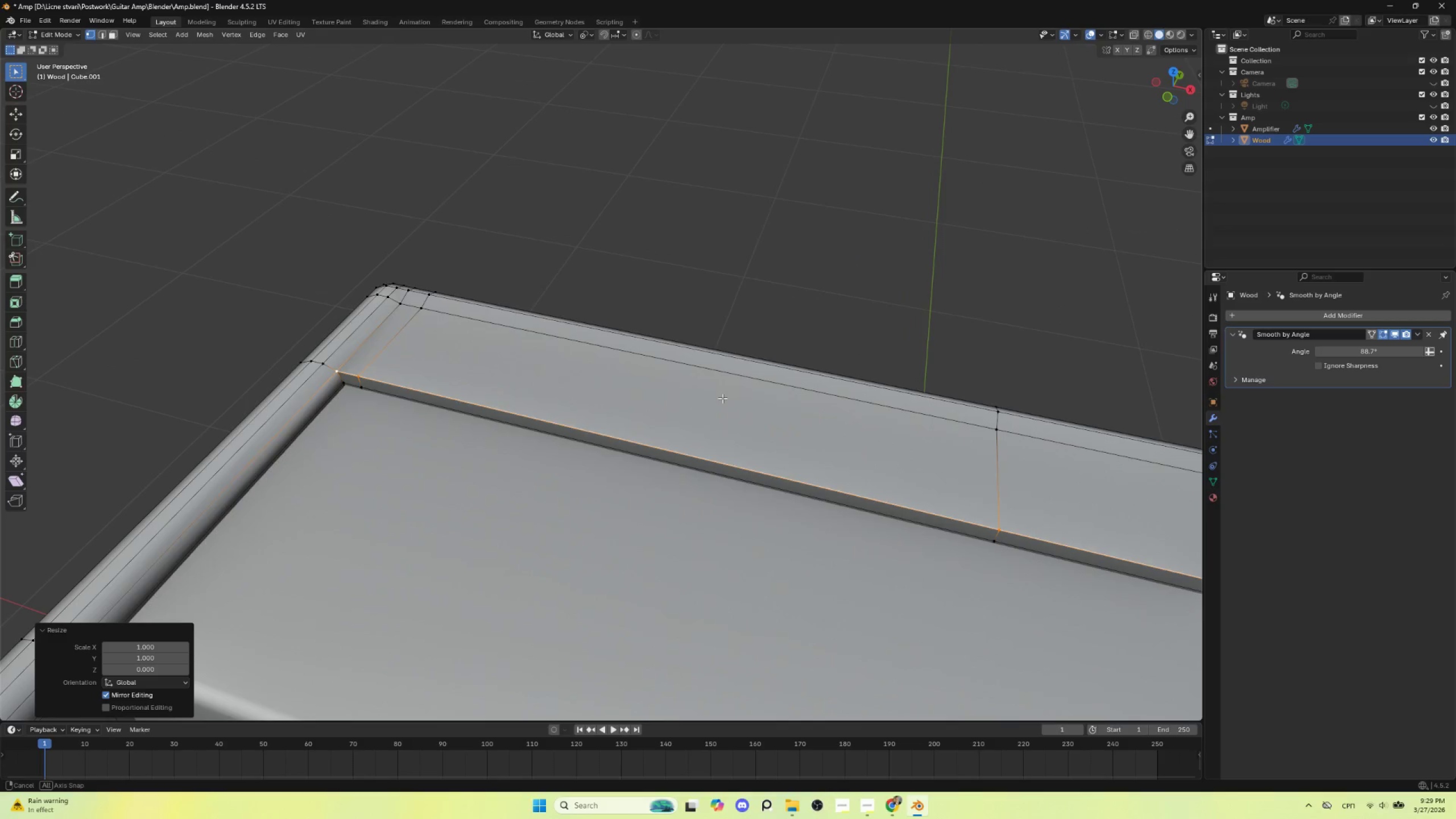 
key(Tab)
 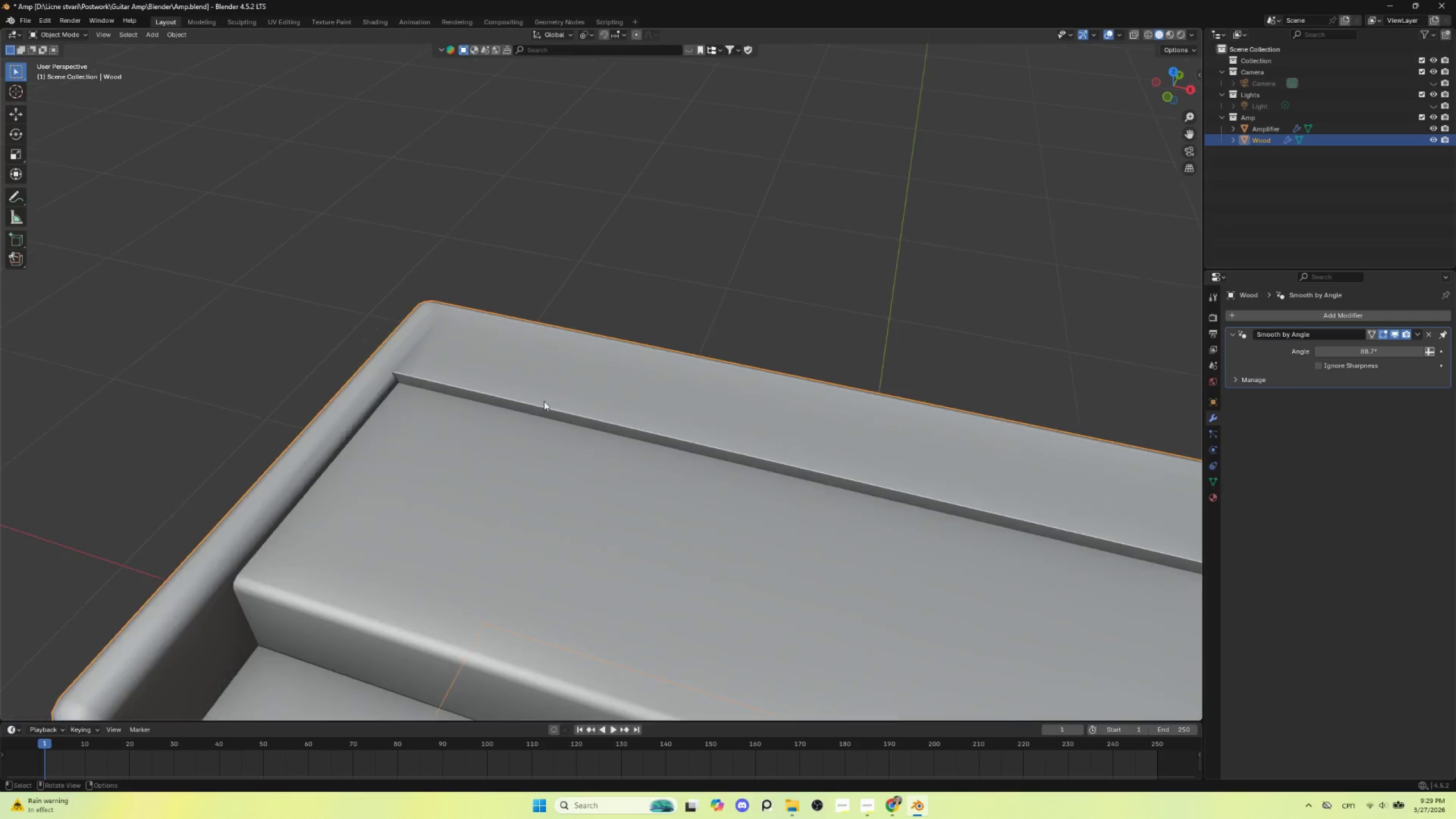 
key(Tab)
 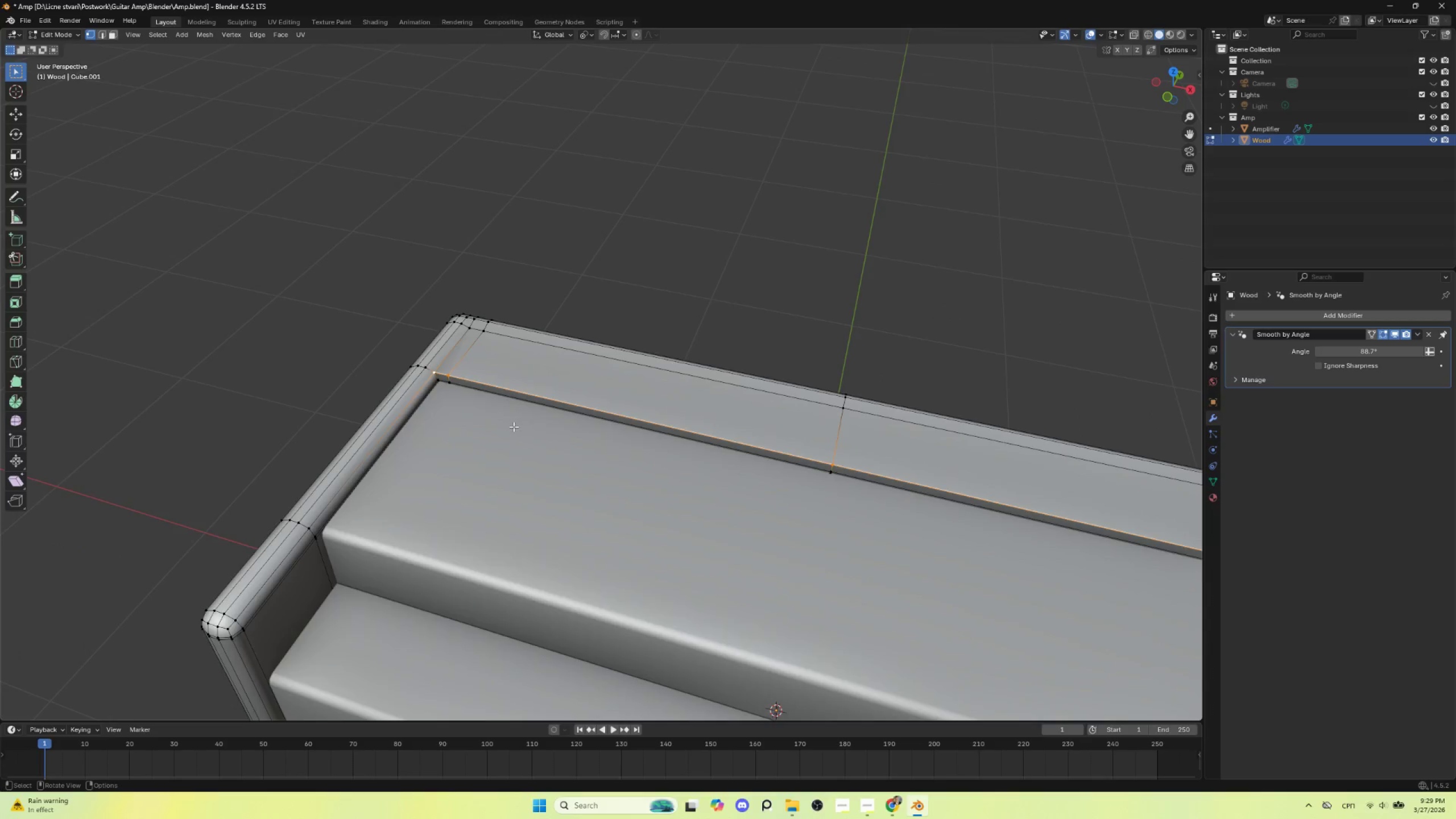 
scroll: coordinate [544, 402], scroll_direction: down, amount: 2.0
 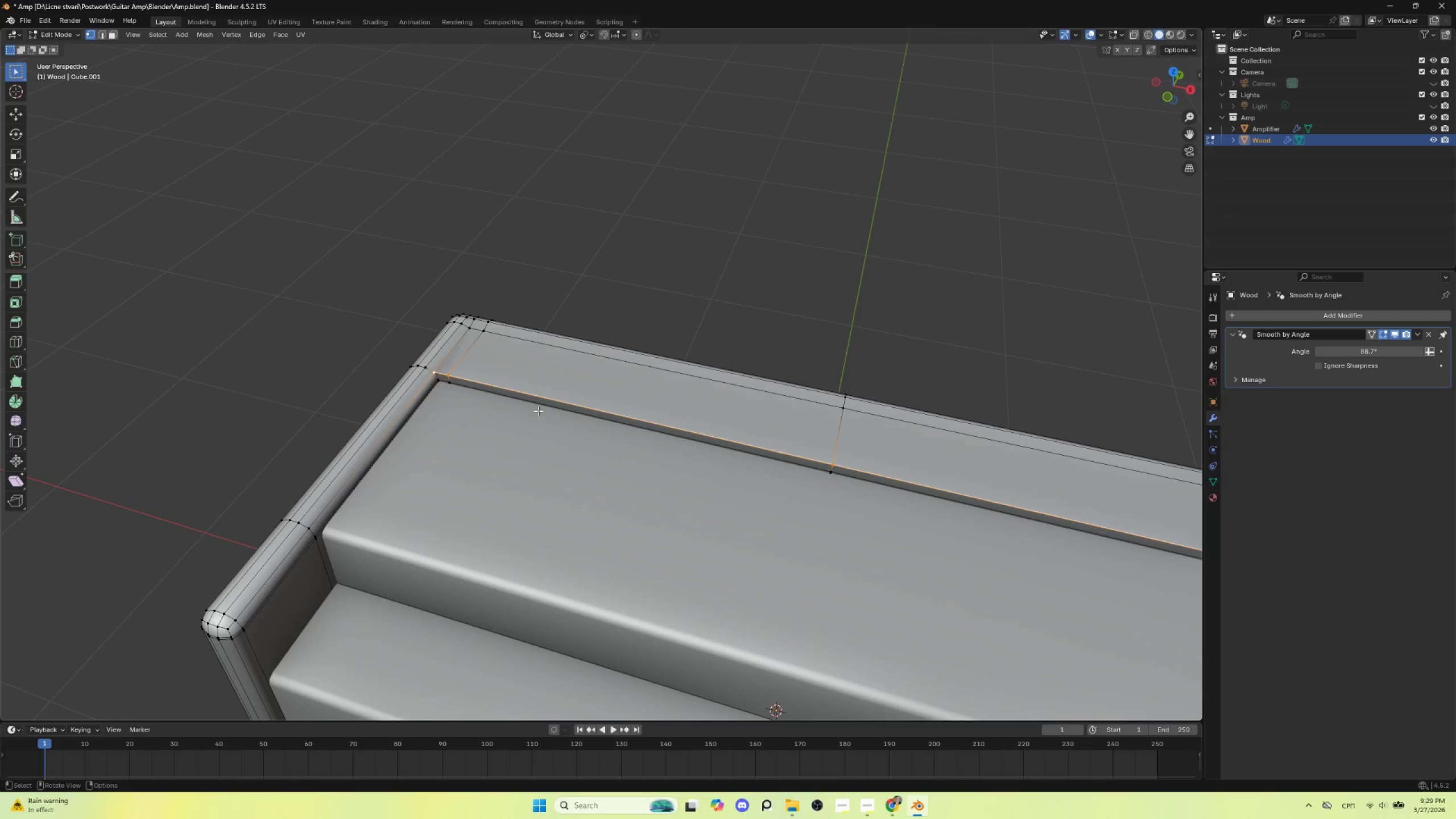 
scroll: coordinate [572, 458], scroll_direction: up, amount: 4.0
 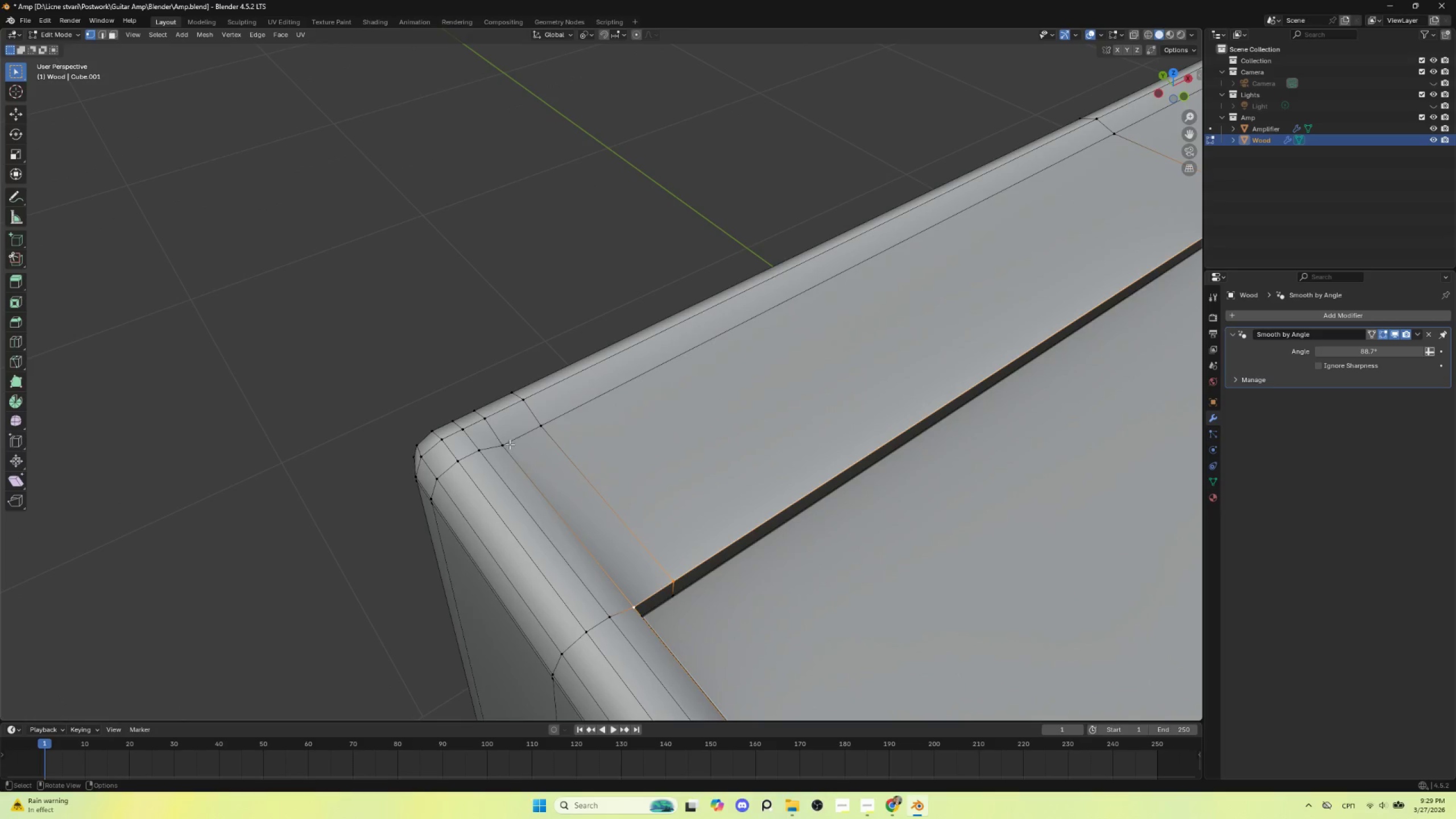 
left_click([509, 444])
 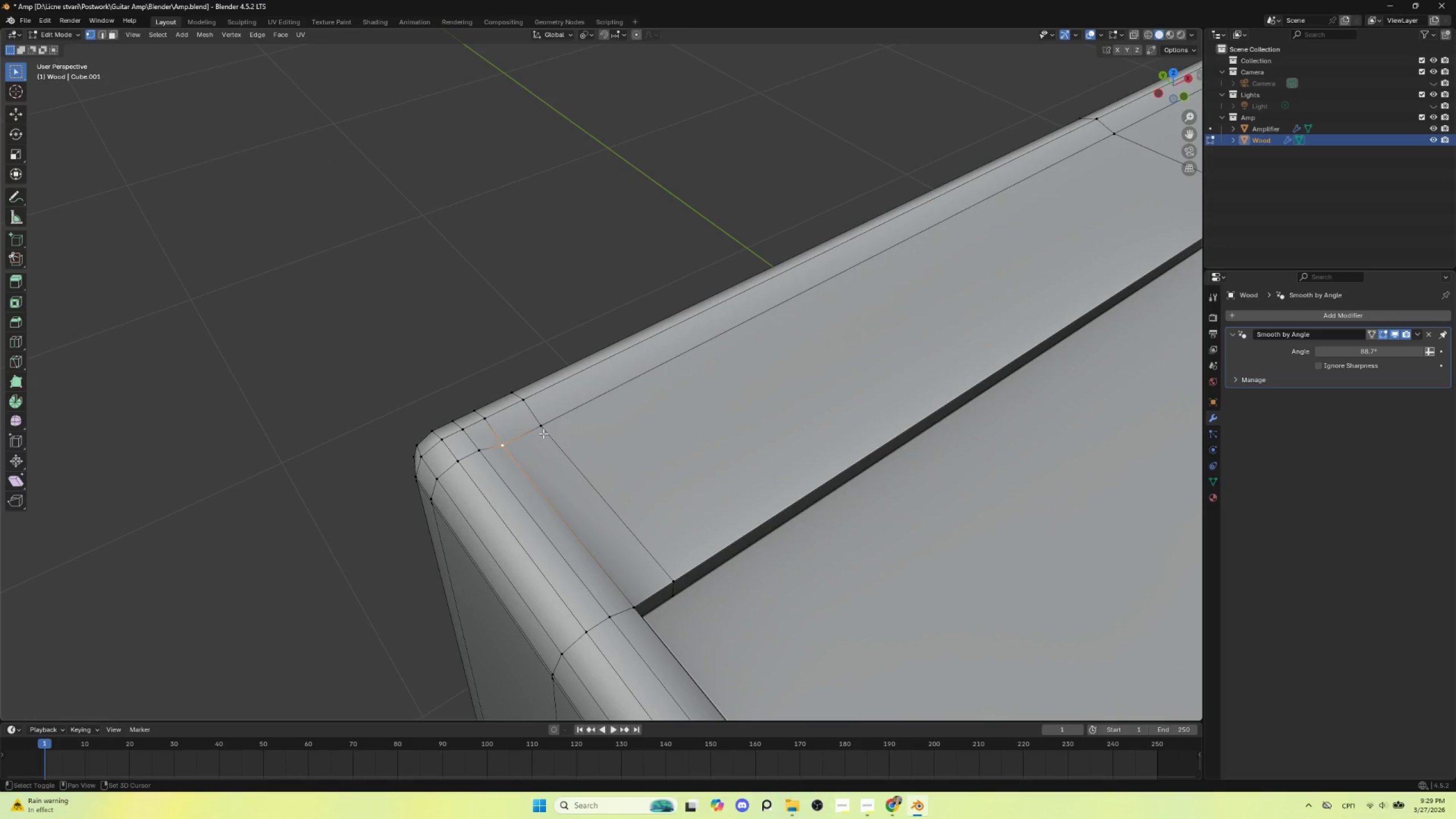 
hold_key(key=ShiftLeft, duration=1.5)
left_click([545, 428])
 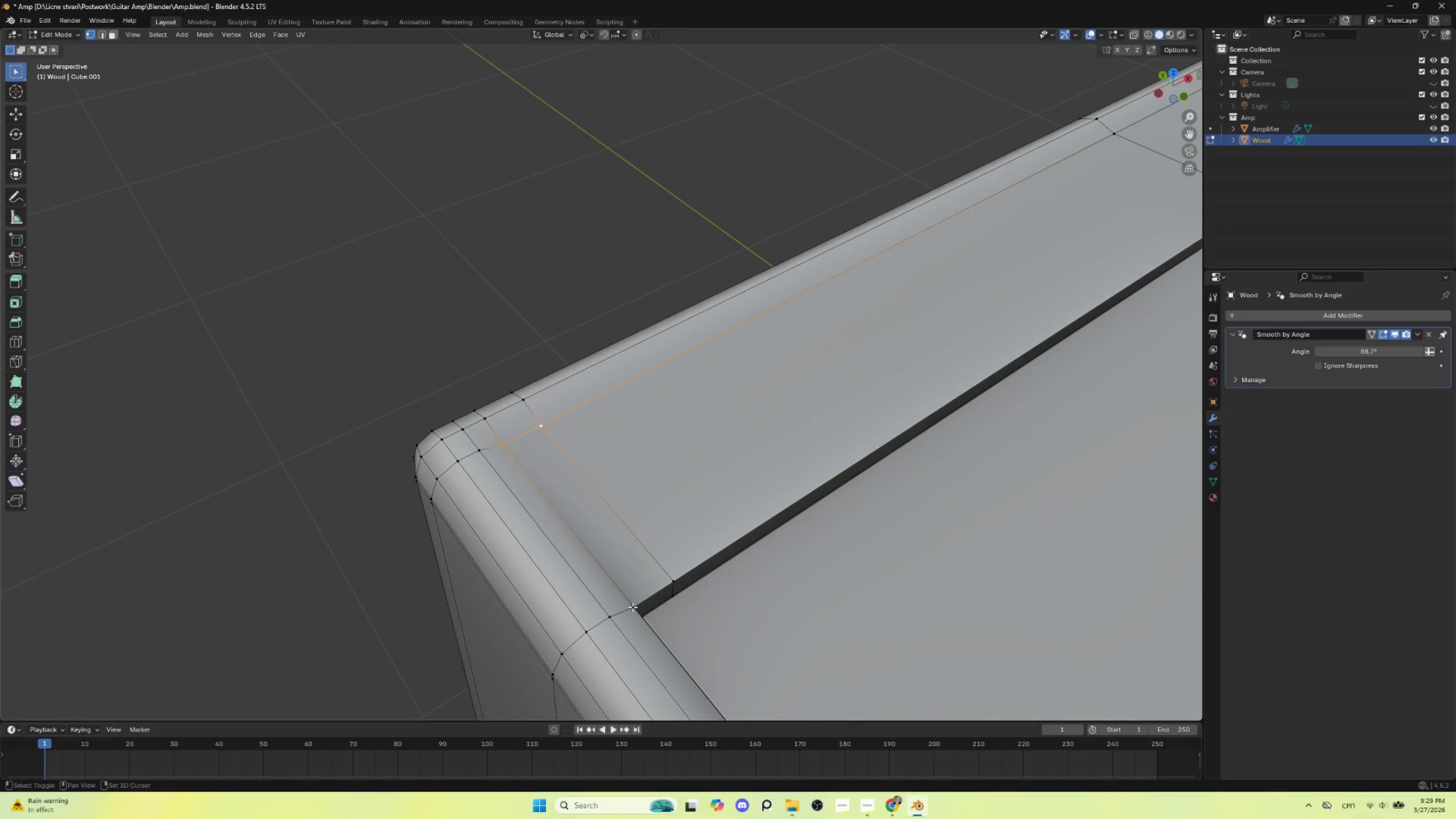 
left_click([632, 606])
 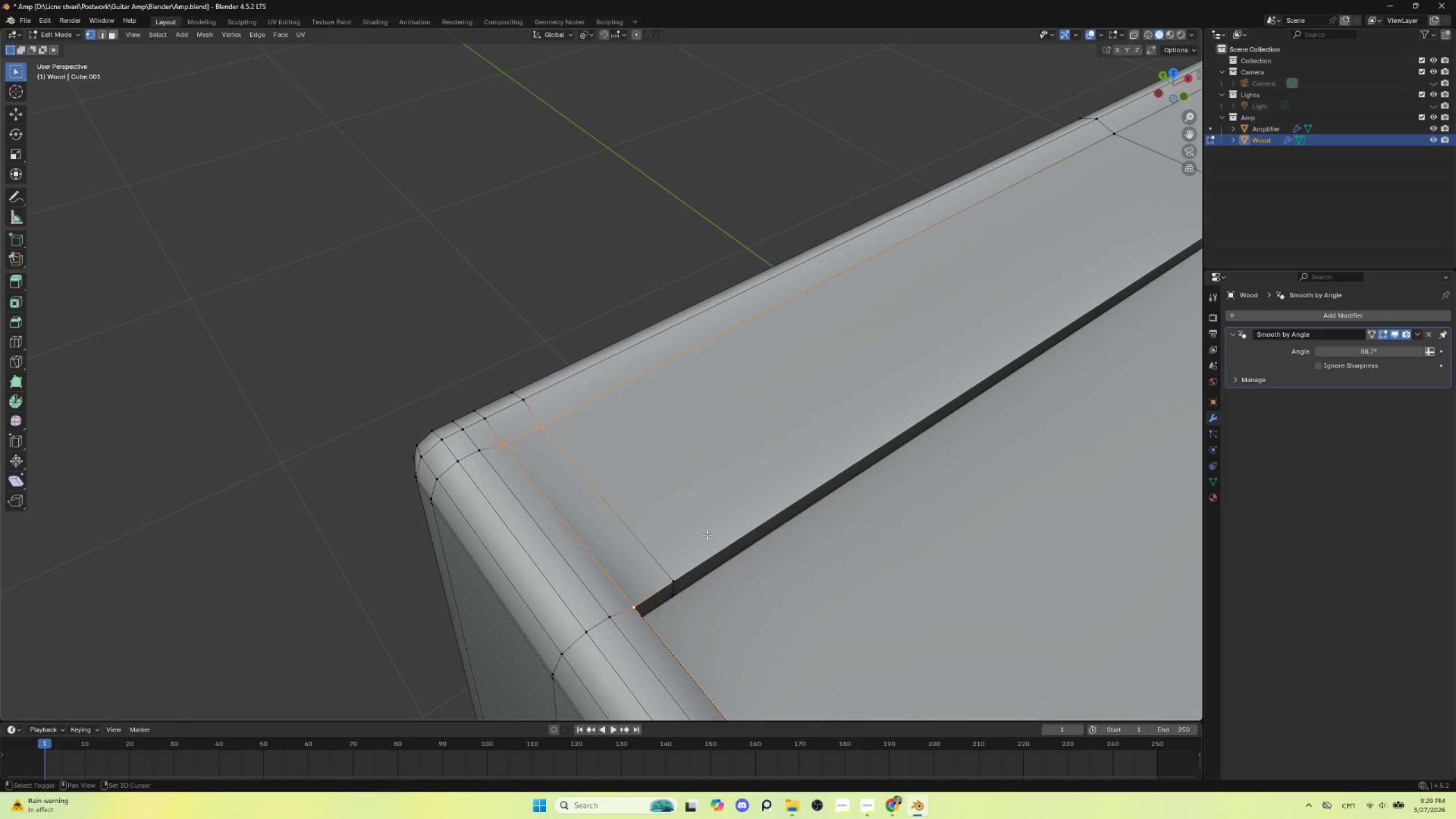 
hold_key(key=ShiftLeft, duration=0.33)
 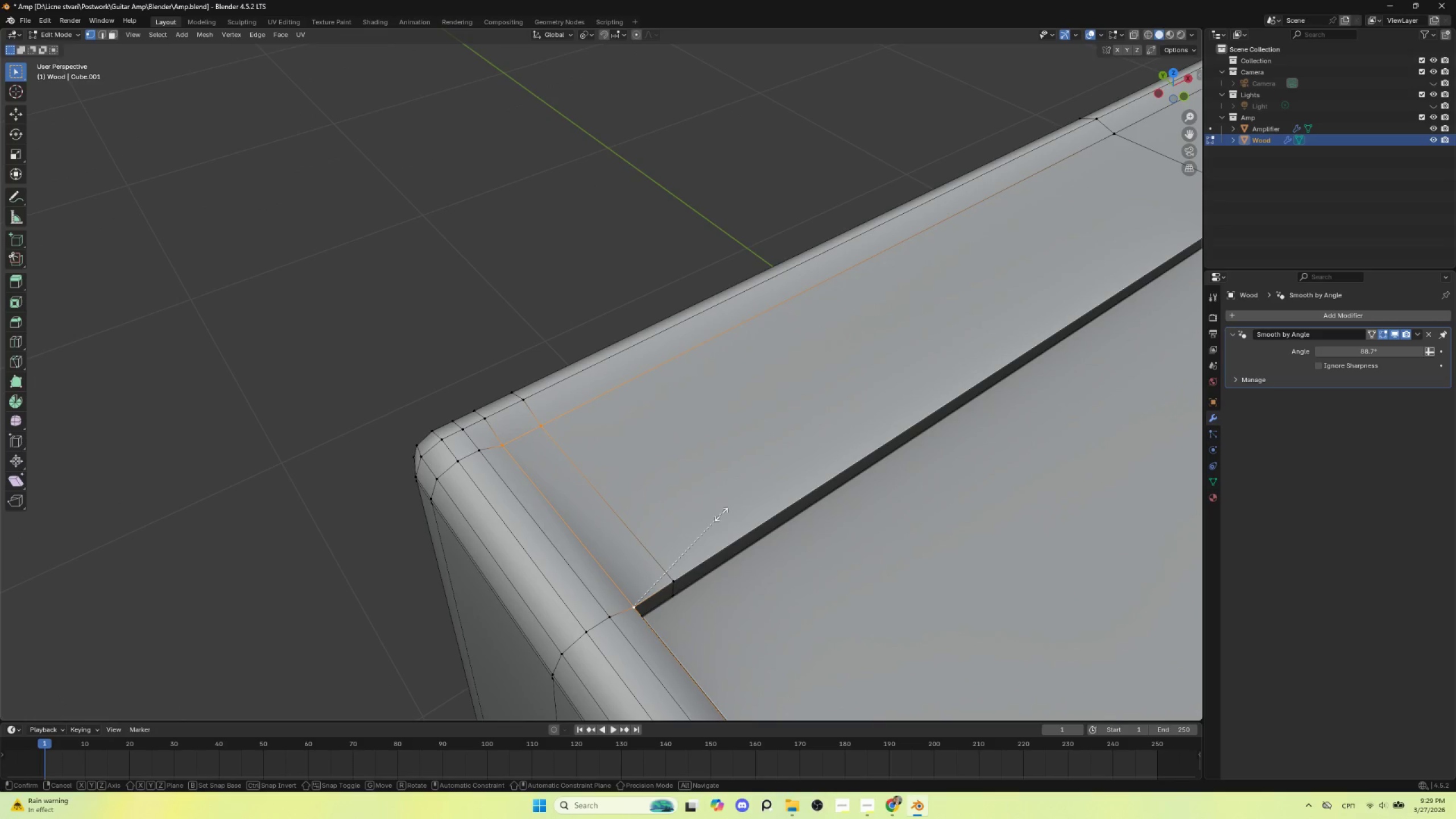 
type(sz0)
key(Escape)
type(sz0)
 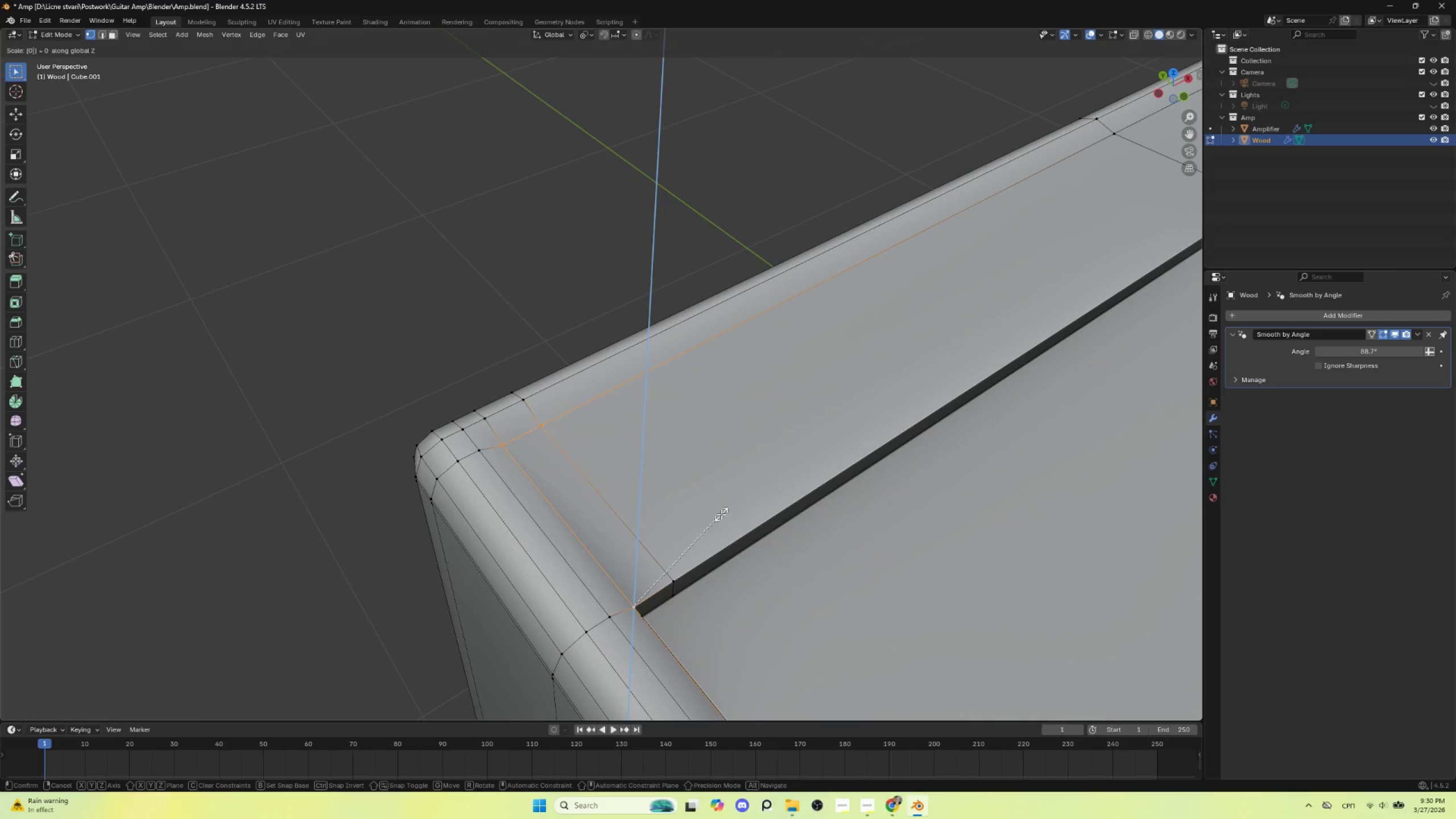 
left_click([721, 514])
 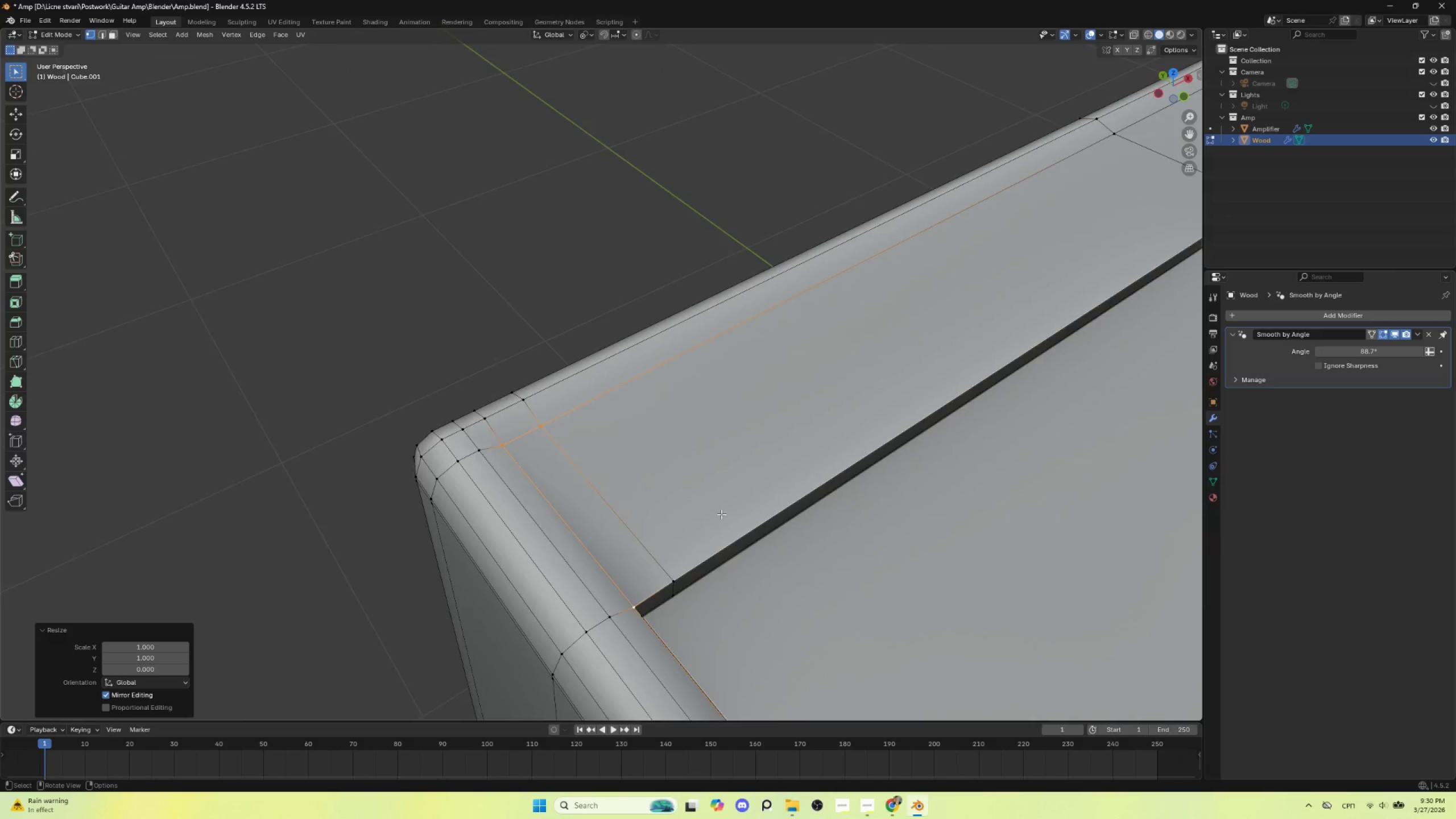 
scroll: coordinate [721, 514], scroll_direction: down, amount: 4.0
 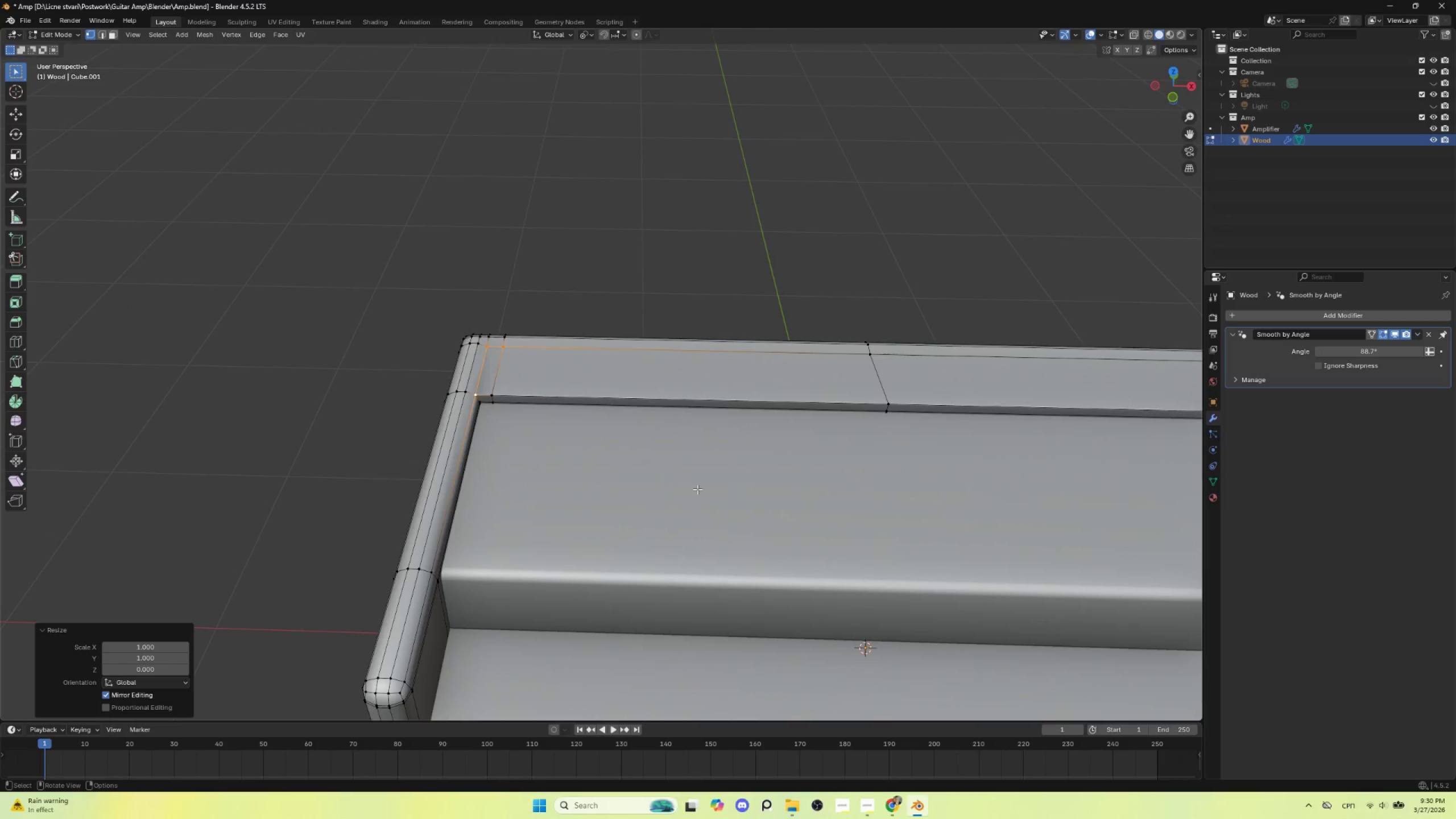 
key(Tab)
key(Tab)
type(am)
 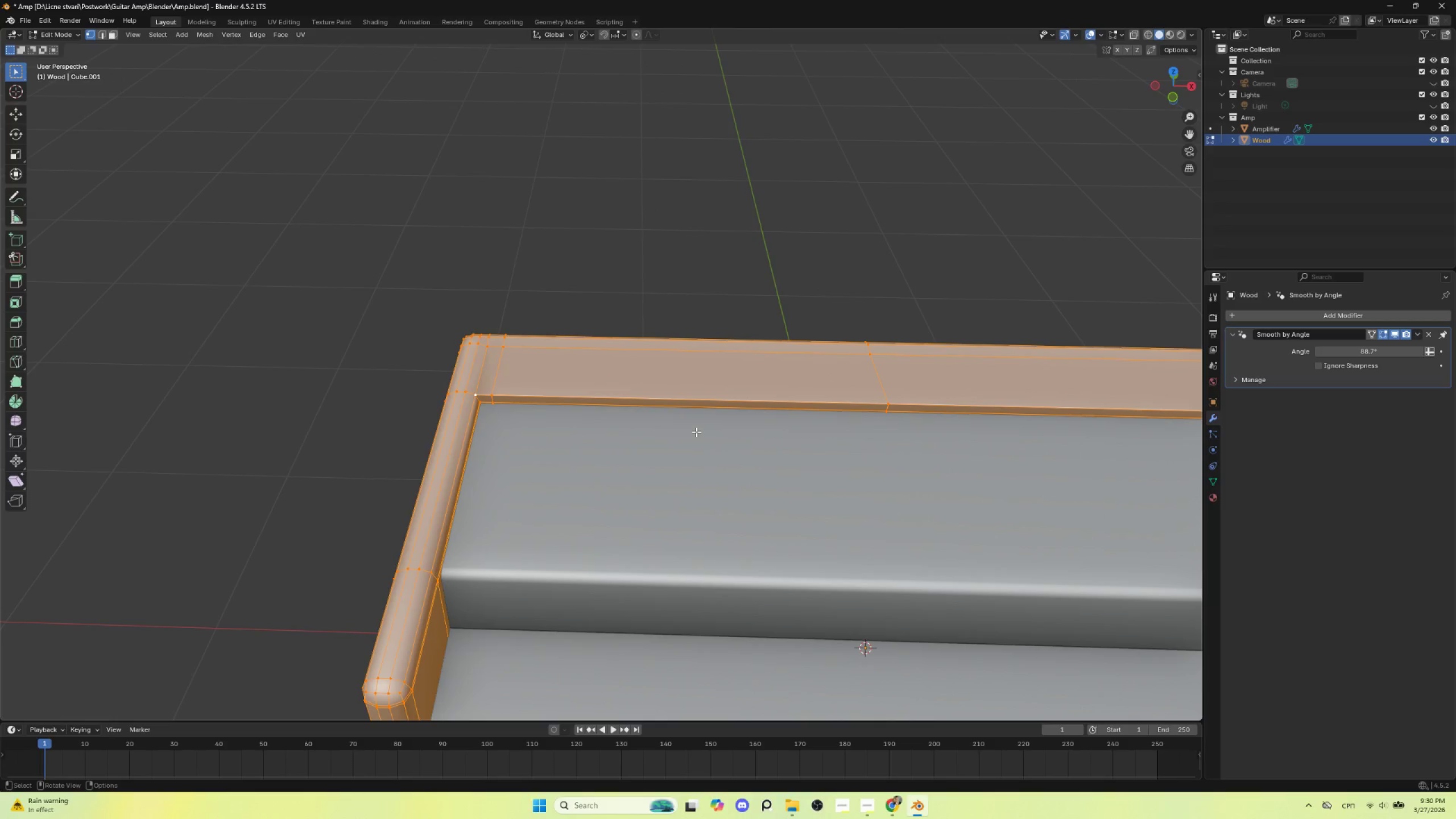 
key(F3)
 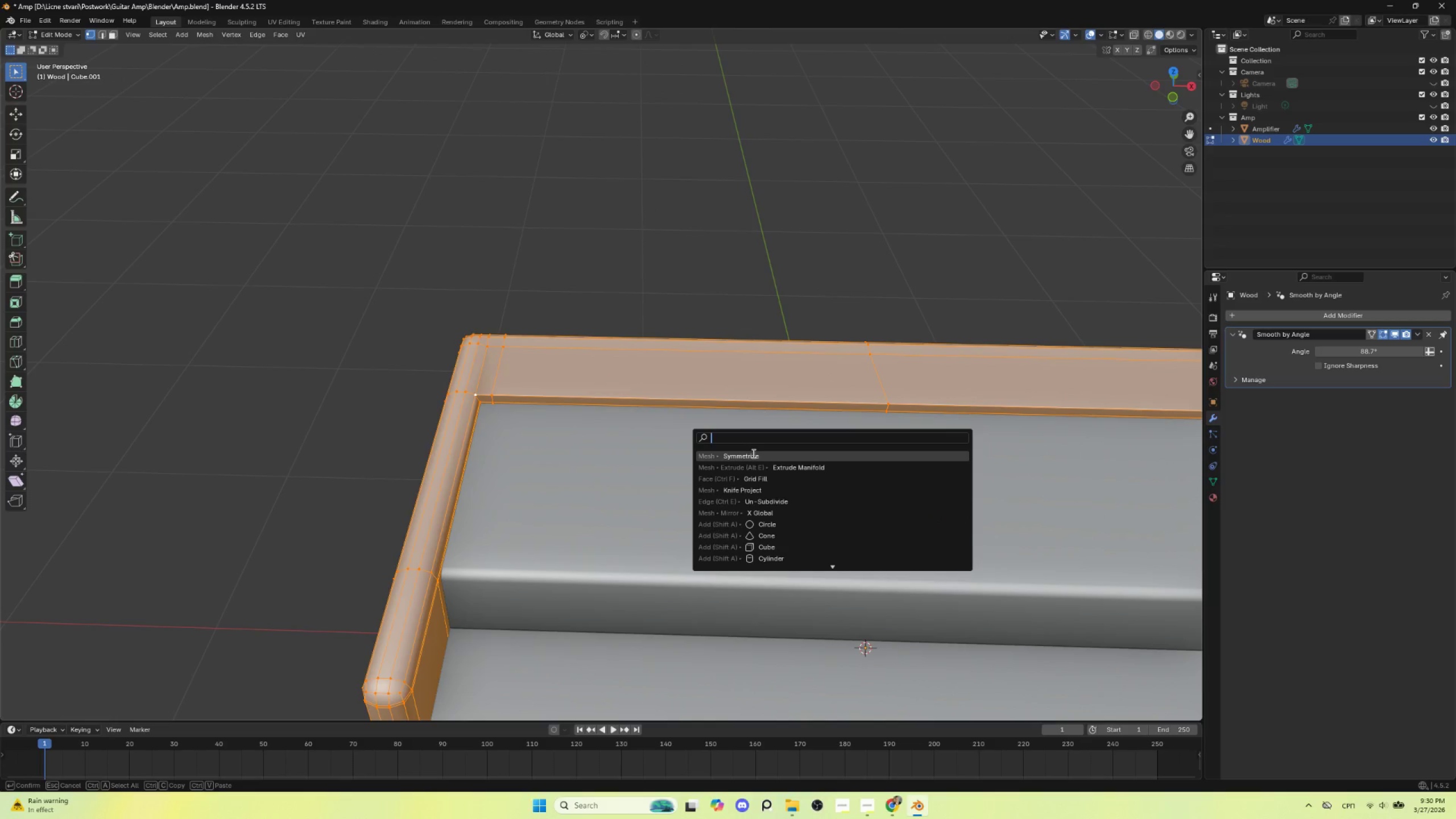 
left_click([752, 453])
 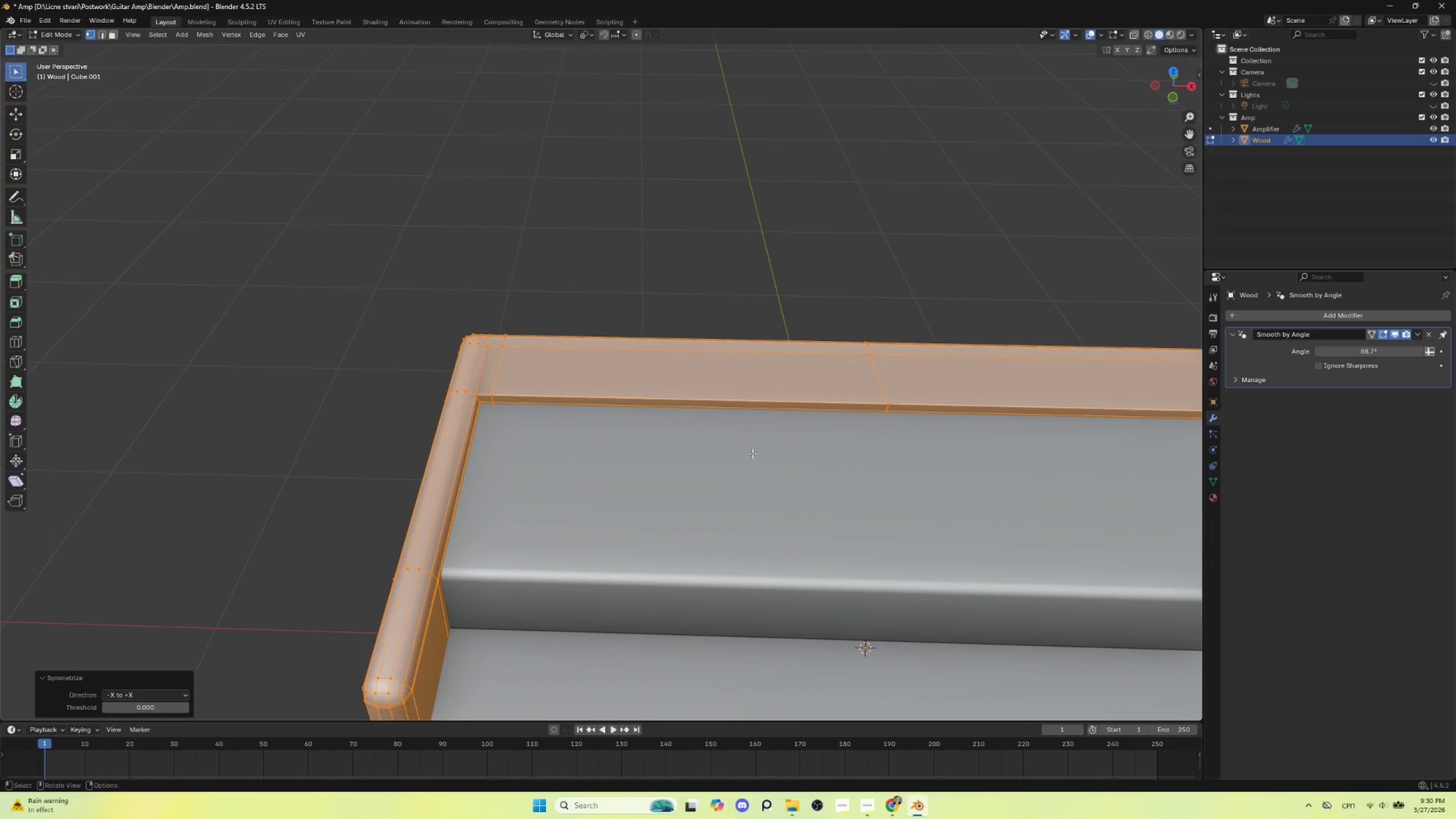 
key(Tab)
 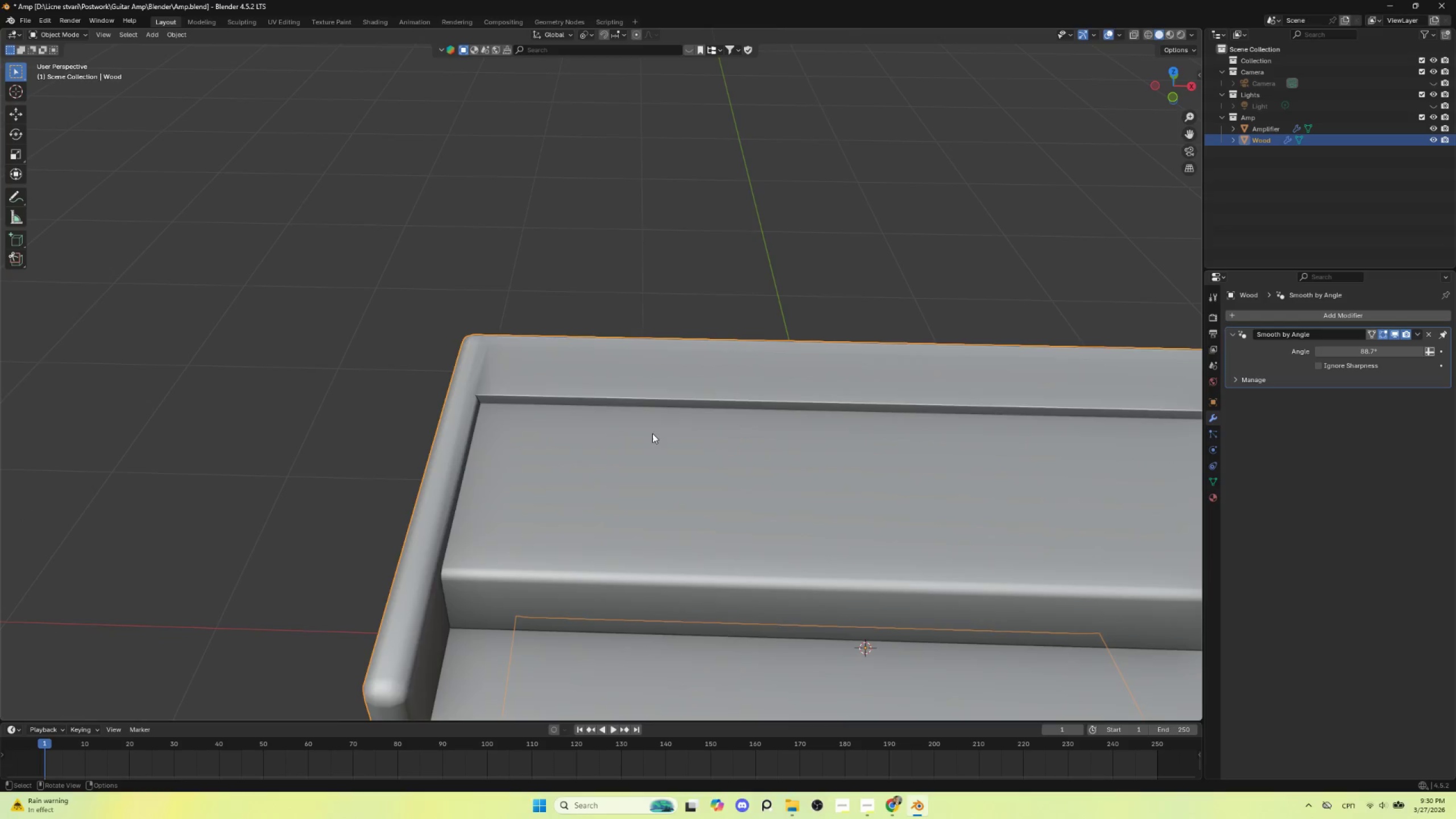 
key(Tab)
type(am)
 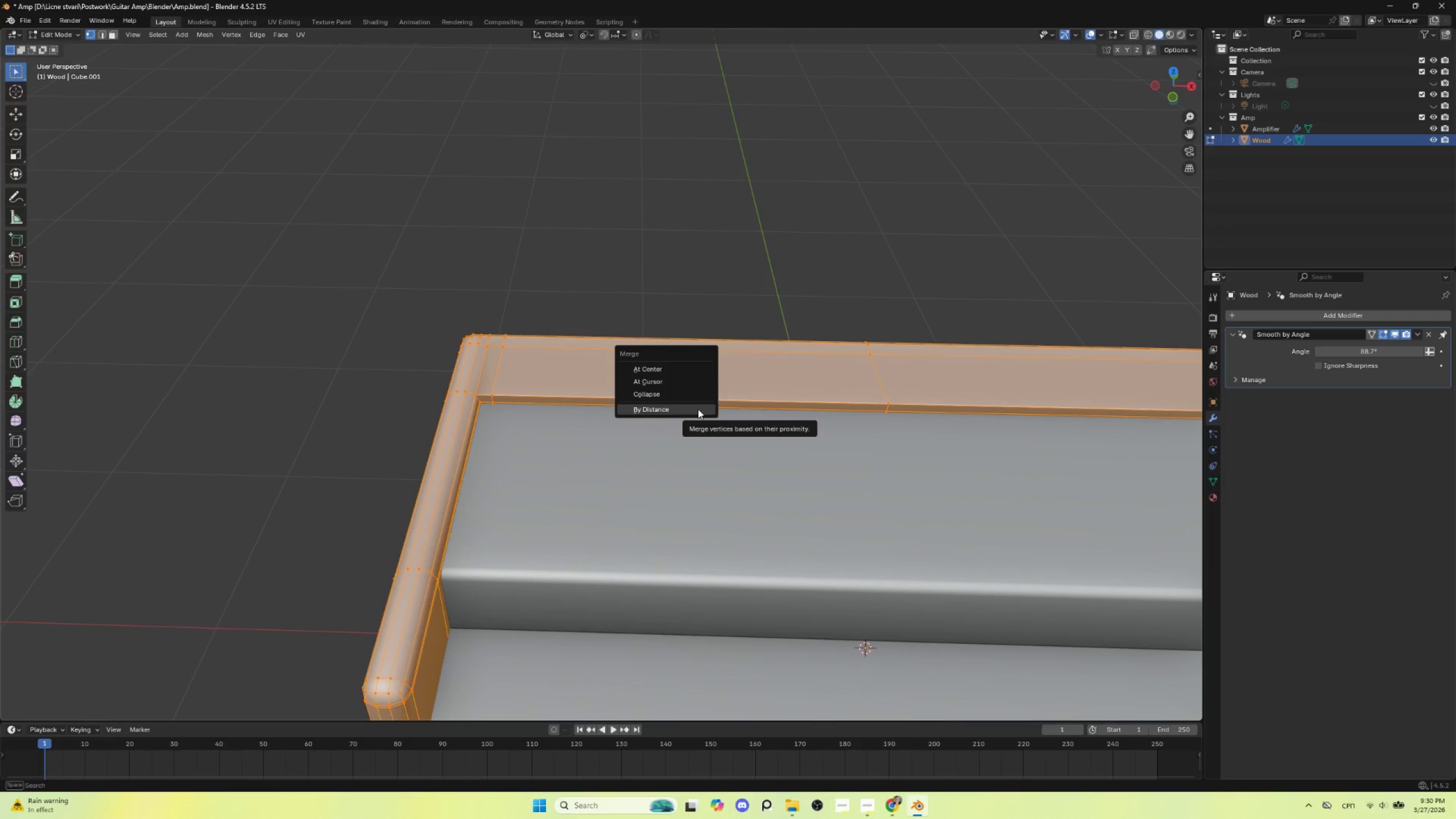 
left_click([698, 409])
 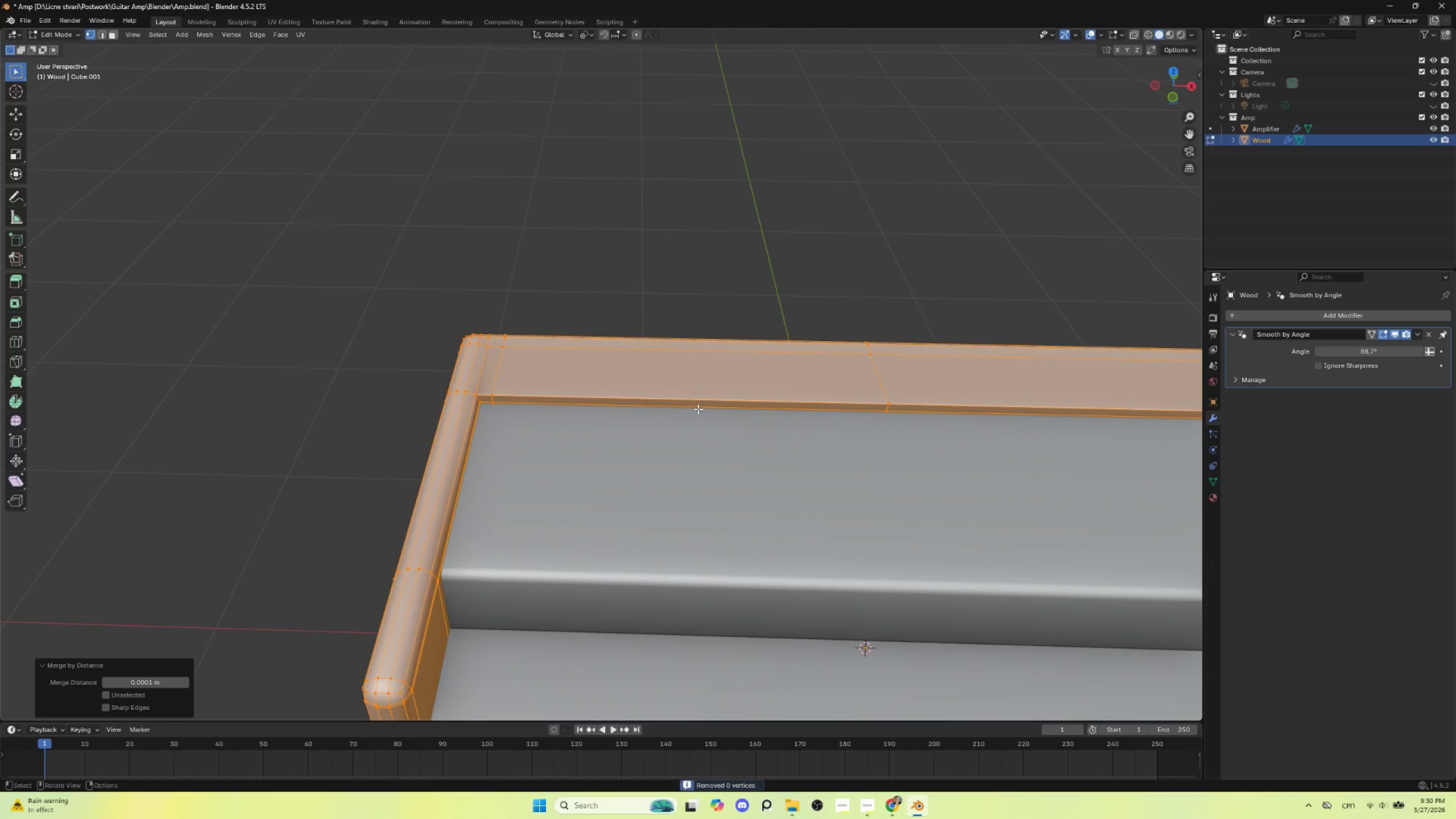 
key(Tab)
 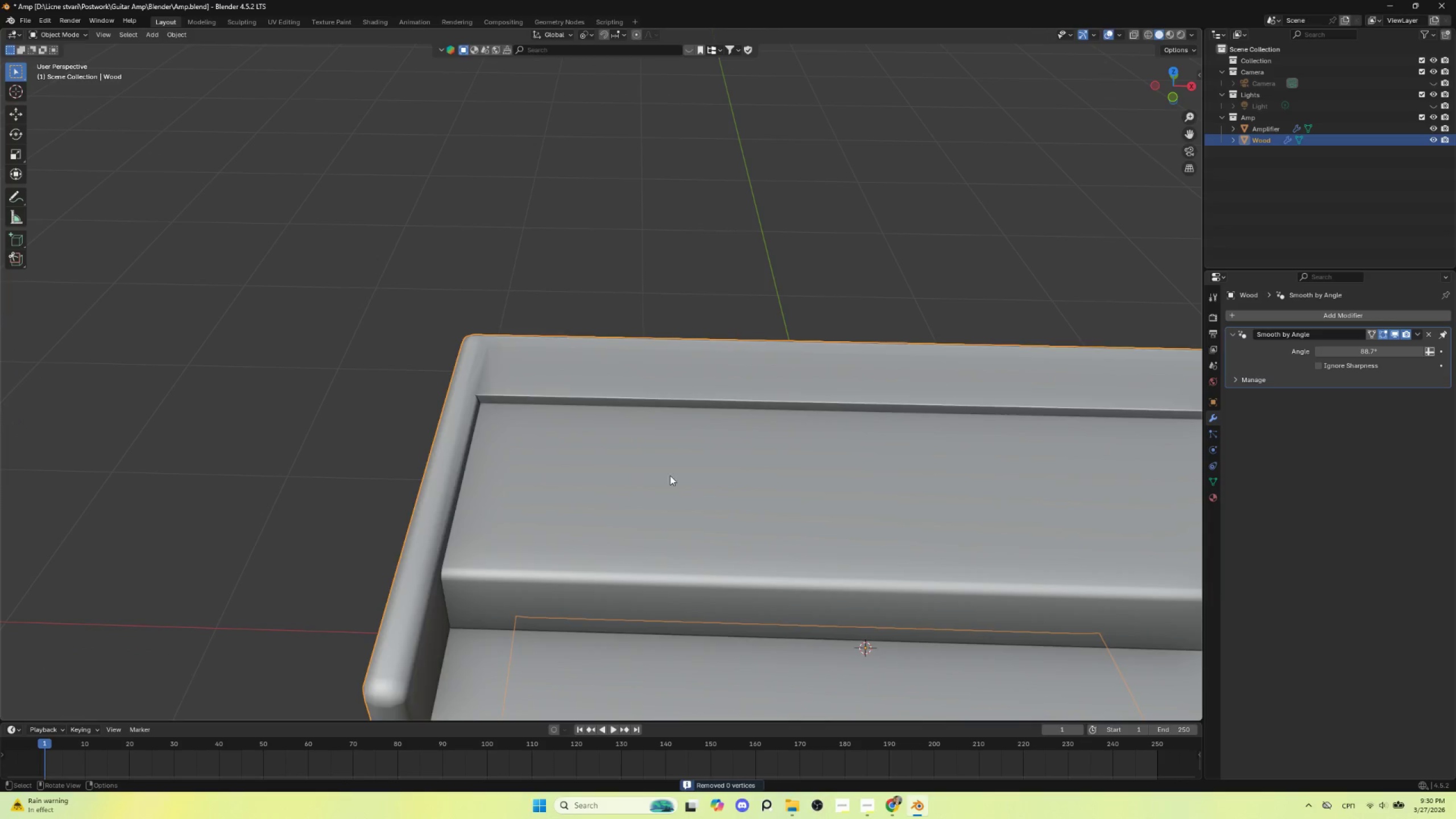 
key(Tab)
 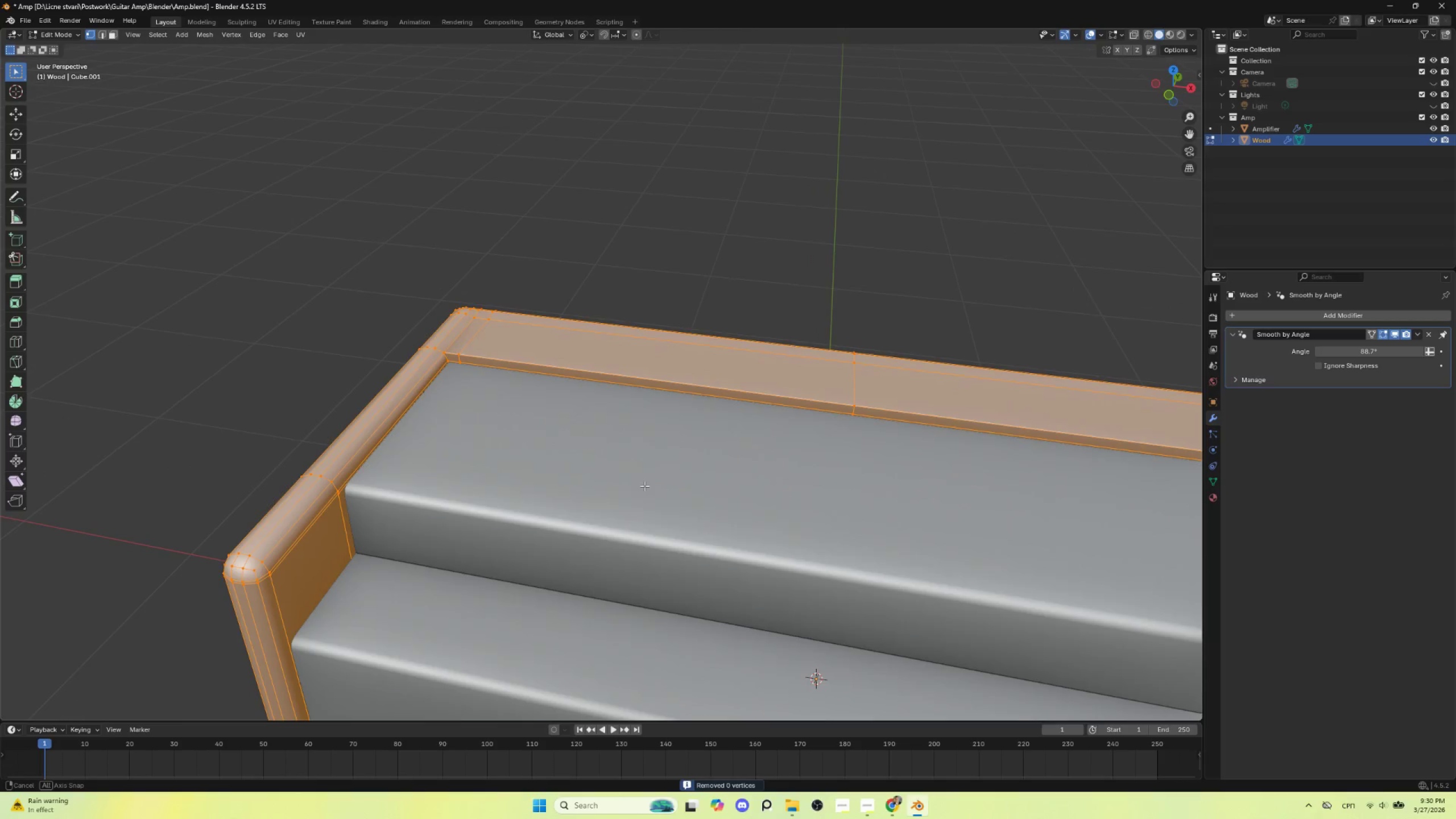 
hold_key(key=ShiftLeft, duration=0.5)
 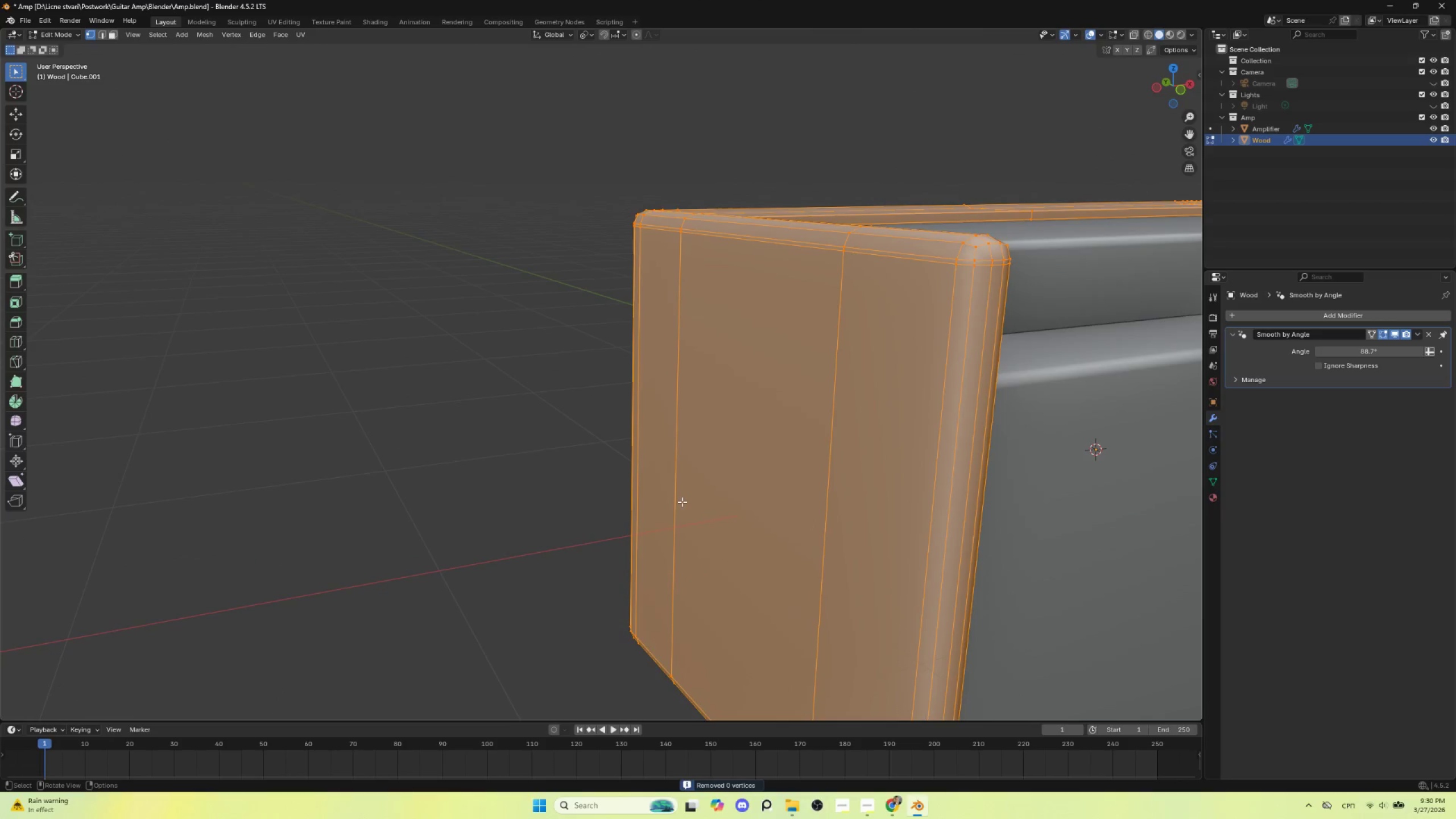 
scroll: coordinate [473, 566], scroll_direction: up, amount: 1.0
 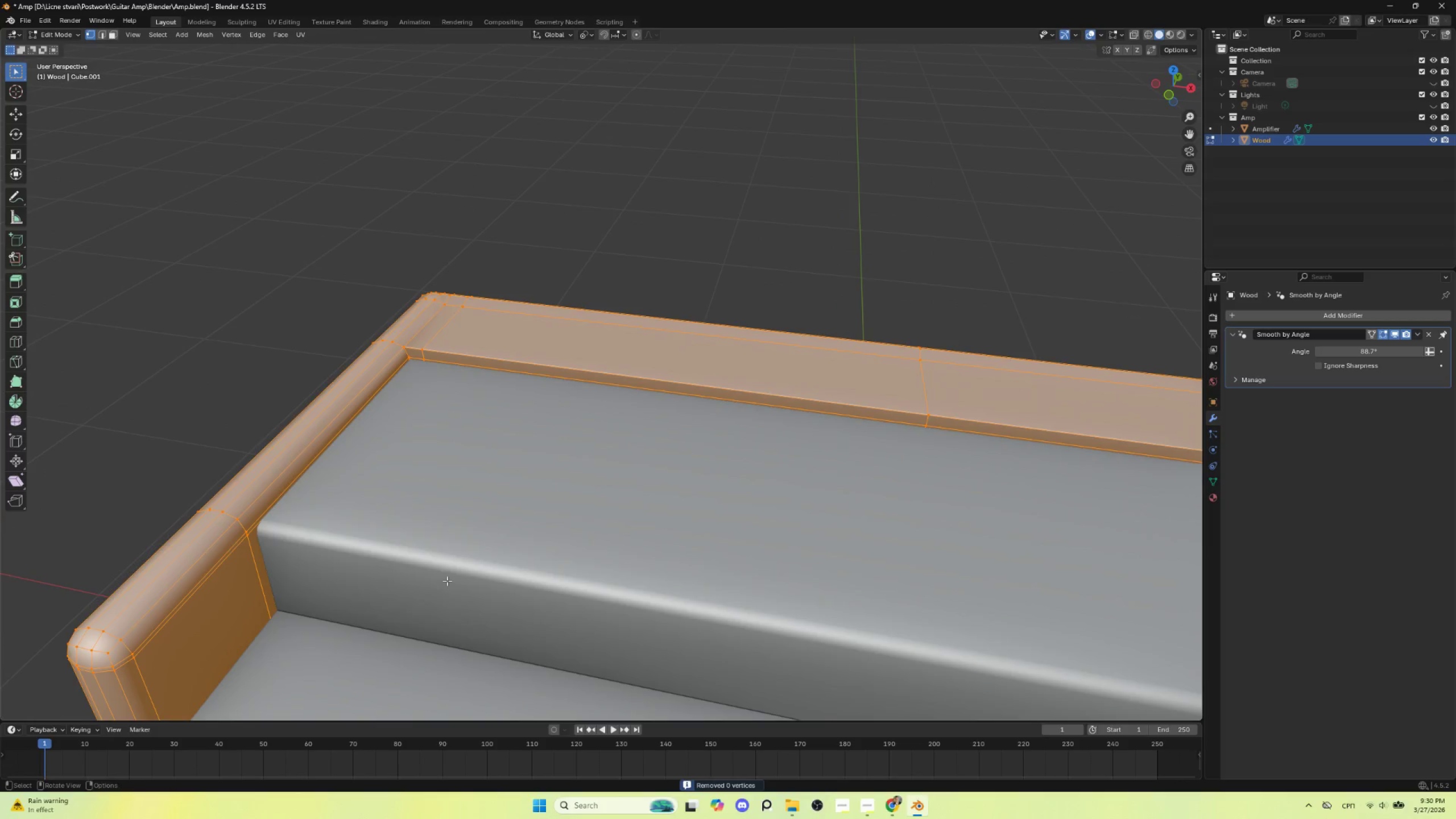 
hold_key(key=ShiftLeft, duration=0.58)
 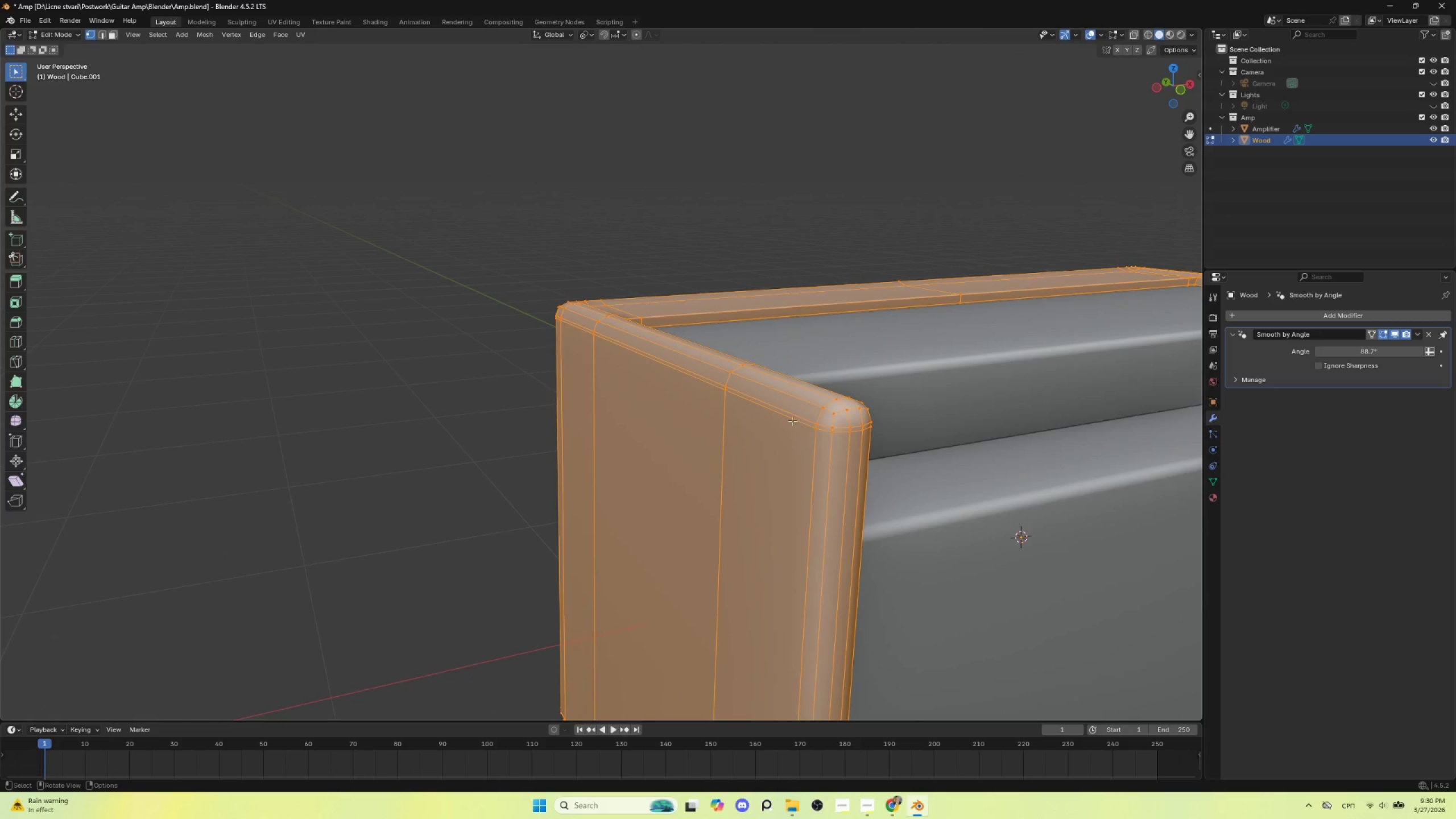 
hold_key(key=AltLeft, duration=0.88)
left_click([784, 420])
 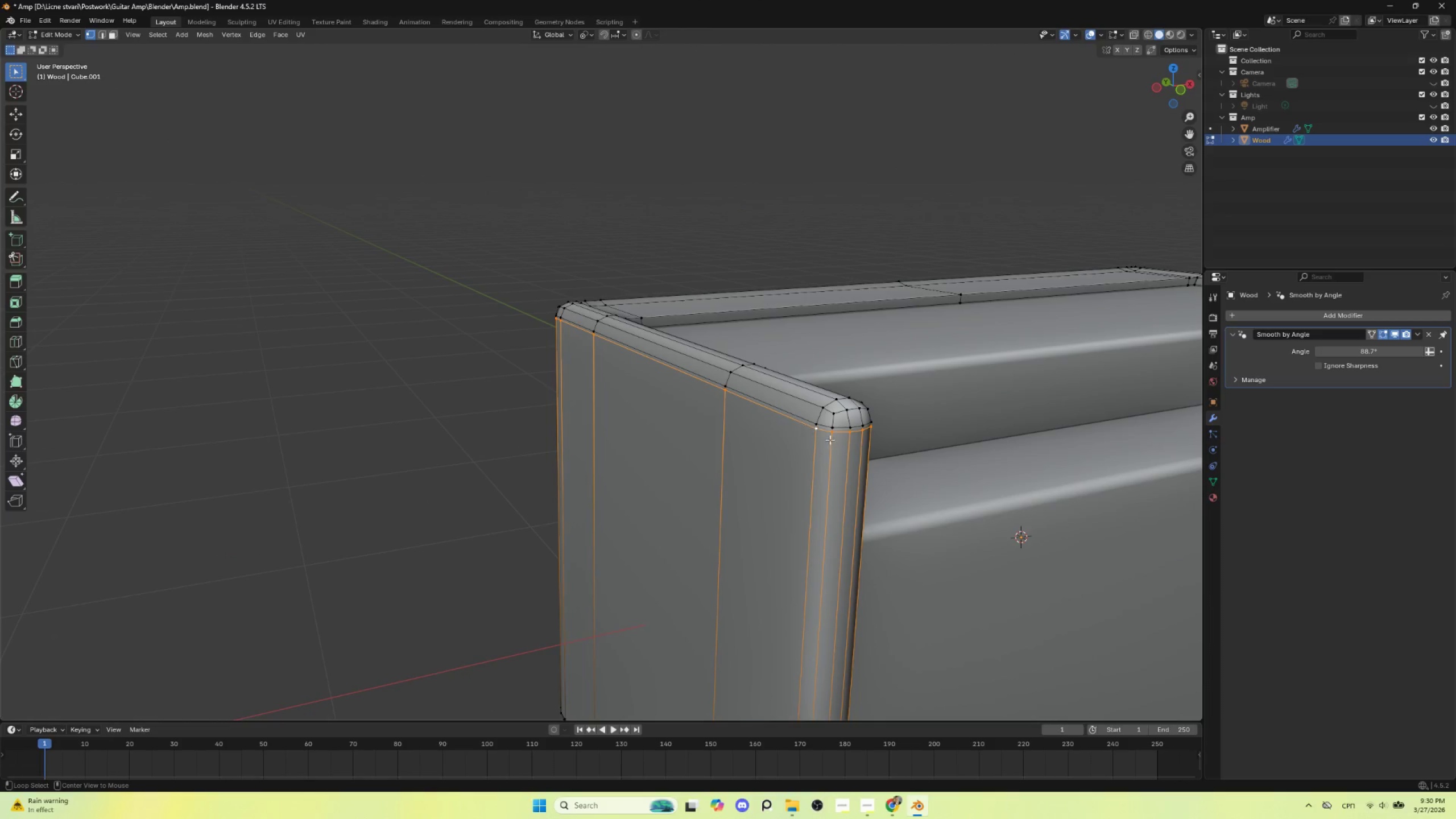 
hold_key(key=AltLeft, duration=3.2)
left_click([102, 31])
 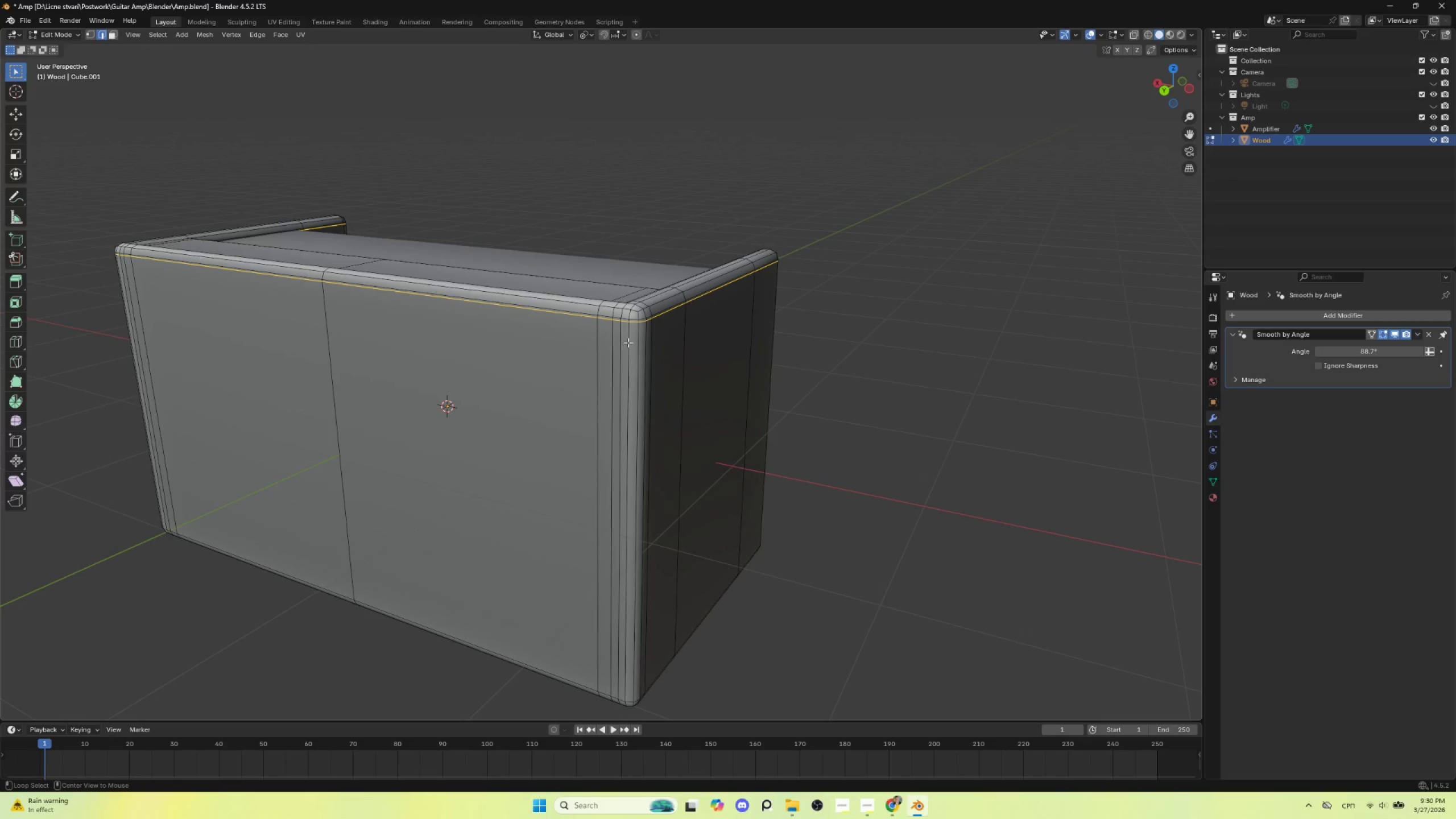 
hold_key(key=AltLeft, duration=1.5)
left_click([569, 314])
 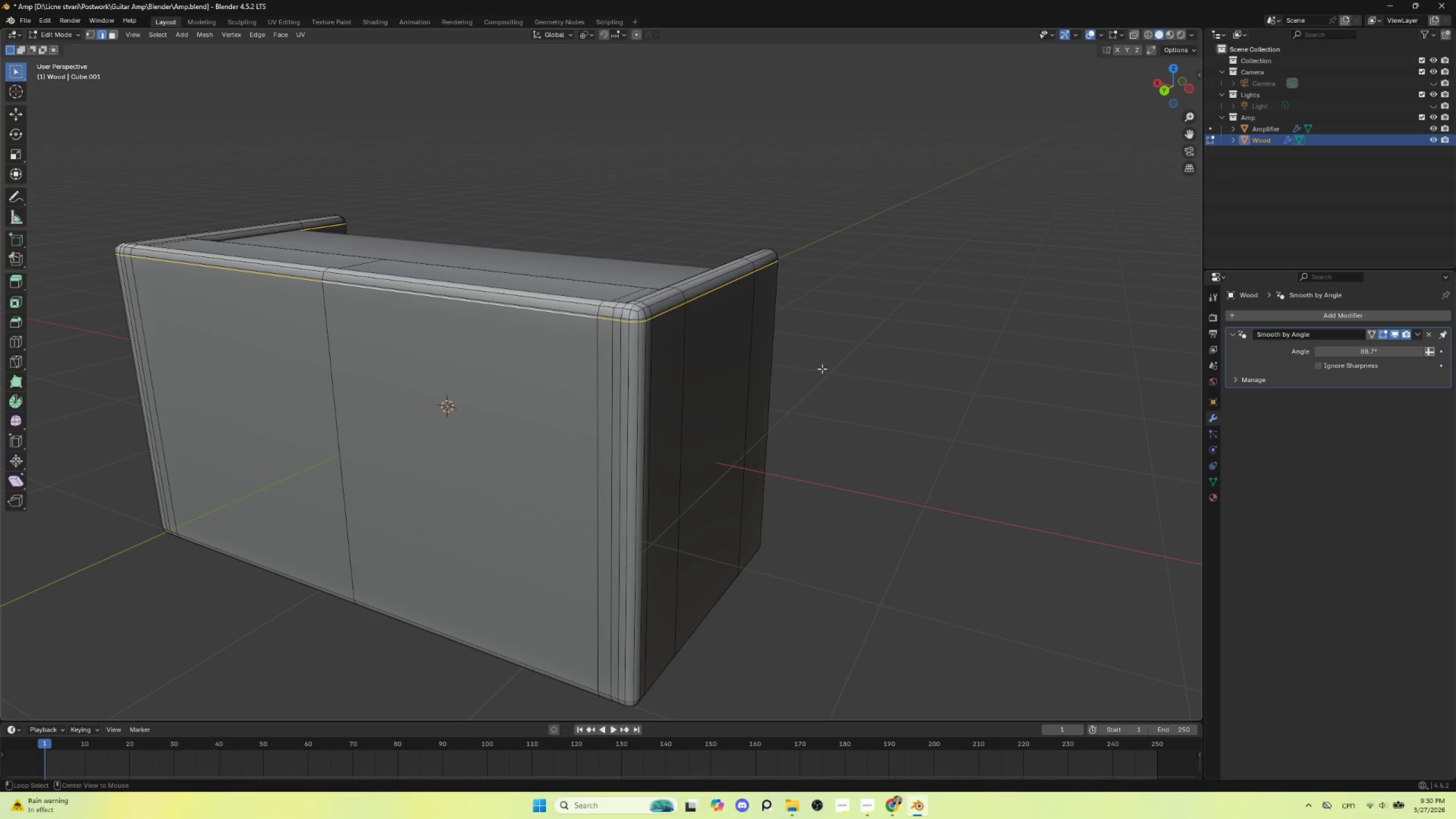 
key(Alt+AltLeft)
 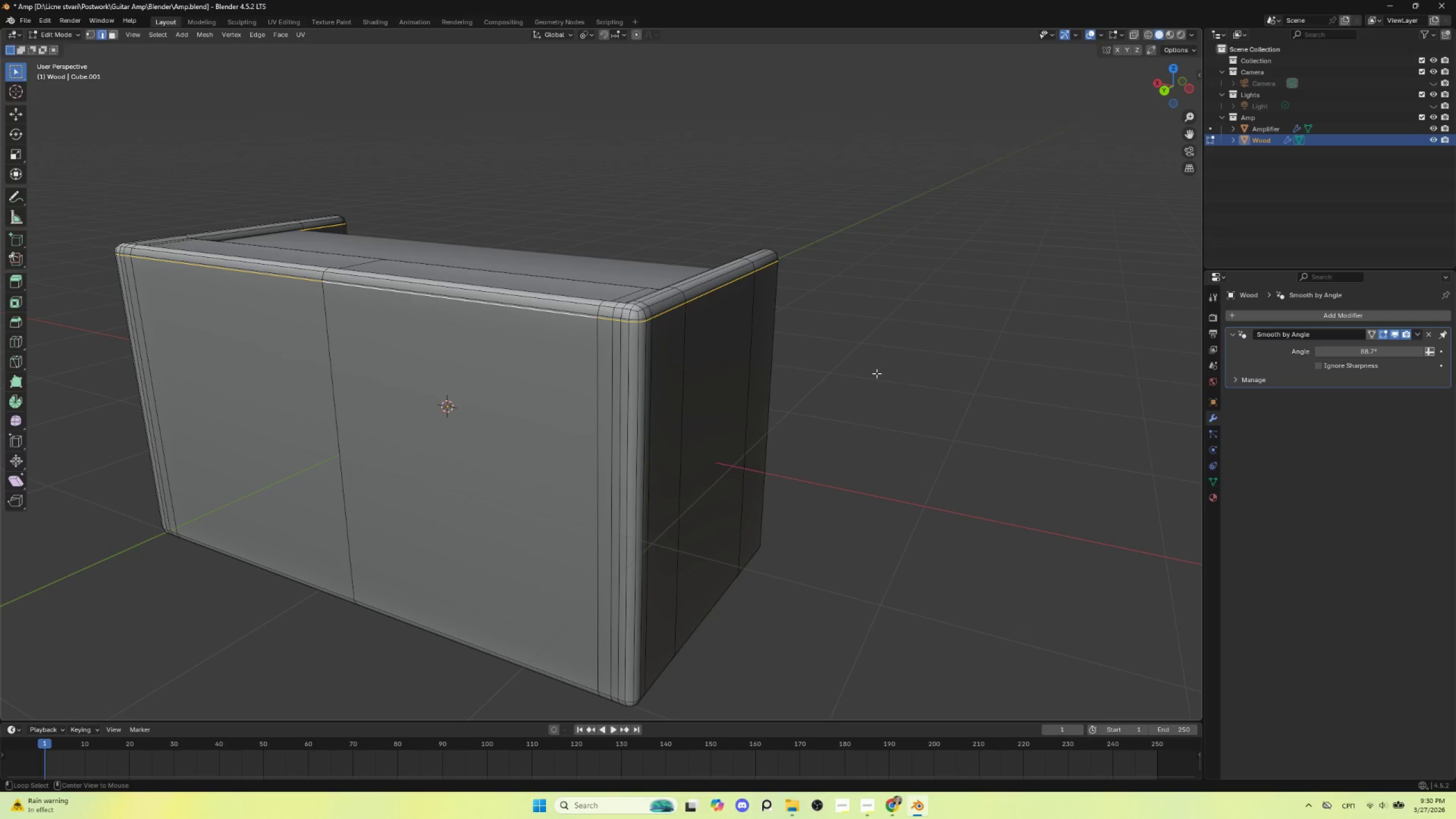 
key(Alt+AltLeft)
 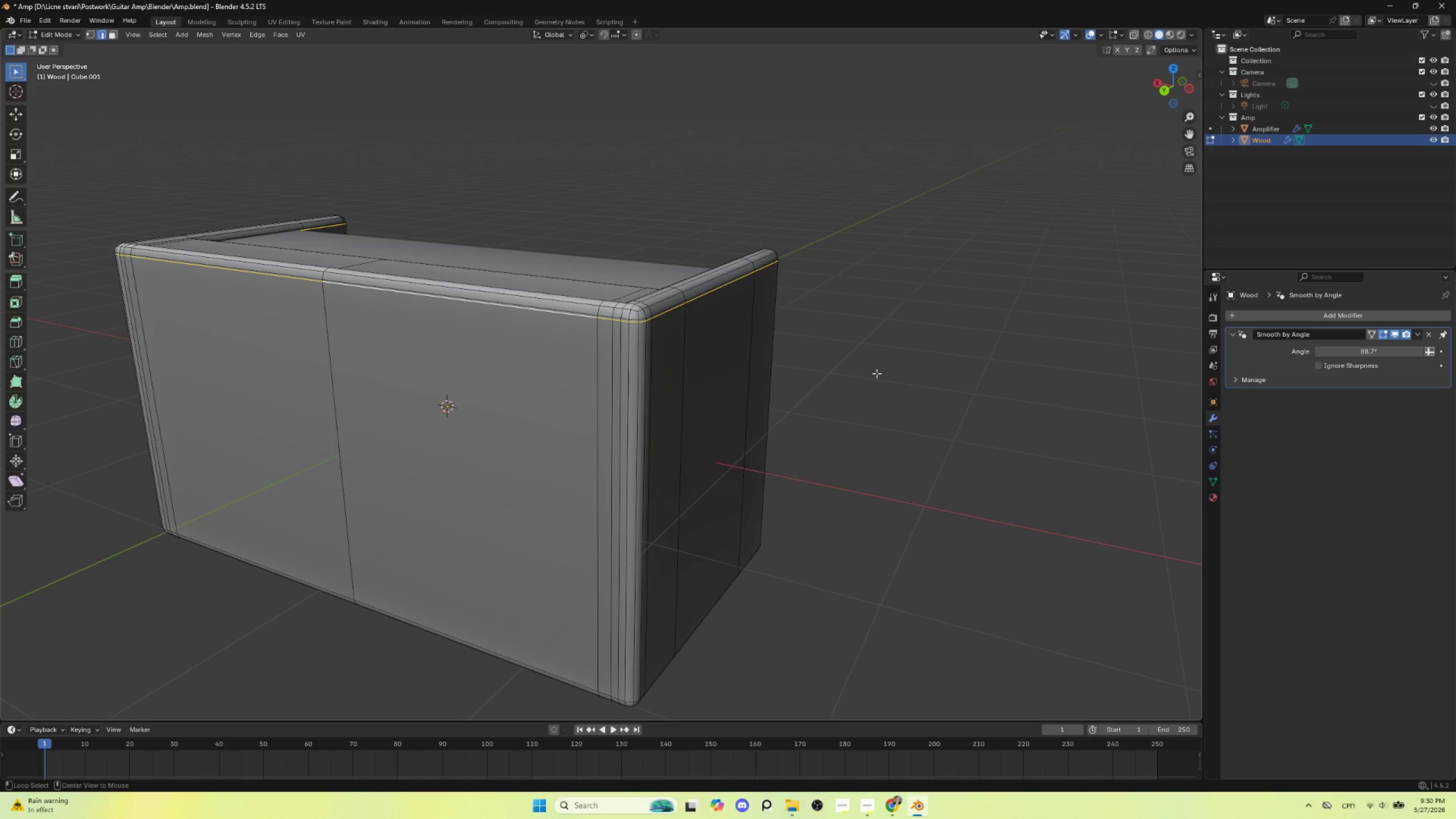 
key(Alt+AltLeft)
 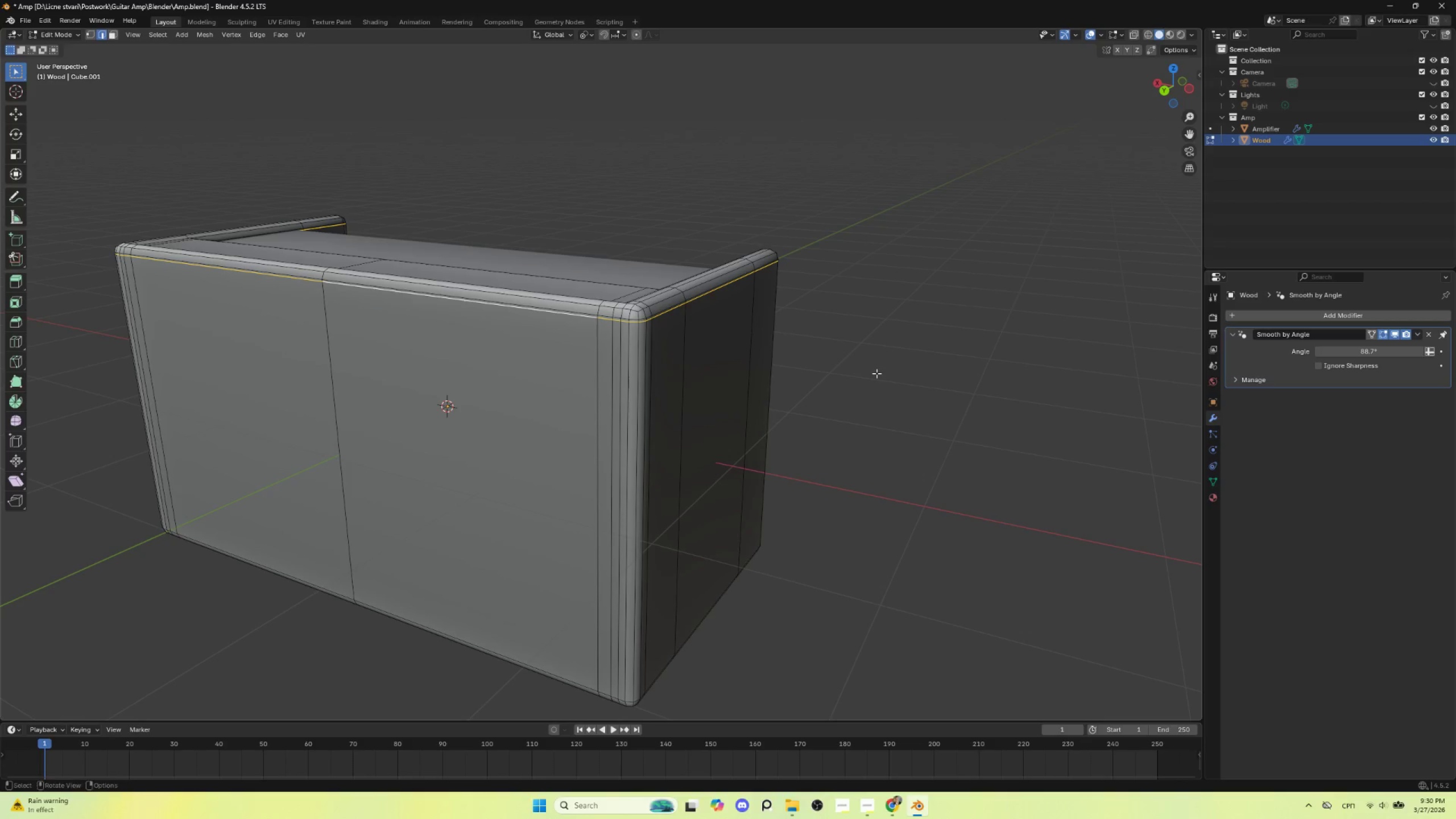 
key(Alt+AltLeft)
 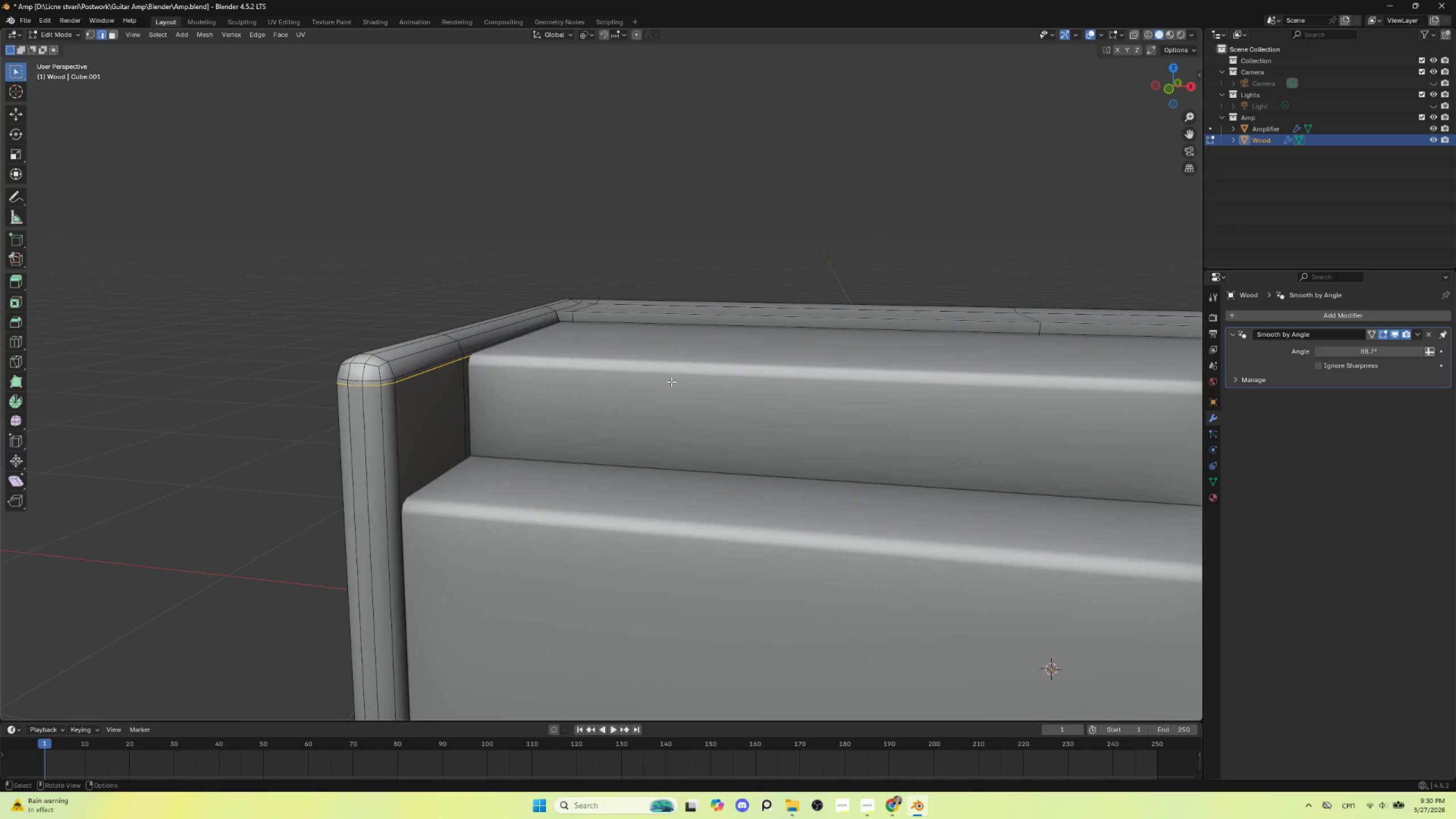 
key(NumpadDivide)
 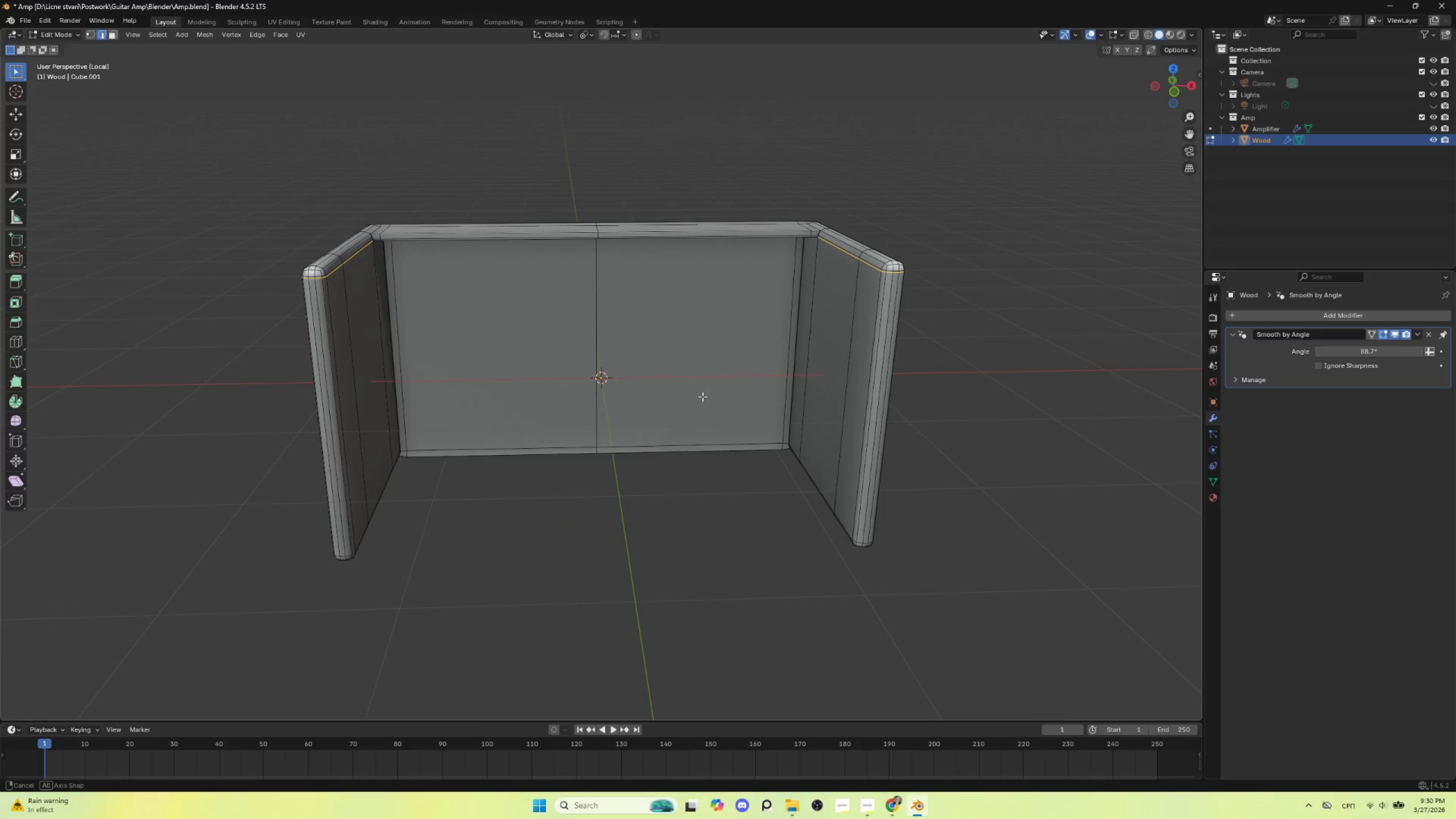 
hold_key(key=ShiftLeft, duration=0.58)
 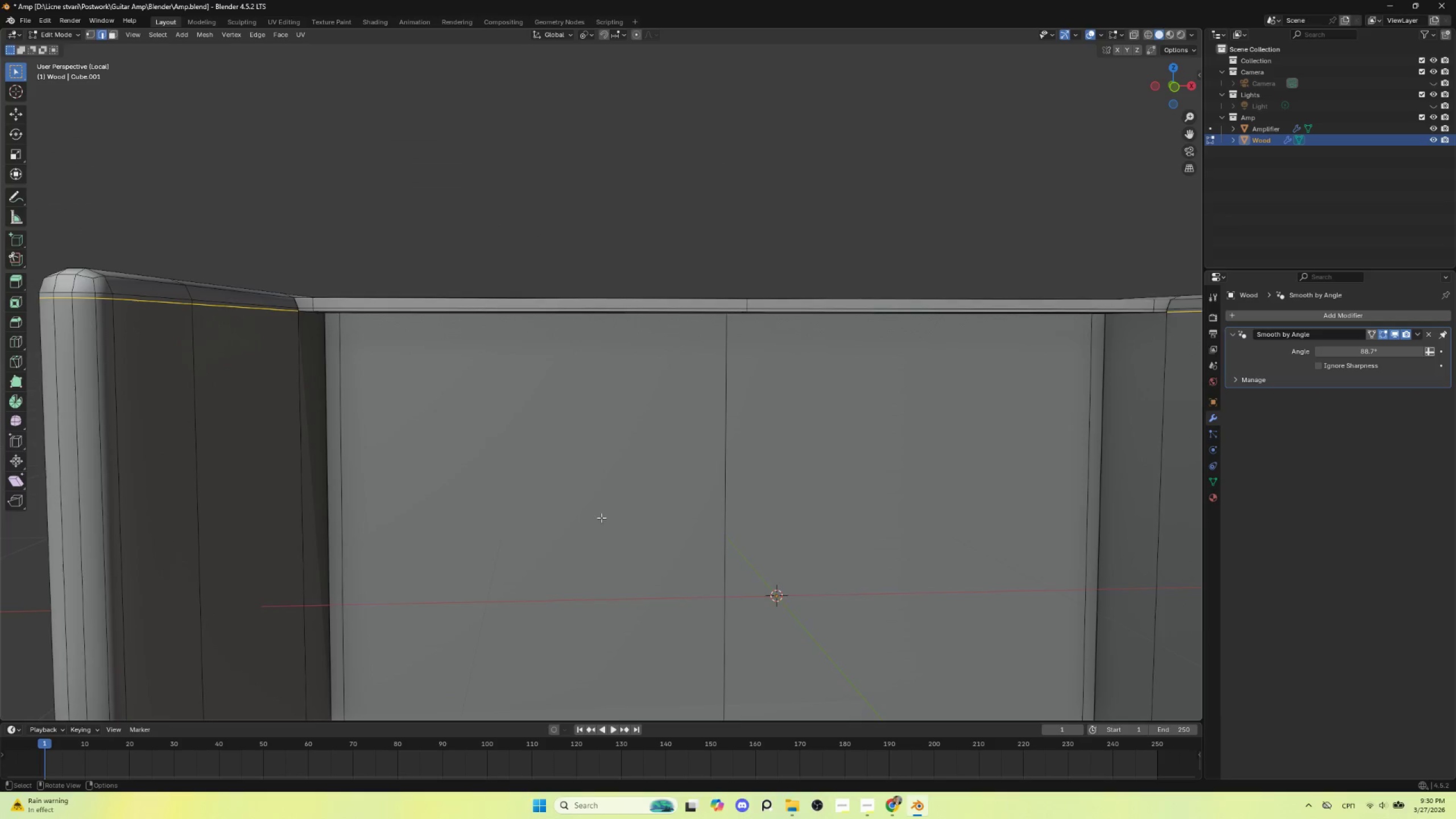 
scroll: coordinate [586, 522], scroll_direction: up, amount: 6.0
 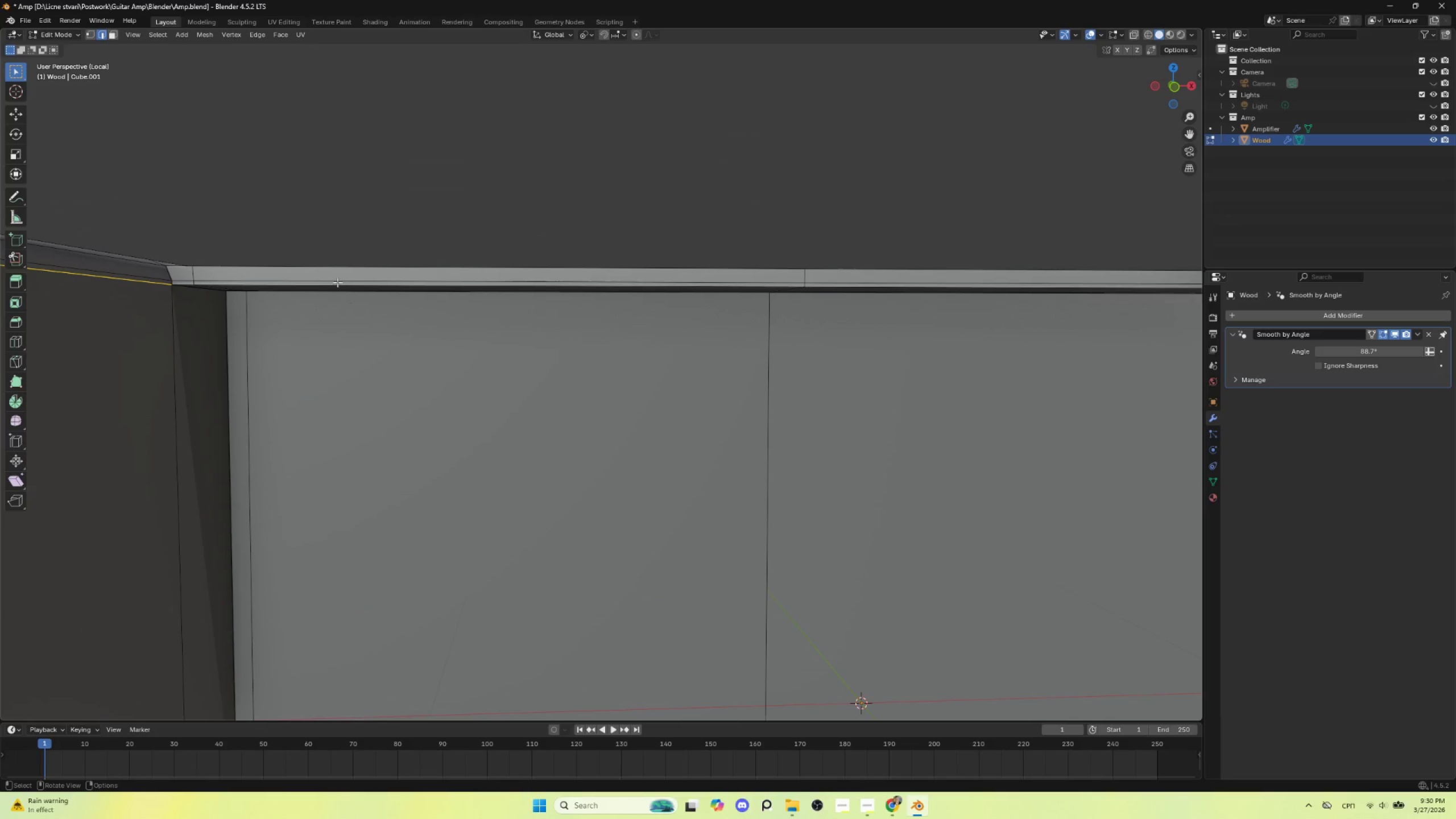 
hold_key(key=AltLeft, duration=0.88)
left_click([336, 281])
 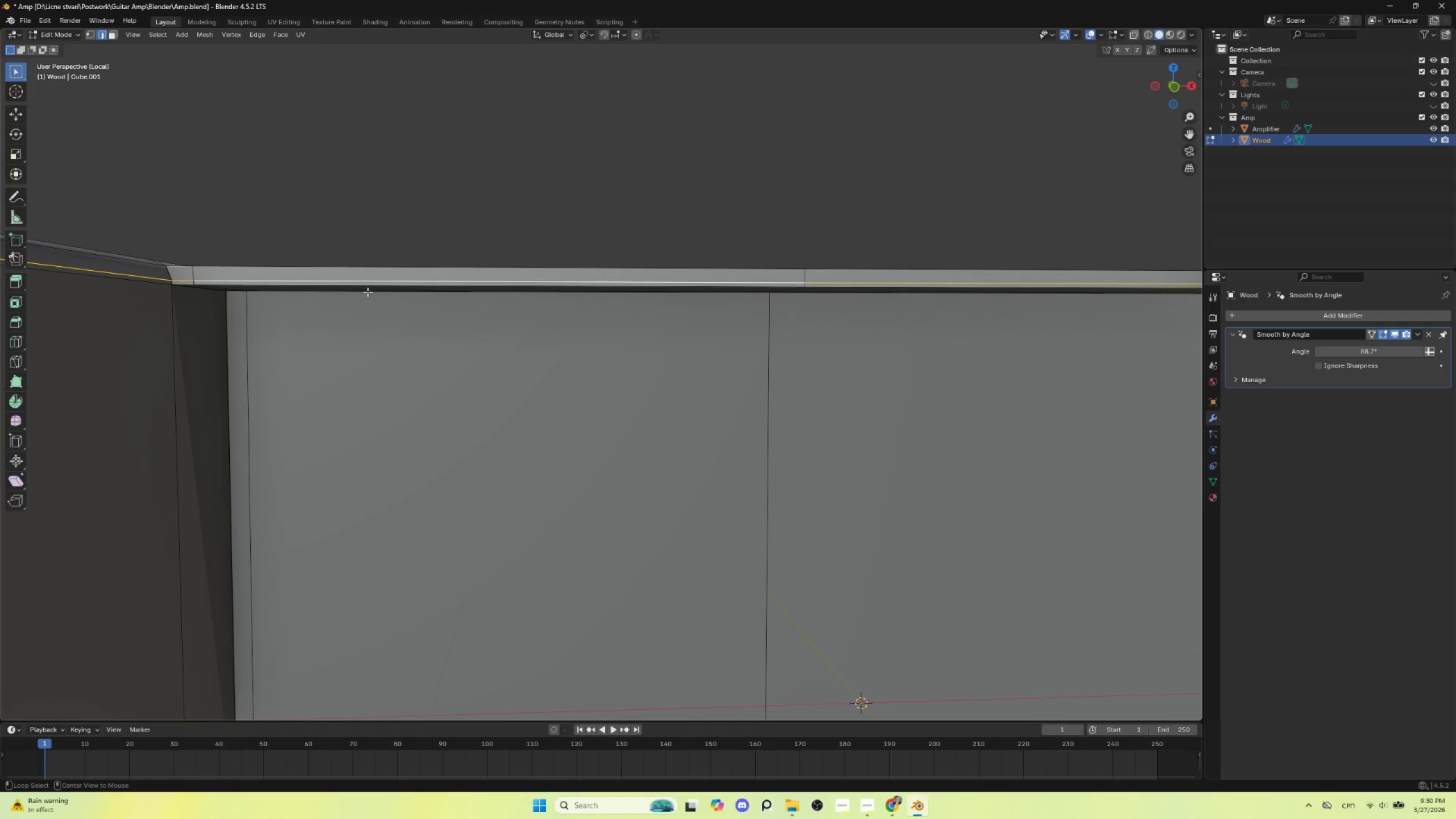 
scroll: coordinate [479, 369], scroll_direction: down, amount: 4.0
 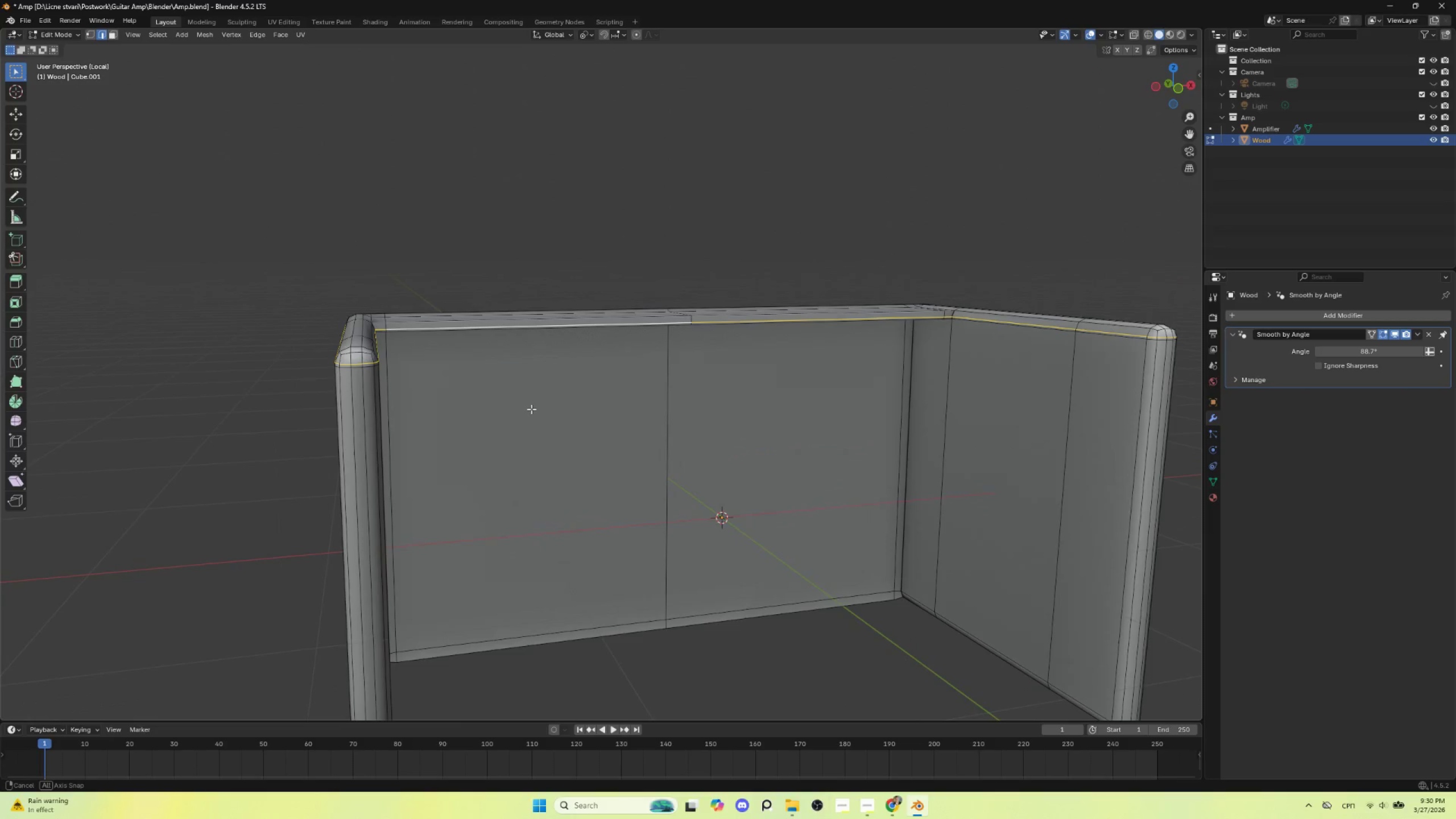 
wait(5.51)
 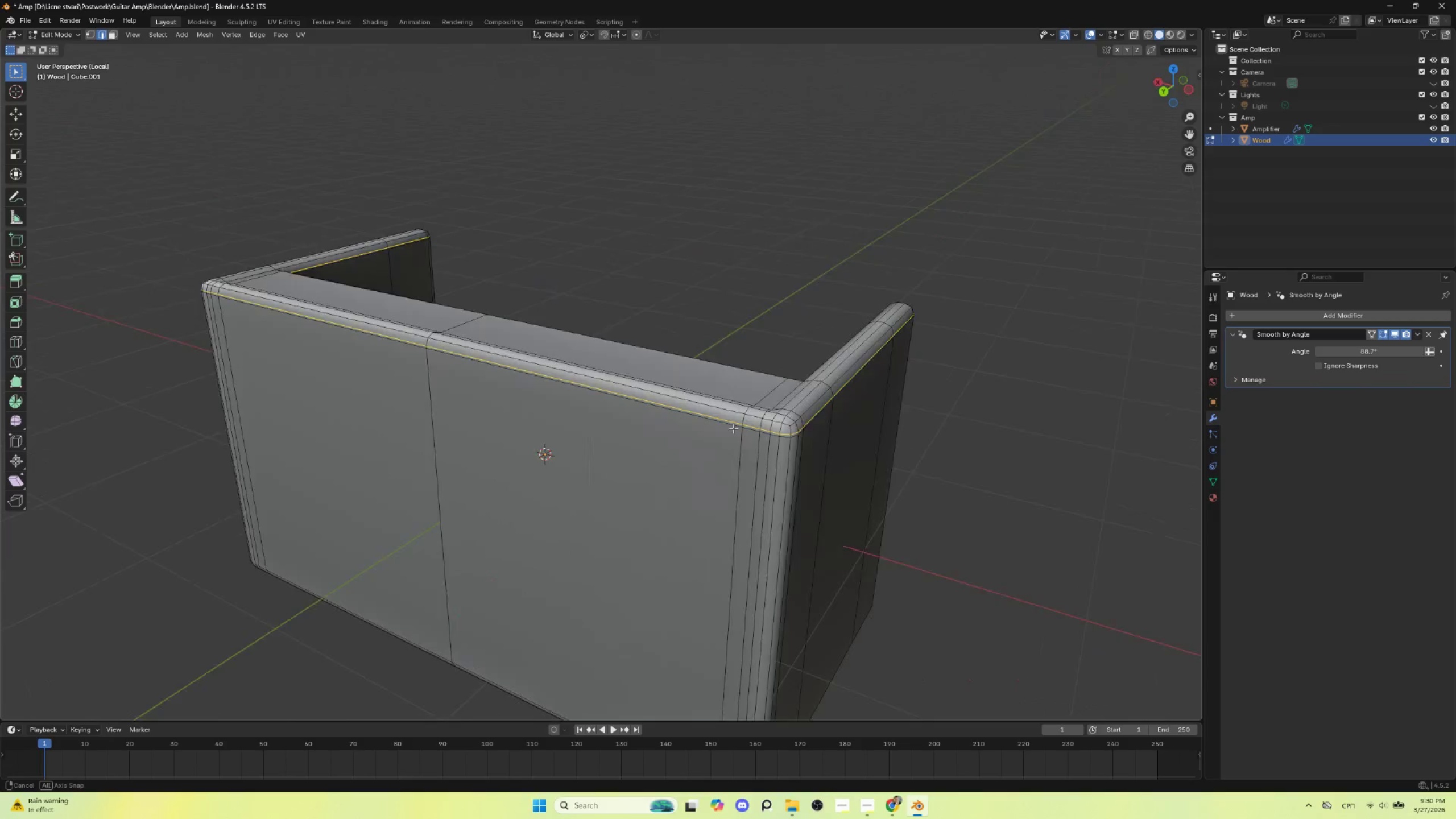 
scroll: coordinate [518, 412], scroll_direction: up, amount: 3.0
 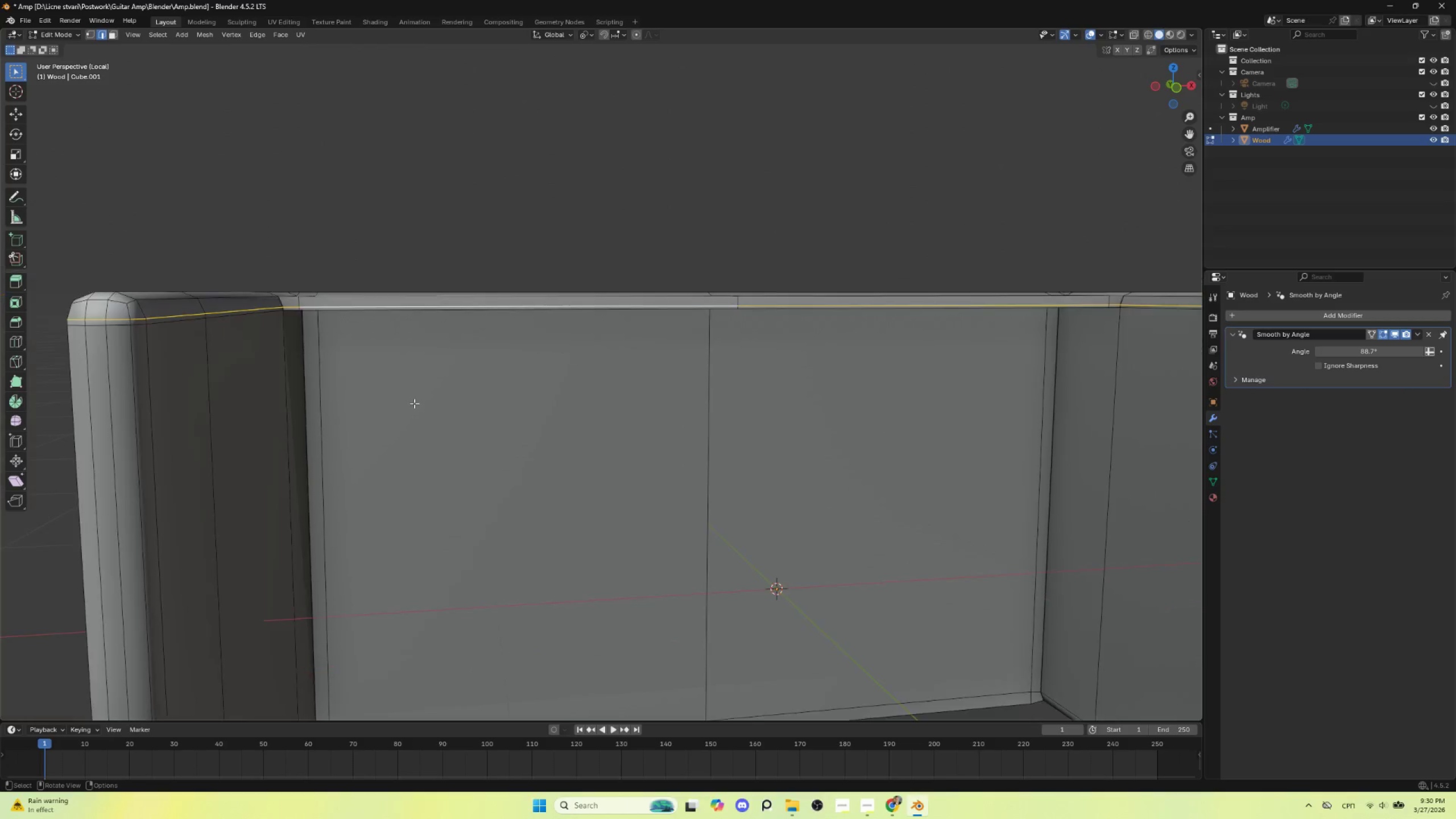 
hold_key(key=ShiftLeft, duration=0.83)
scroll: coordinate [415, 405], scroll_direction: down, amount: 2.0
 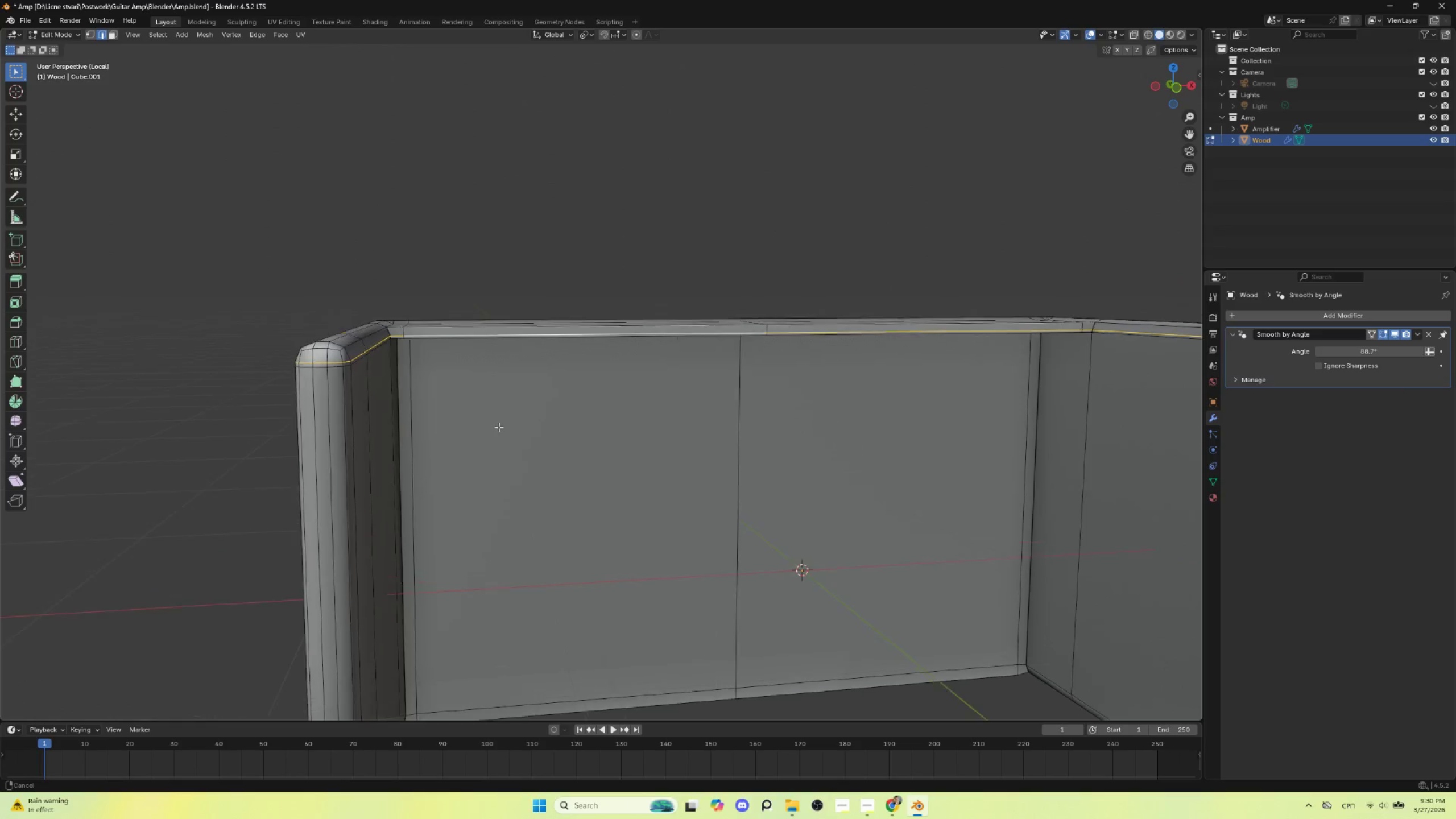 
type(gg)
key(Escape)
type([Delete])
 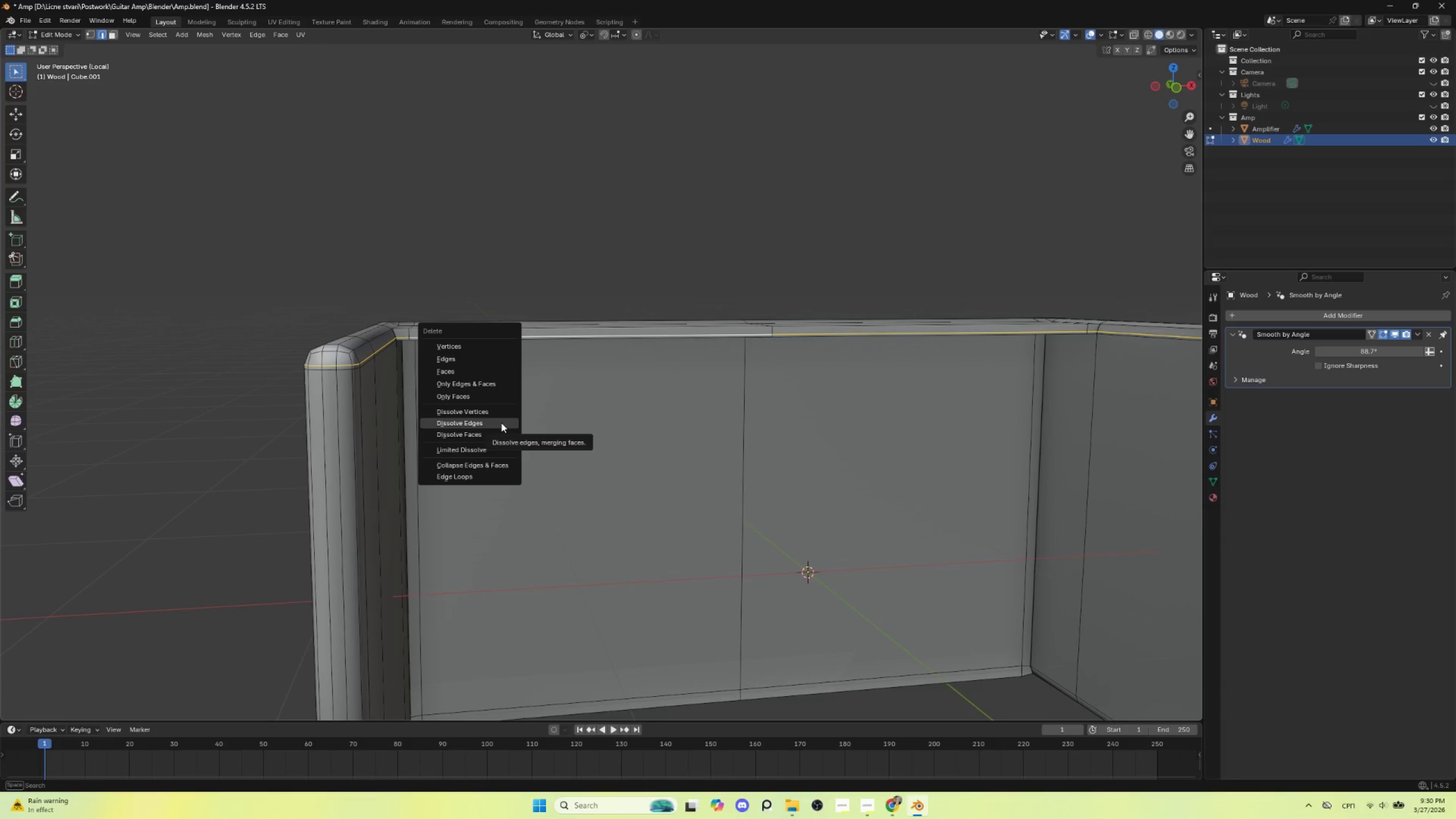 
left_click([501, 423])
 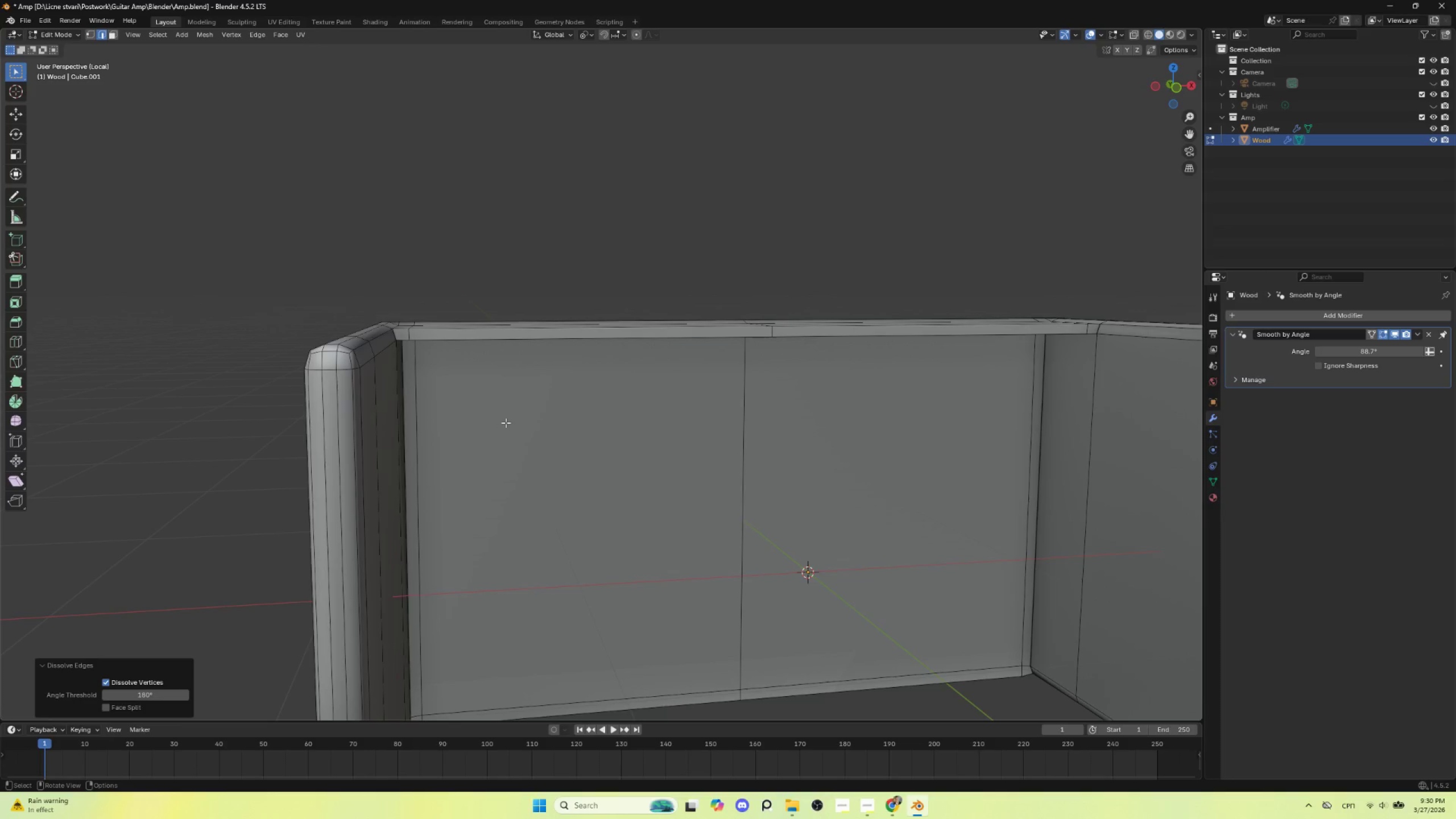 
scroll: coordinate [508, 428], scroll_direction: down, amount: 3.0
 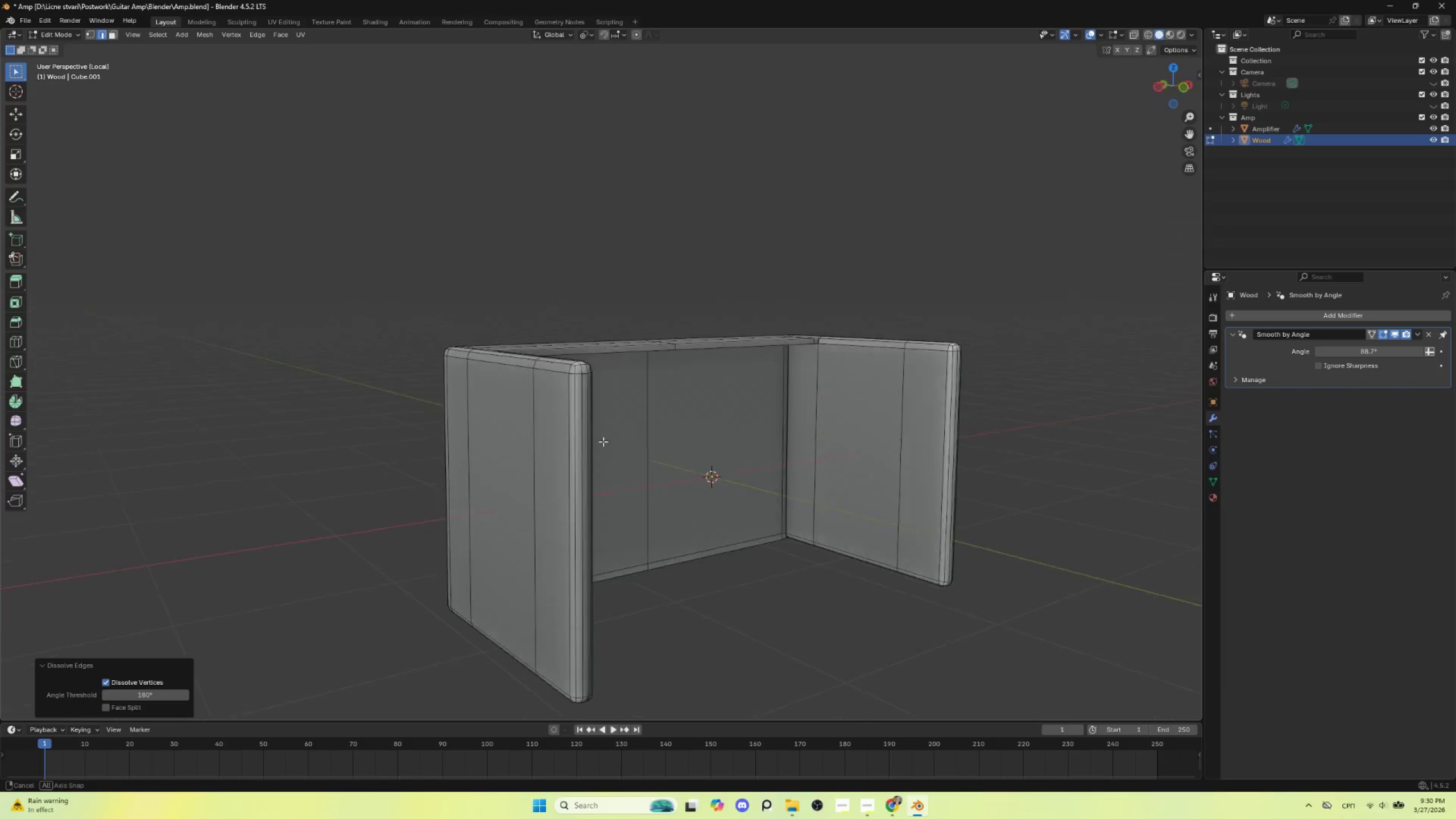 
wait(7.11)
 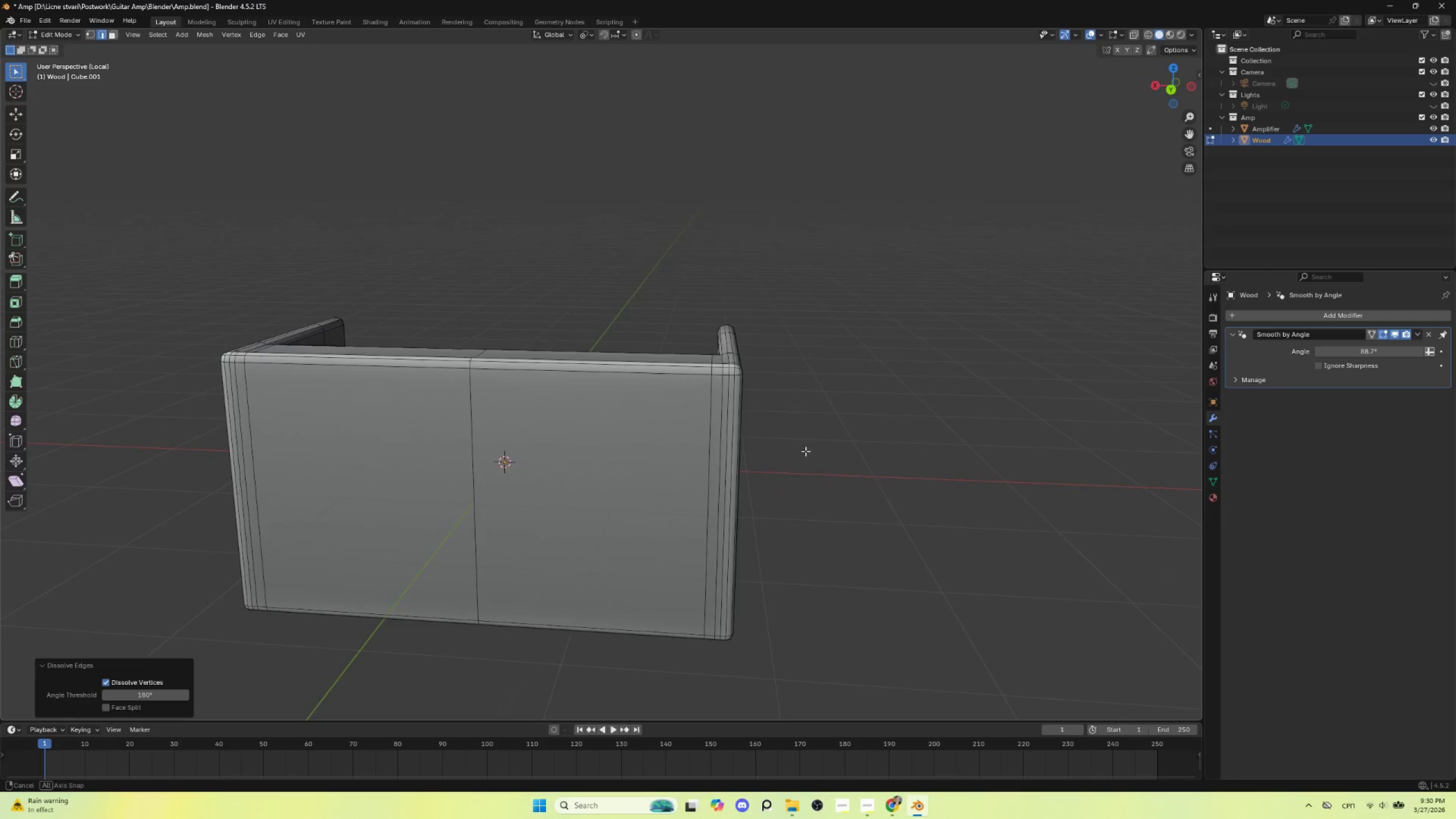 
key(Control+Z)
 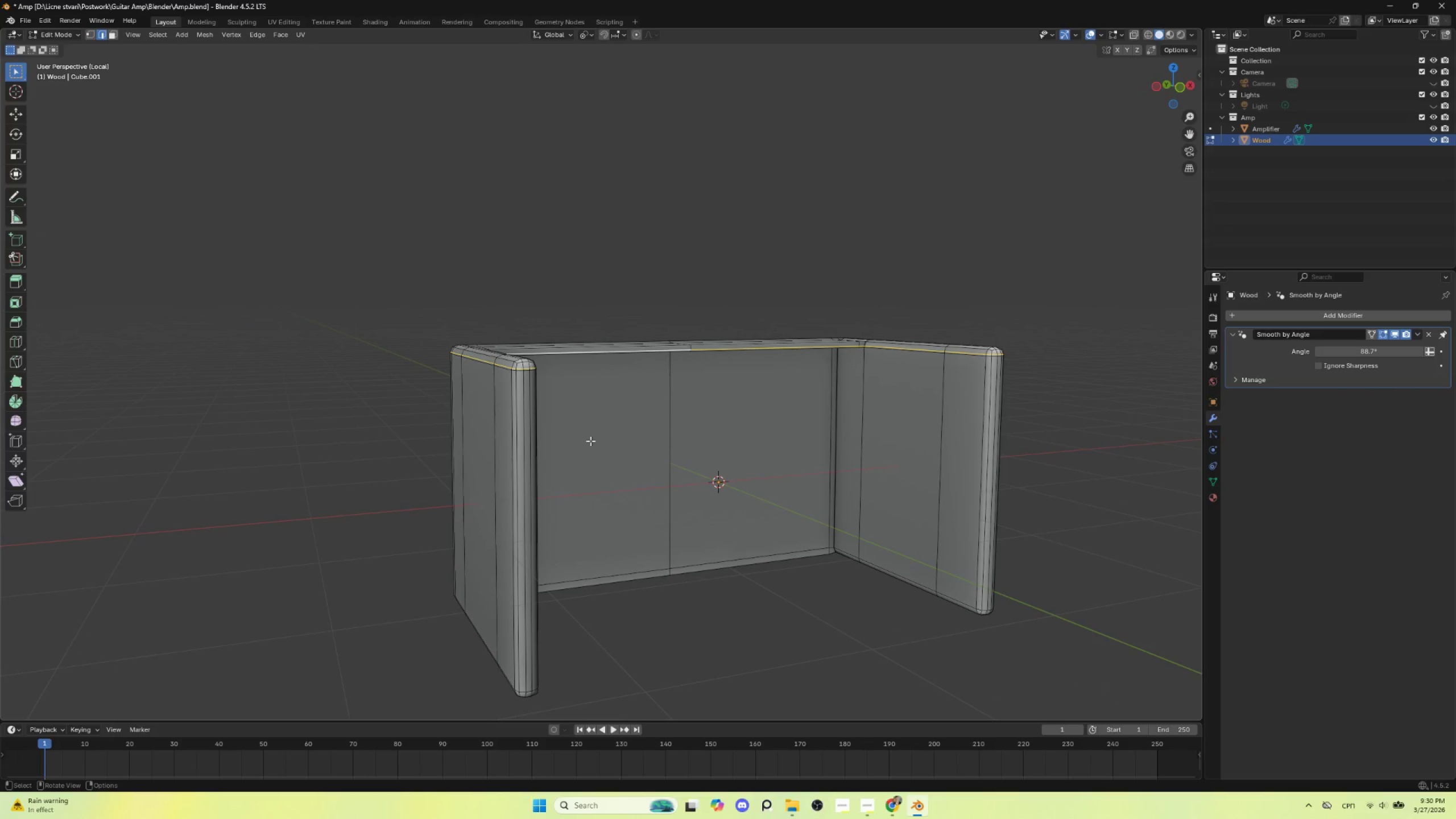 
hold_key(key=ShiftLeft, duration=0.69)
 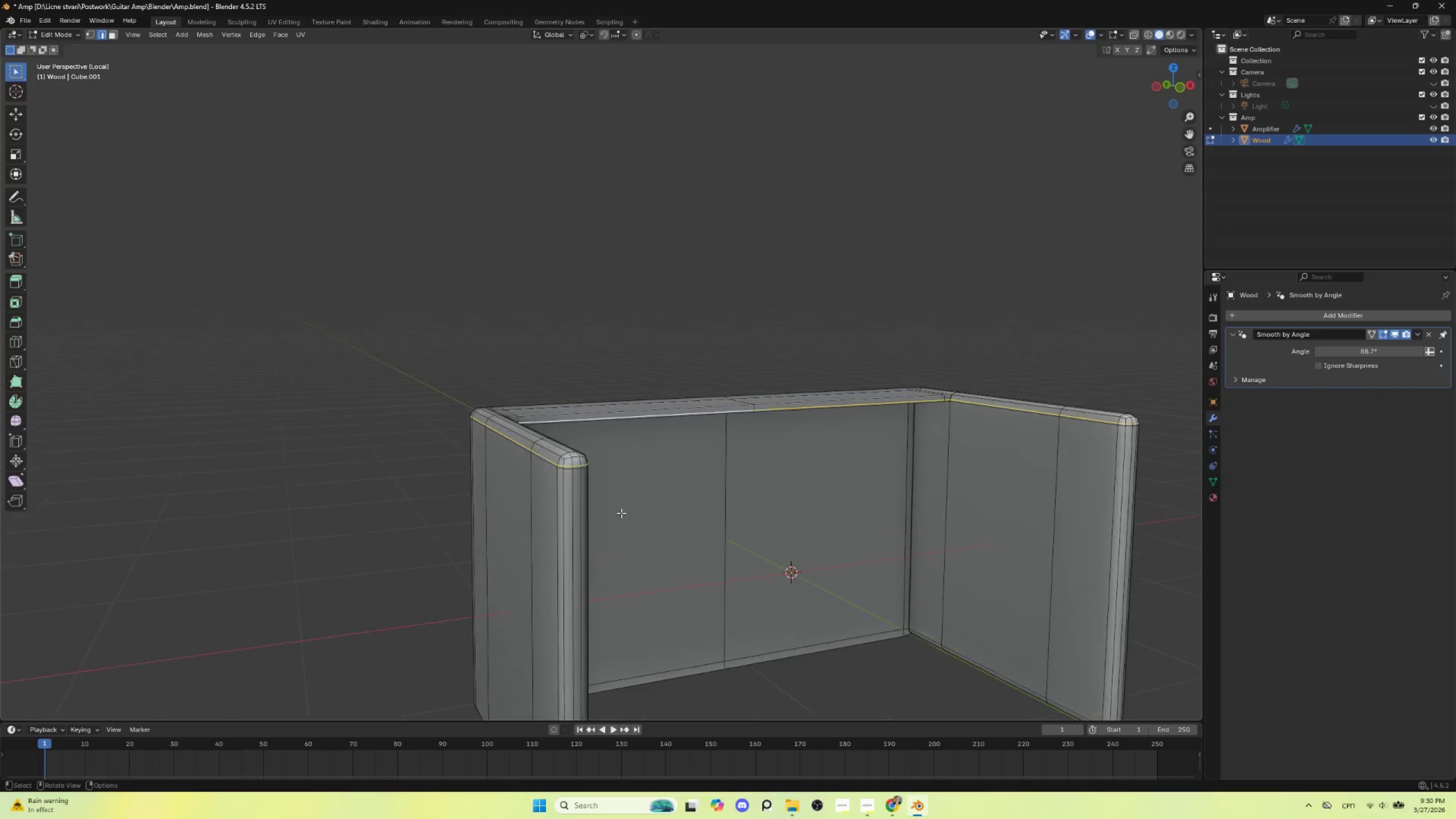 
hold_key(key=ShiftLeft, duration=0.66)
 